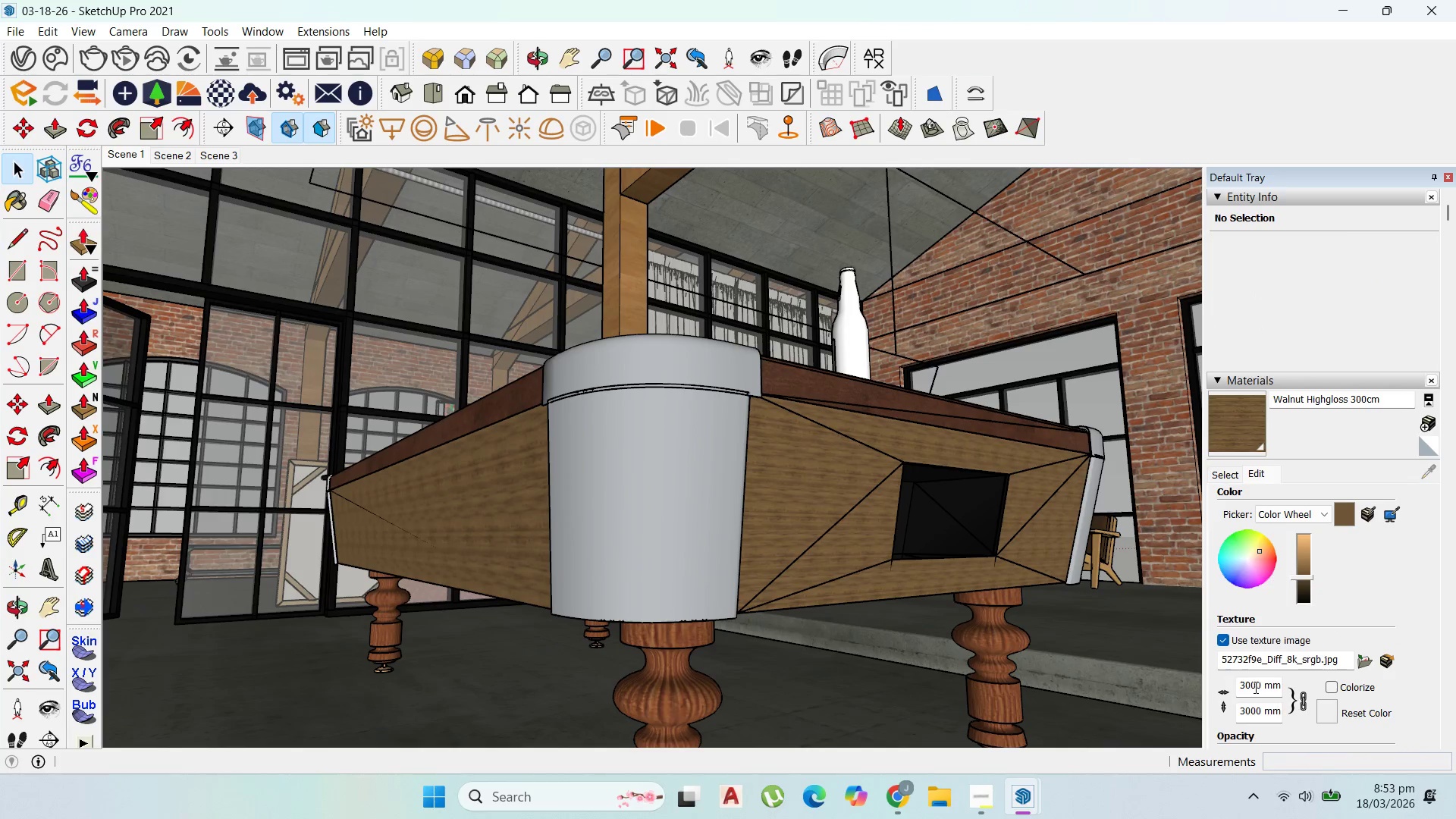 
left_click_drag(start_coordinate=[1260, 686], to_coordinate=[1228, 682])
 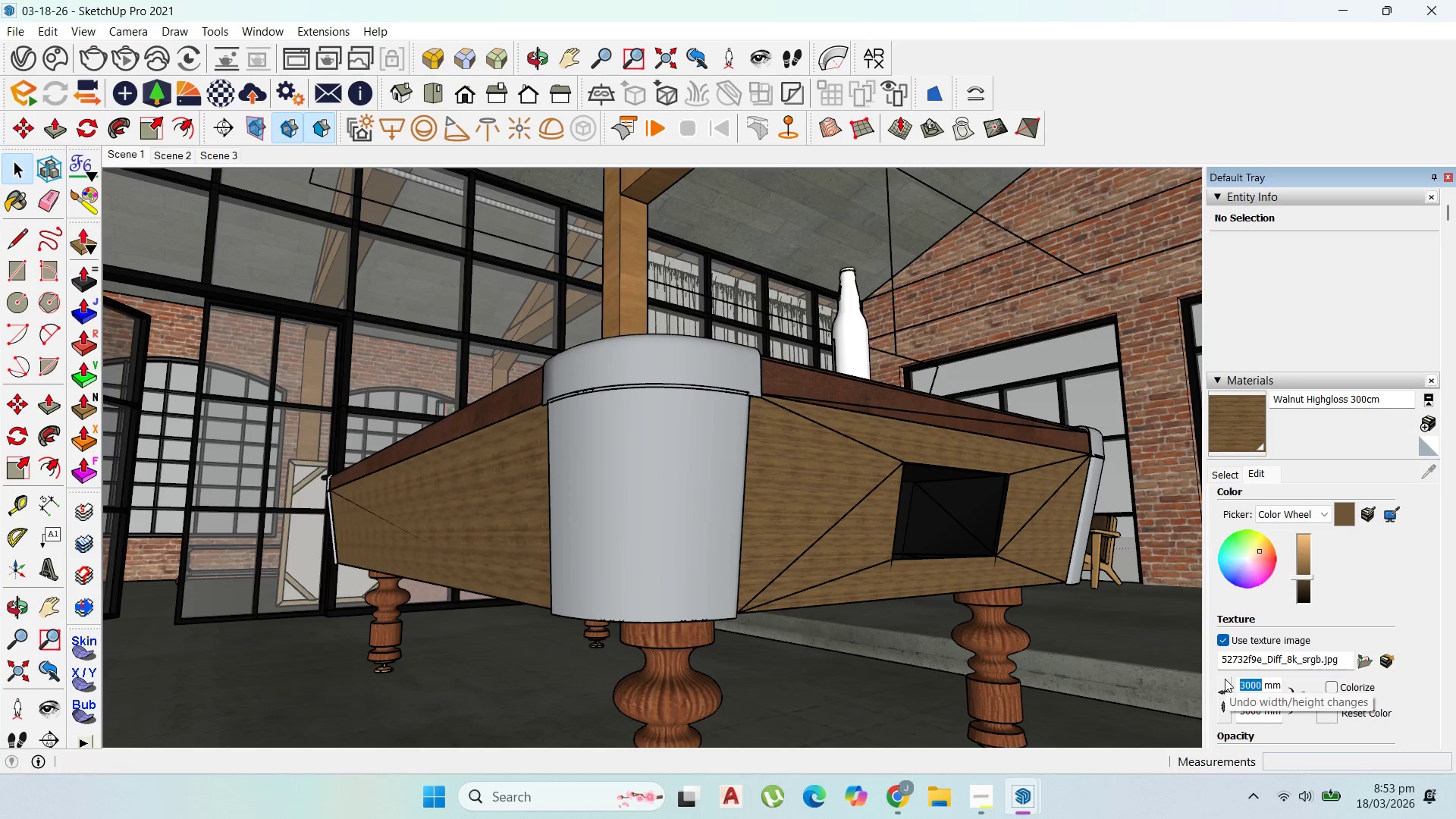 
type(5000)
 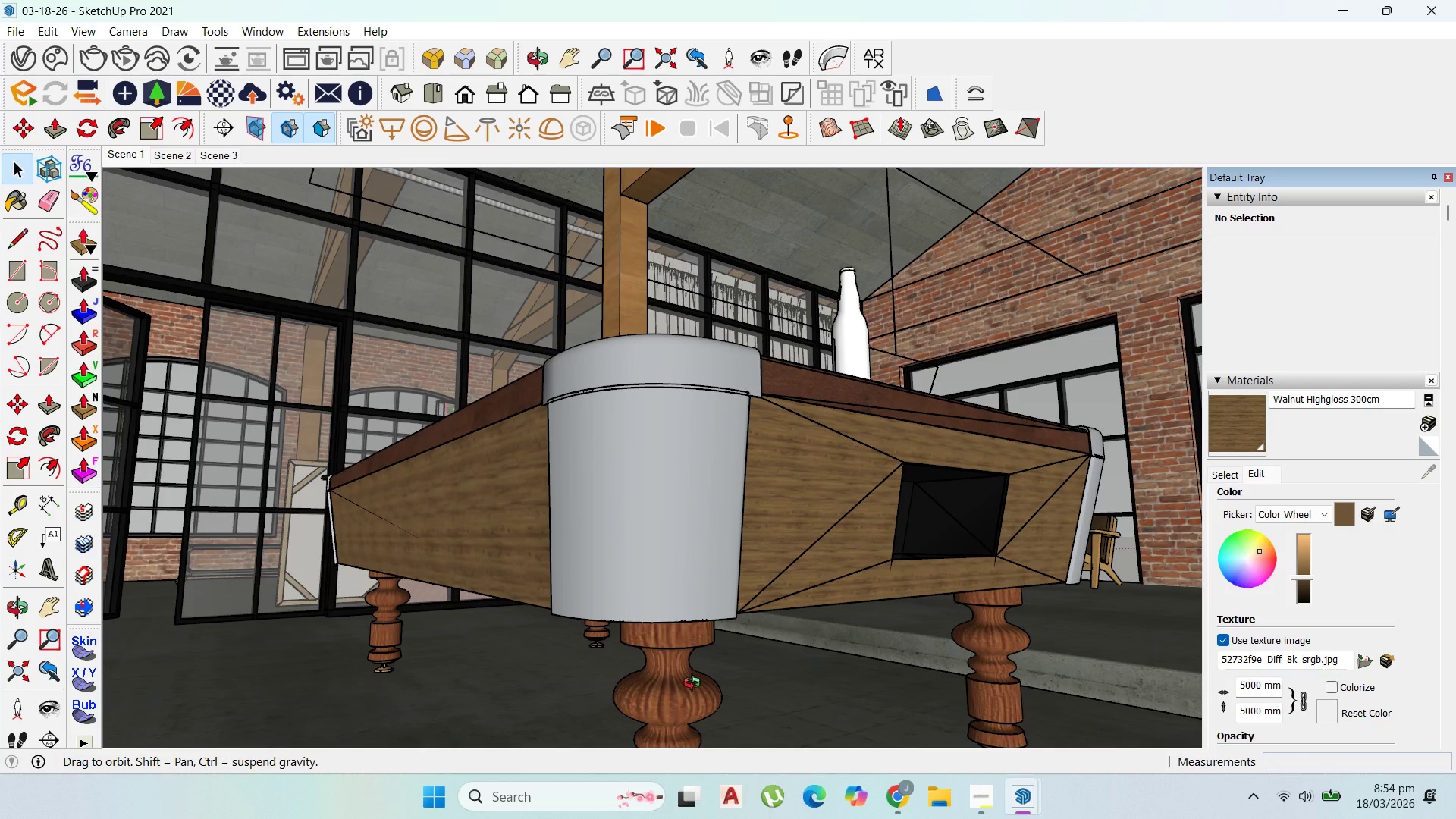 
left_click([695, 685])
 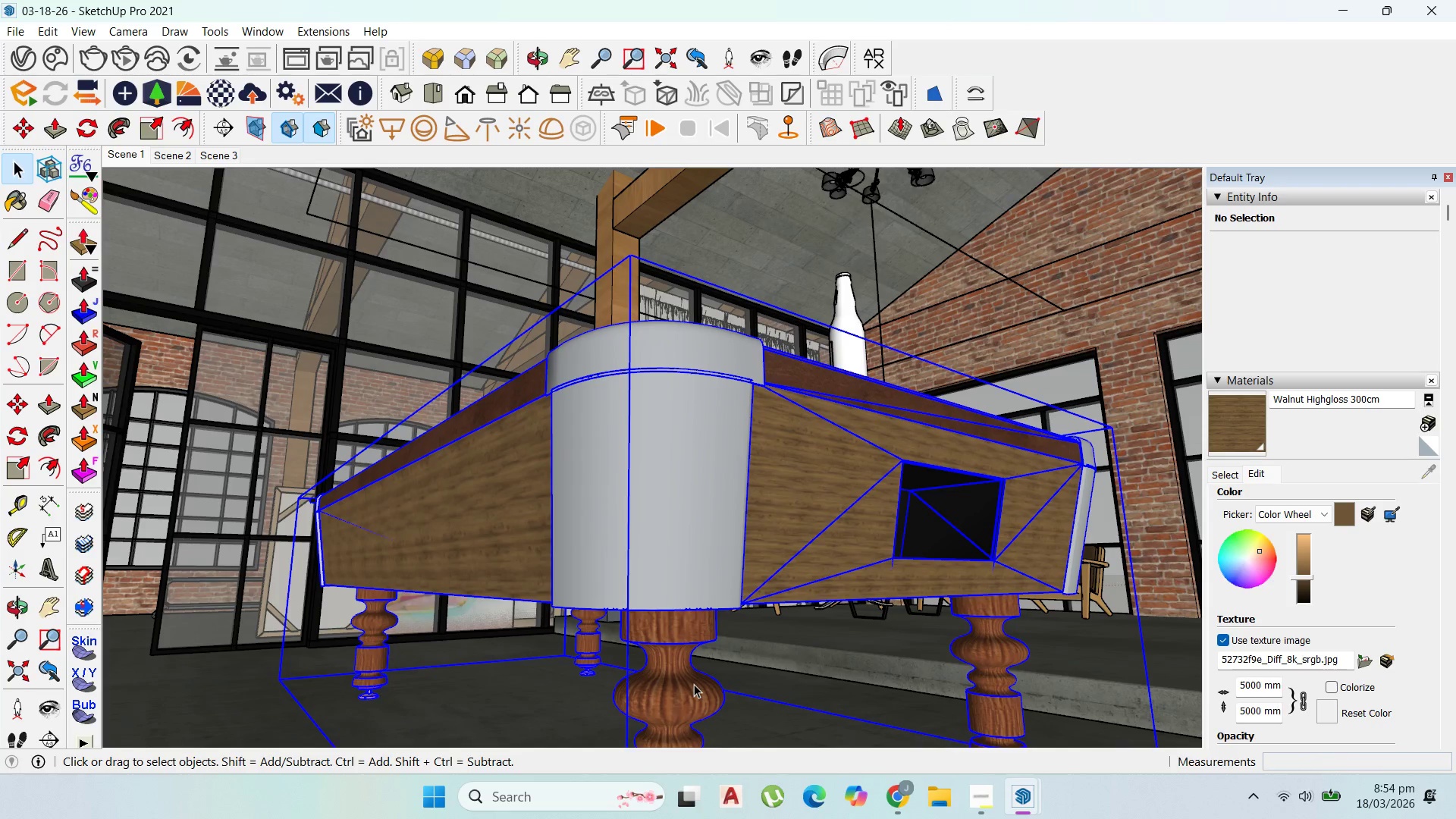 
triple_click([694, 684])
 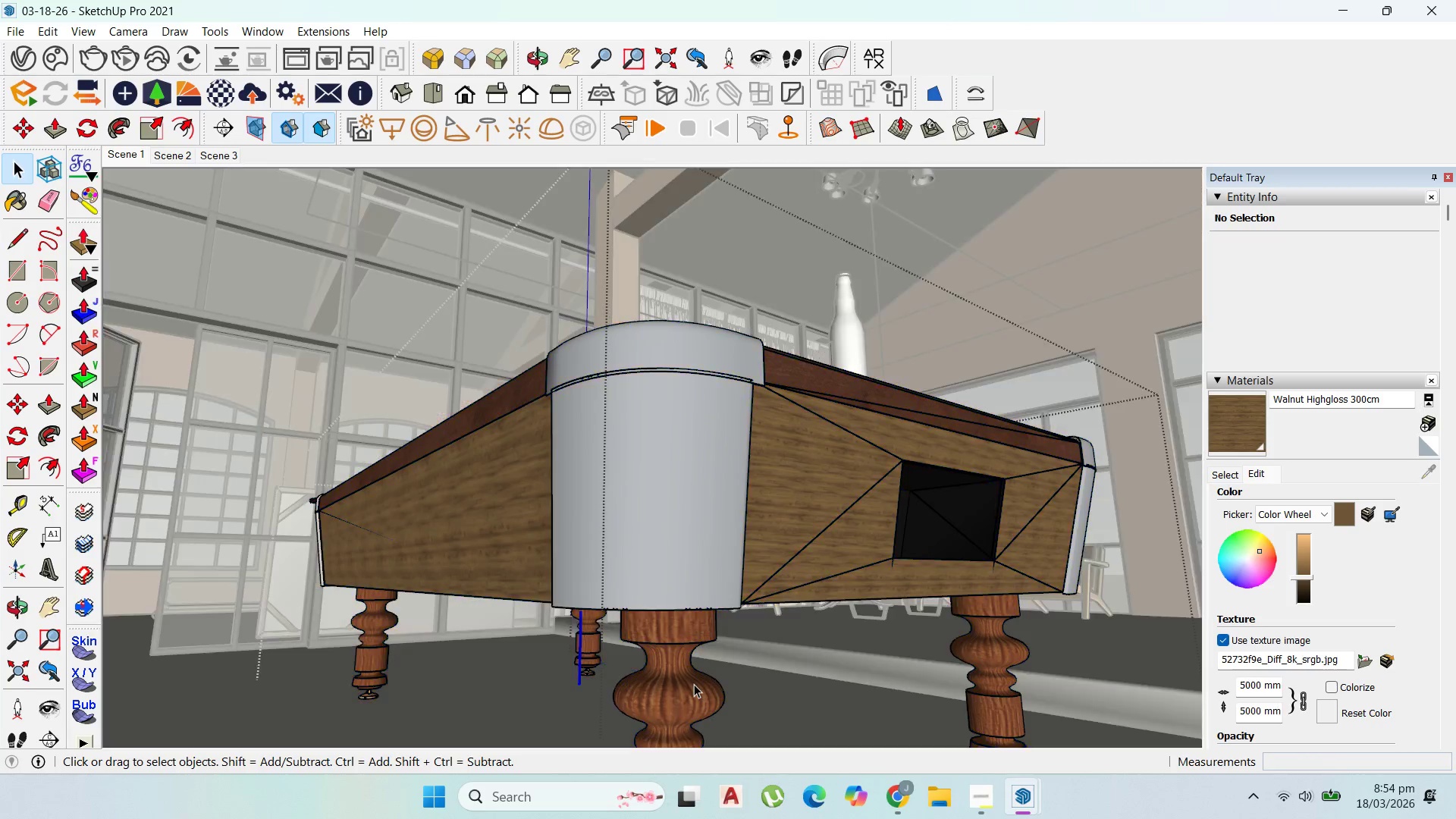 
triple_click([694, 684])
 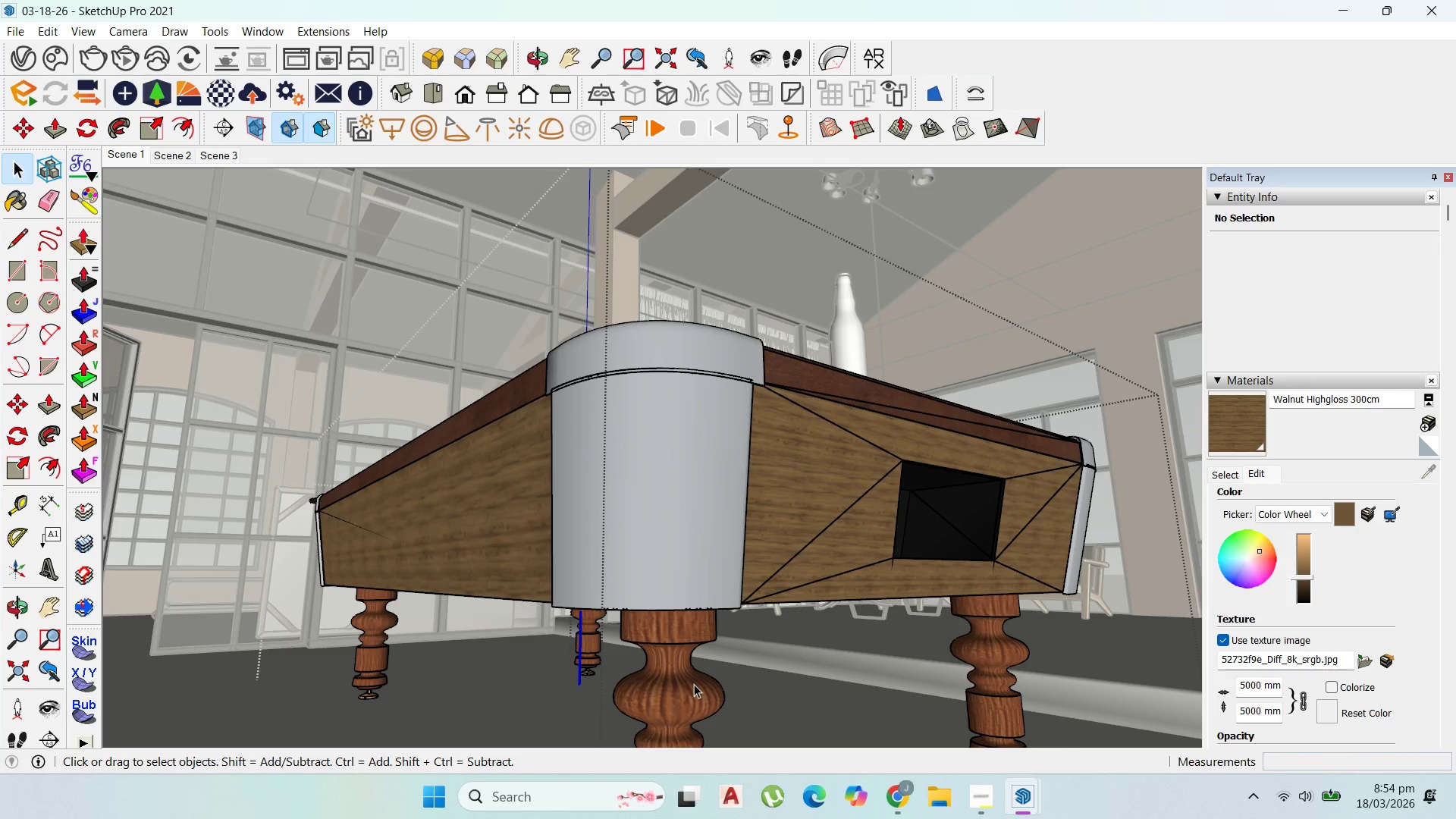 
triple_click([694, 684])
 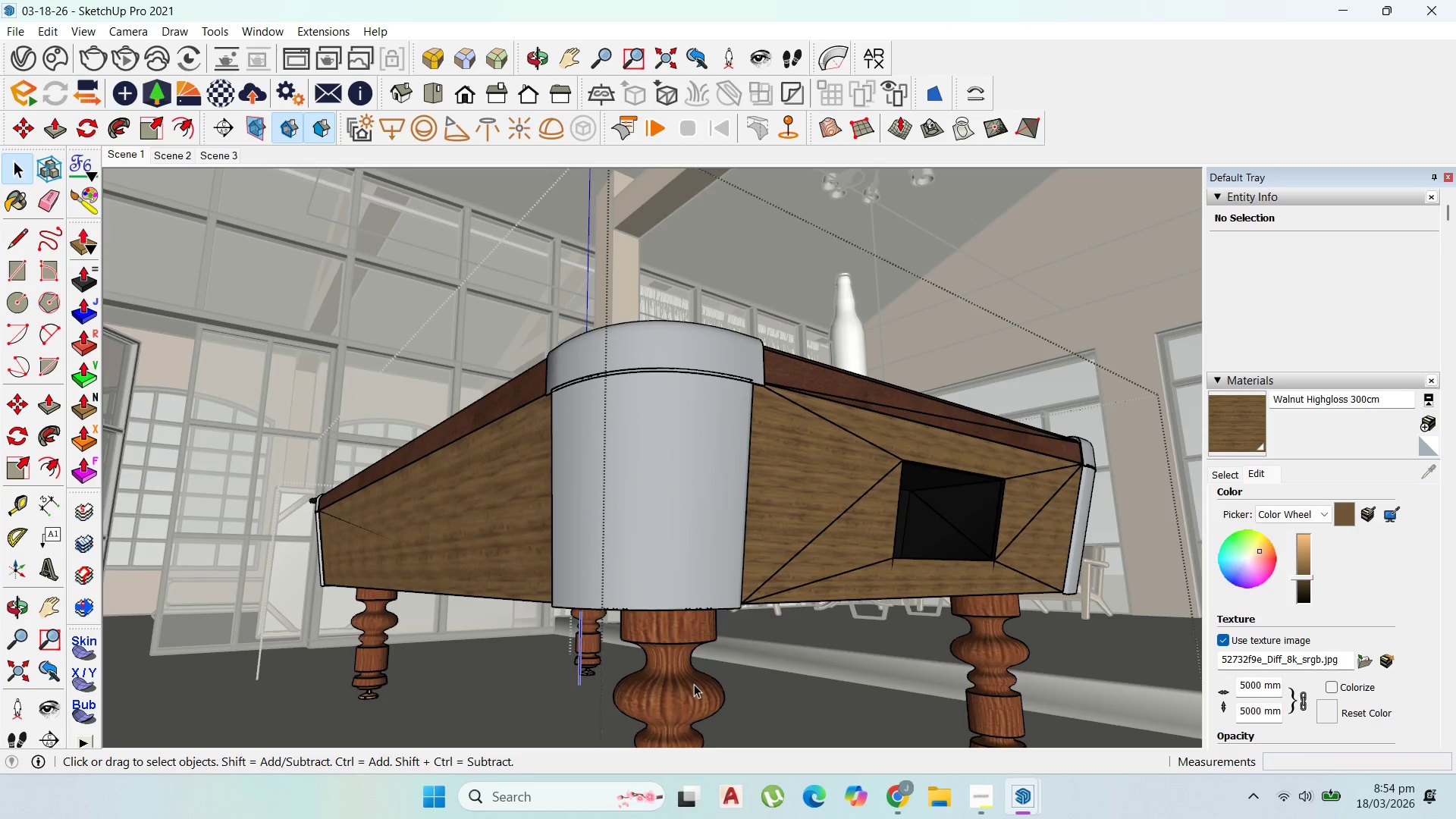 
triple_click([694, 684])
 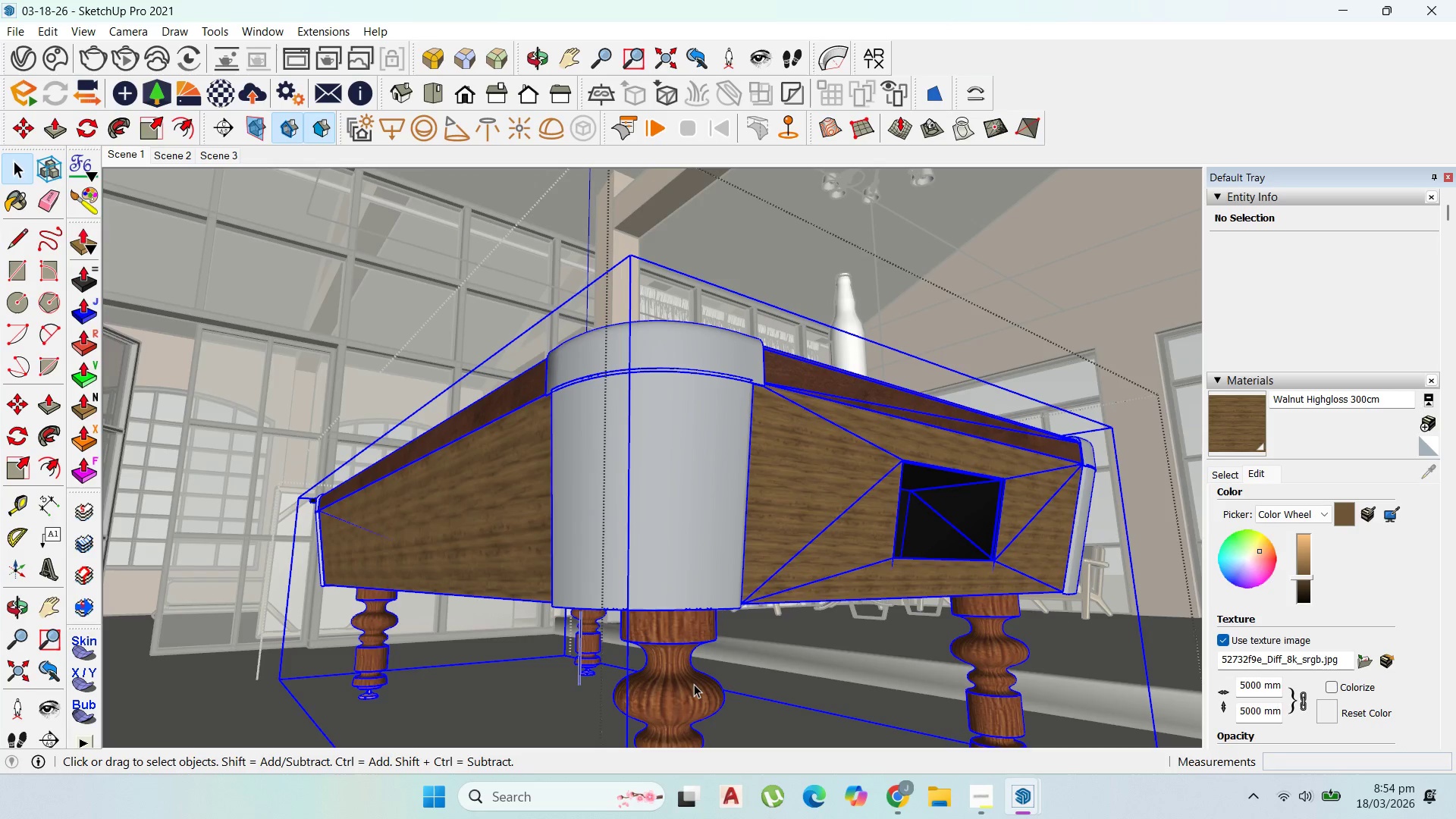 
triple_click([694, 684])
 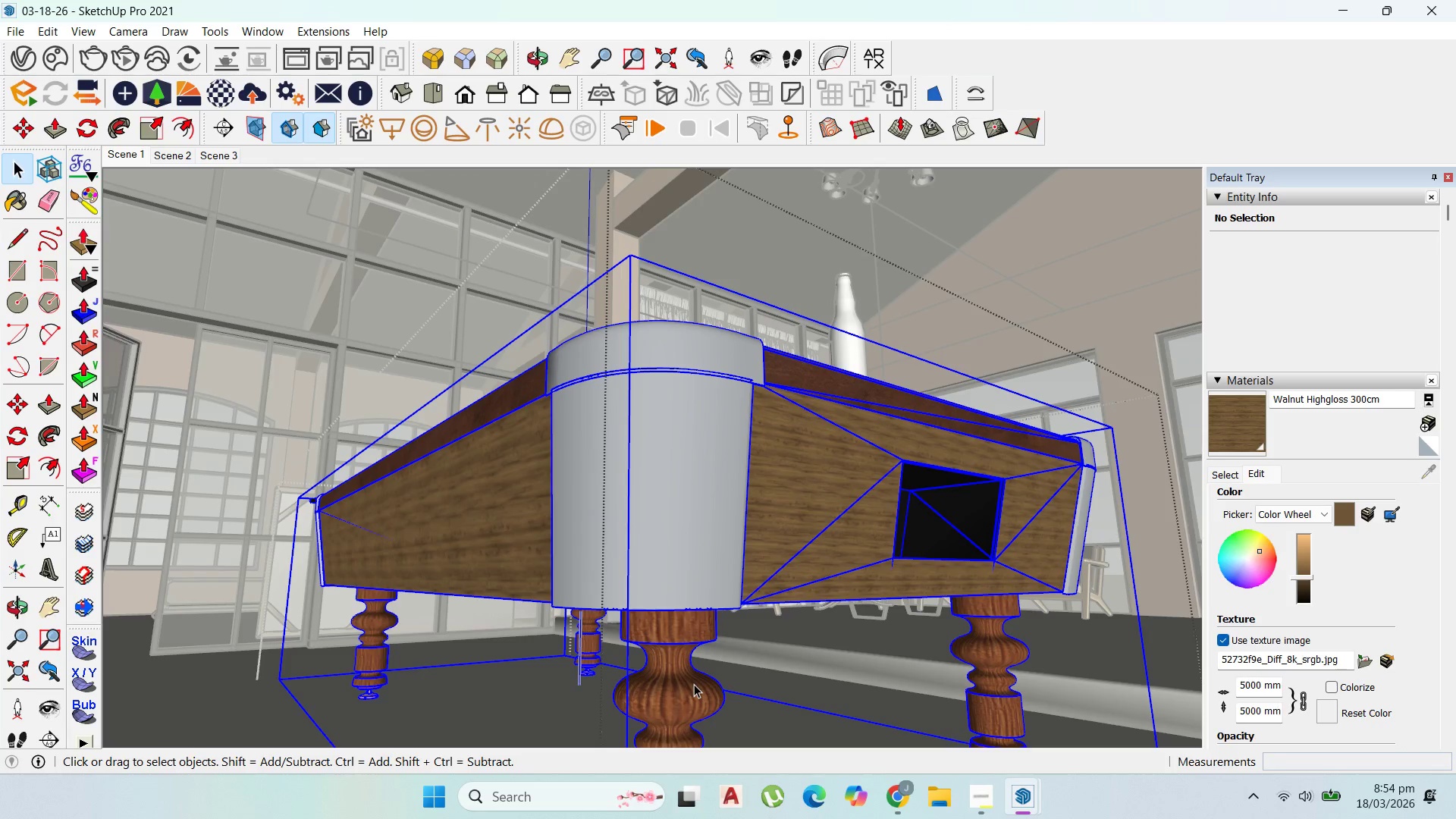 
triple_click([694, 684])
 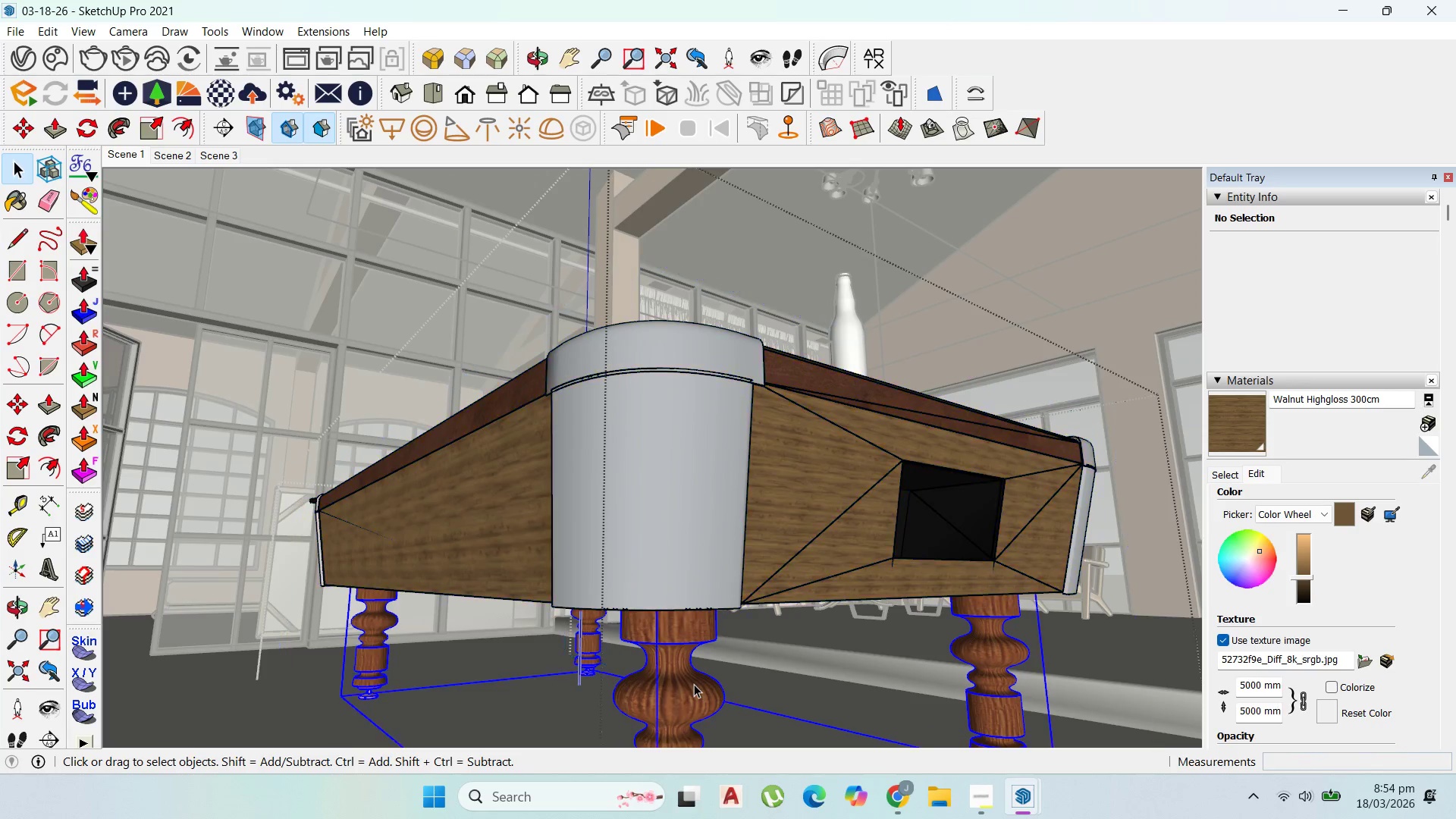 
triple_click([694, 684])
 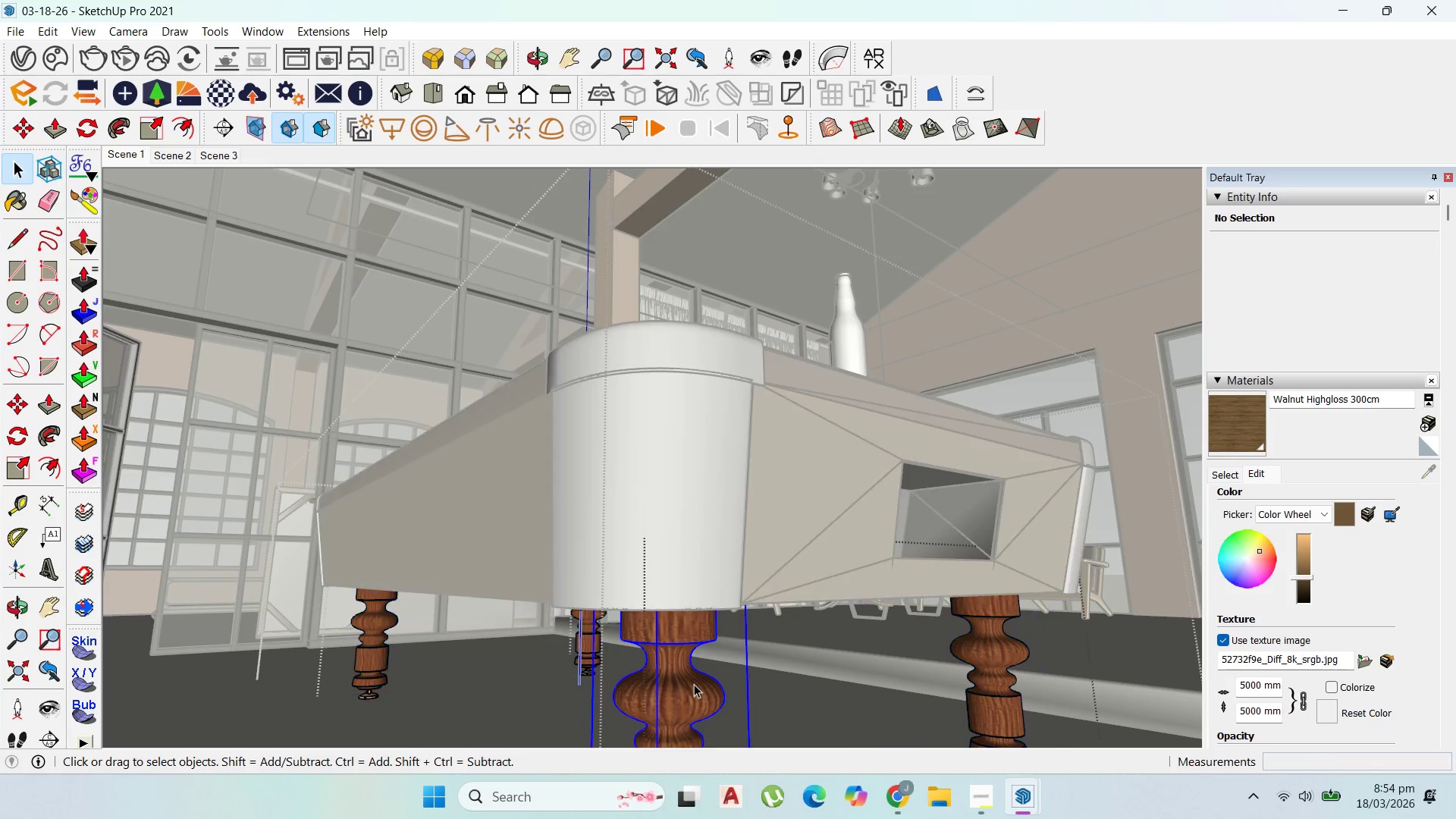 
triple_click([694, 684])
 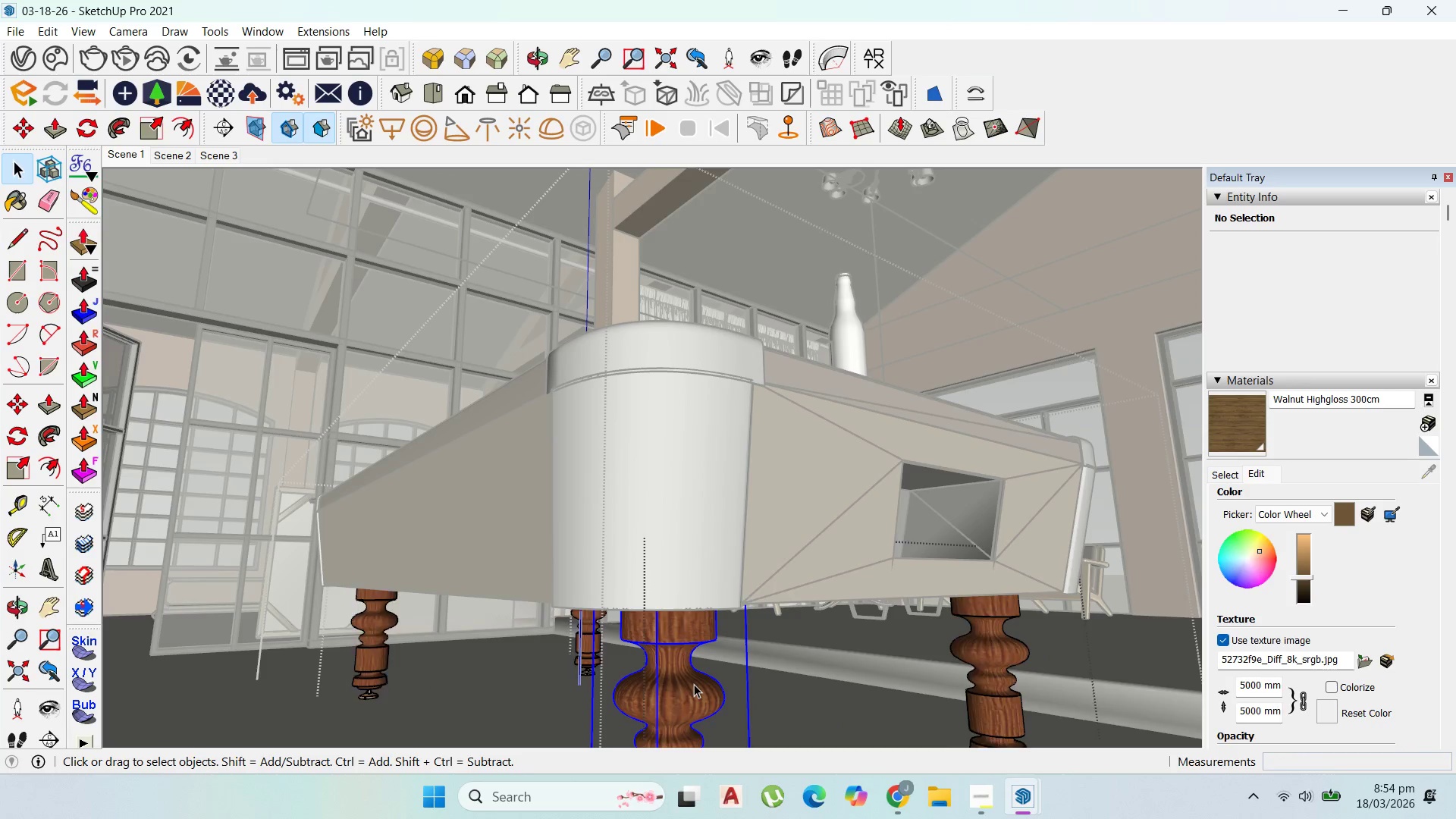 
triple_click([694, 684])
 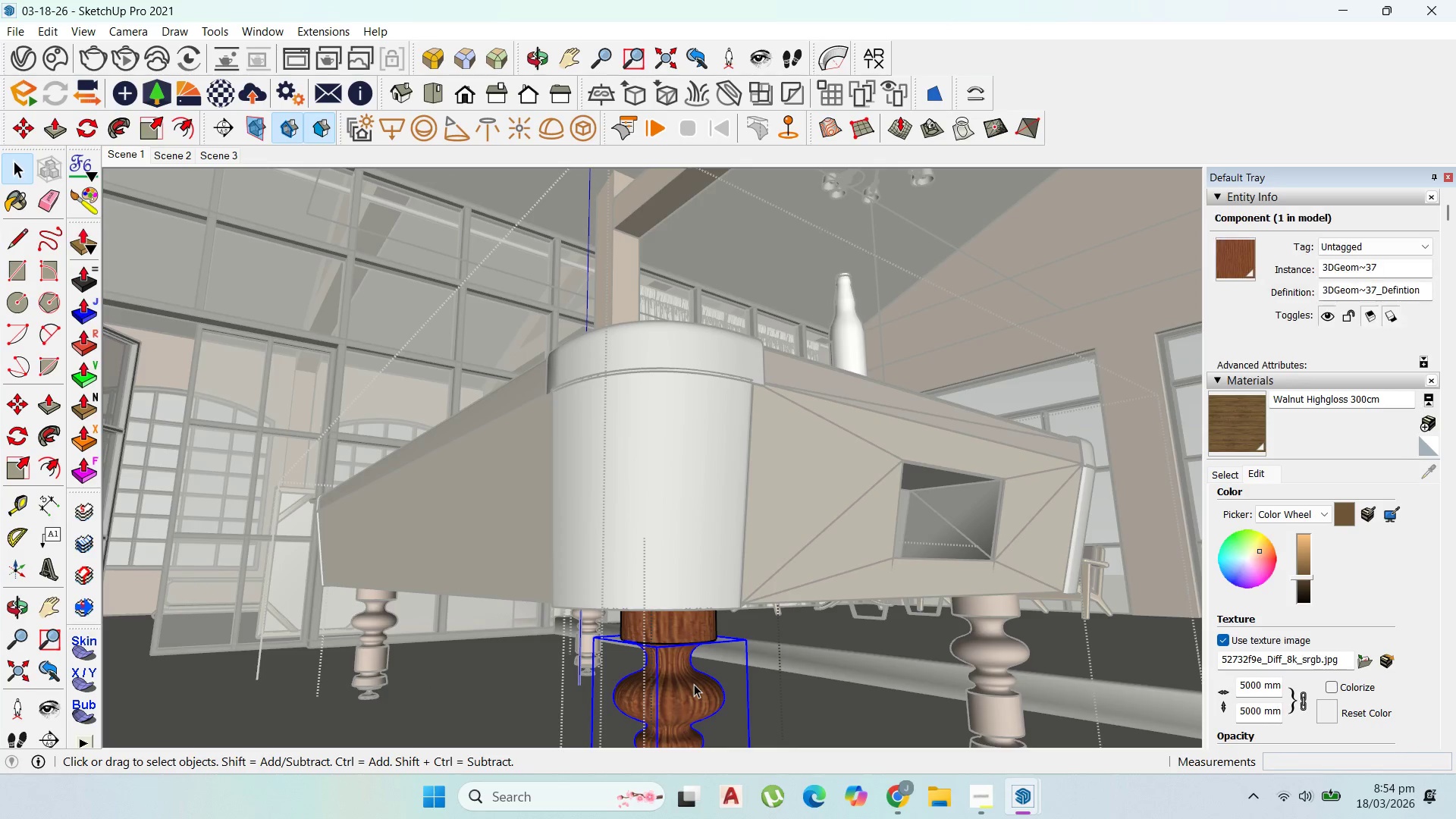 
double_click([694, 684])
 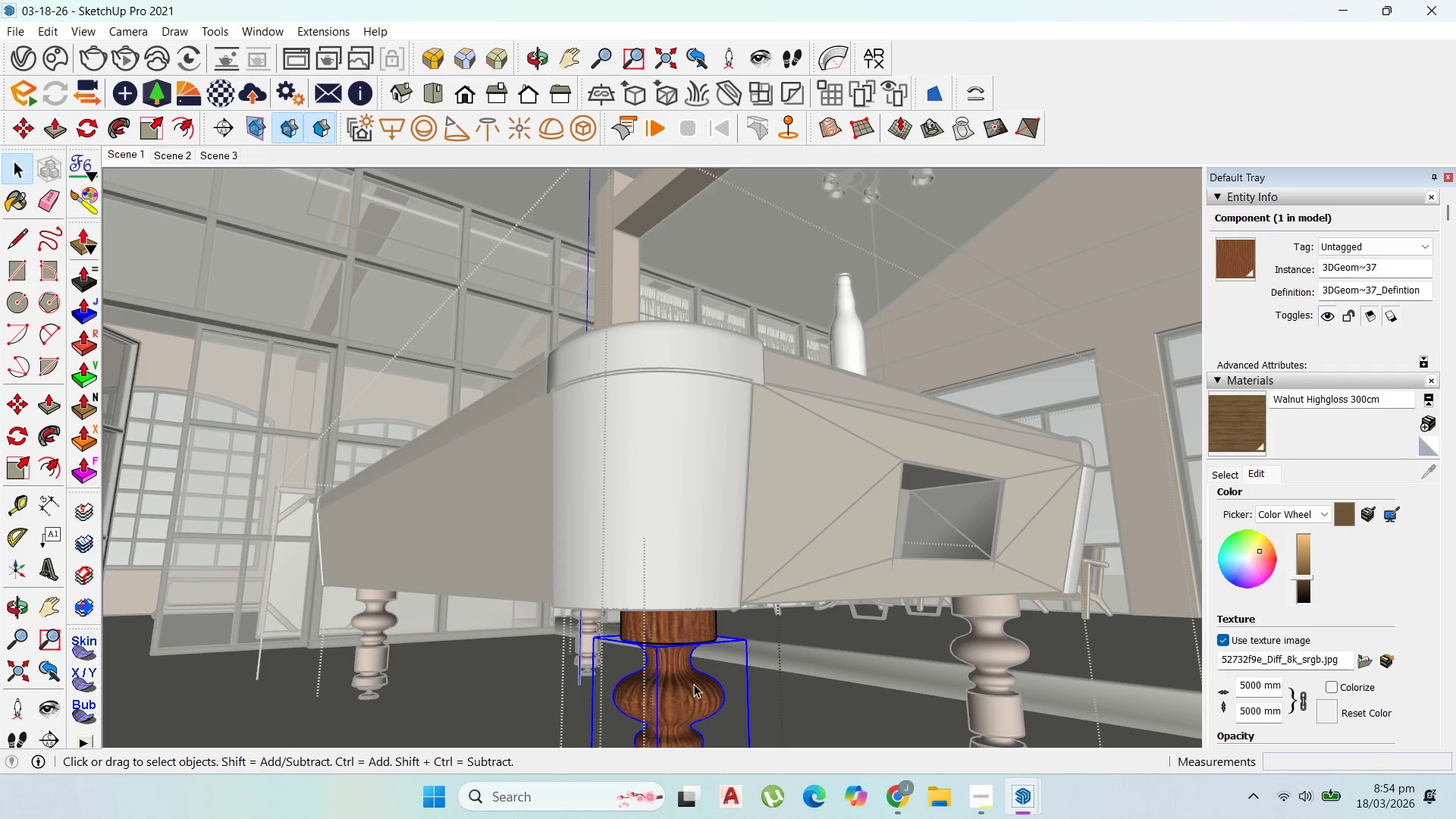 
triple_click([694, 684])
 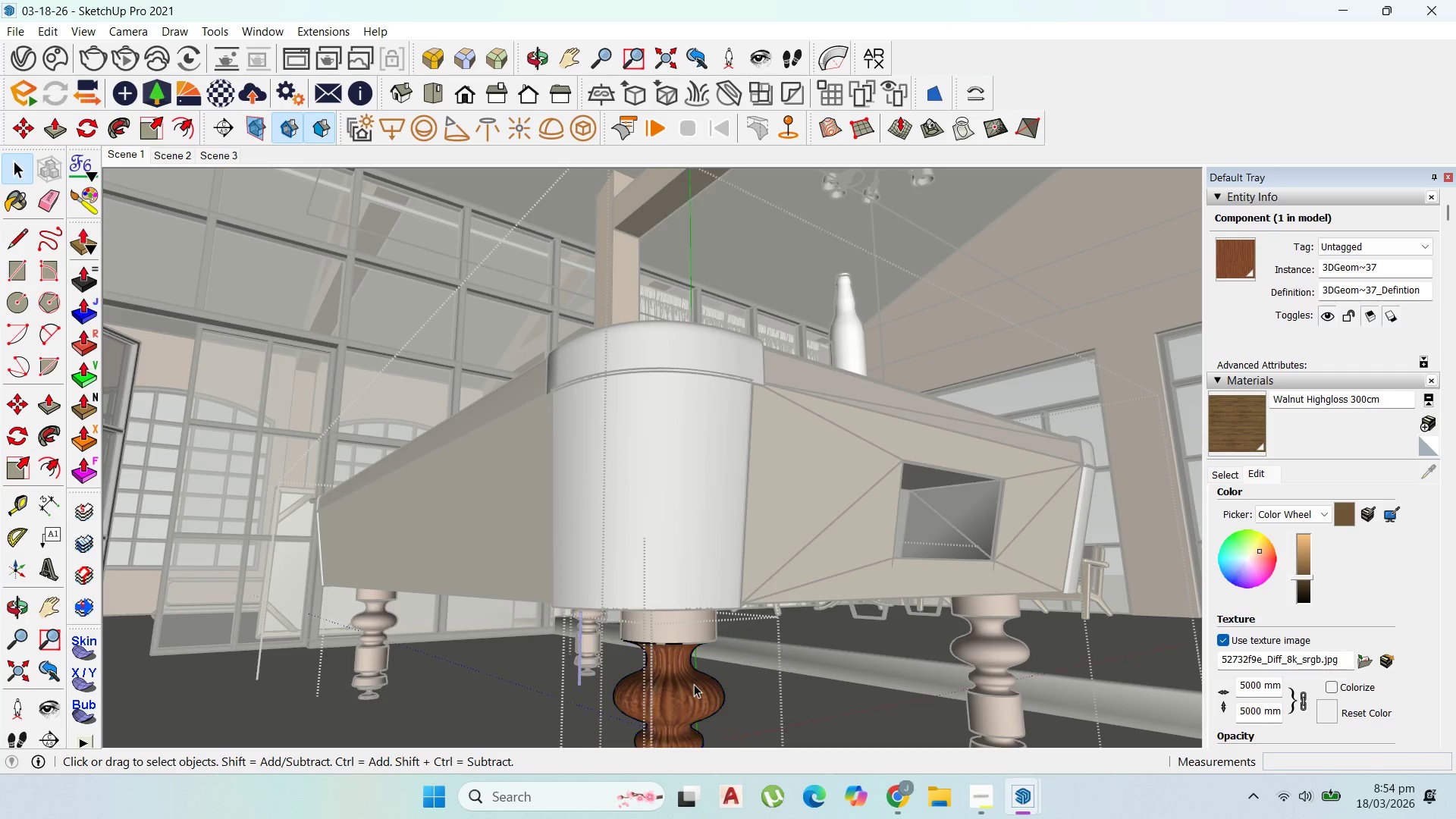 
triple_click([694, 684])
 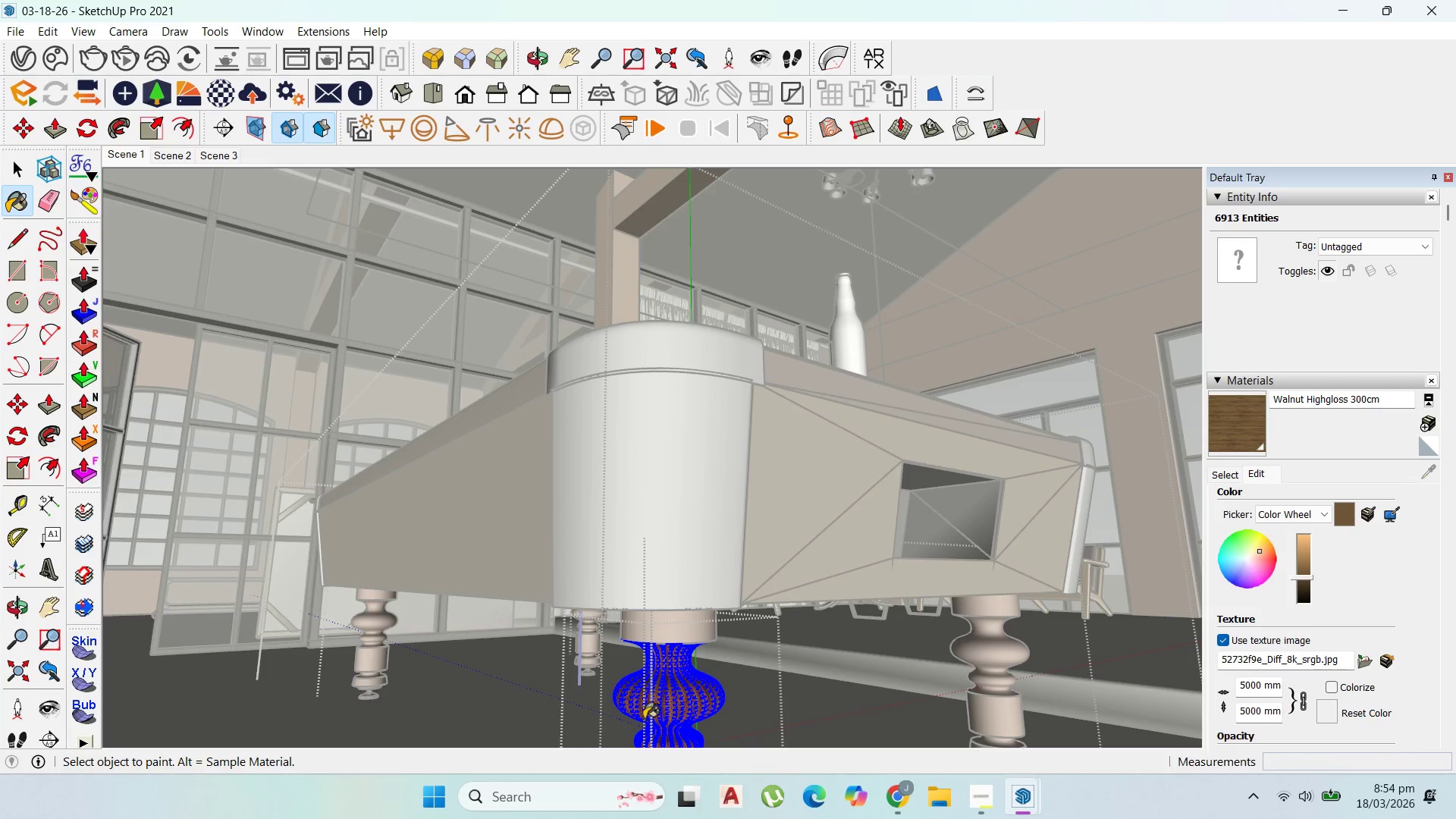 
left_click_drag(start_coordinate=[673, 707], to_coordinate=[676, 703])
 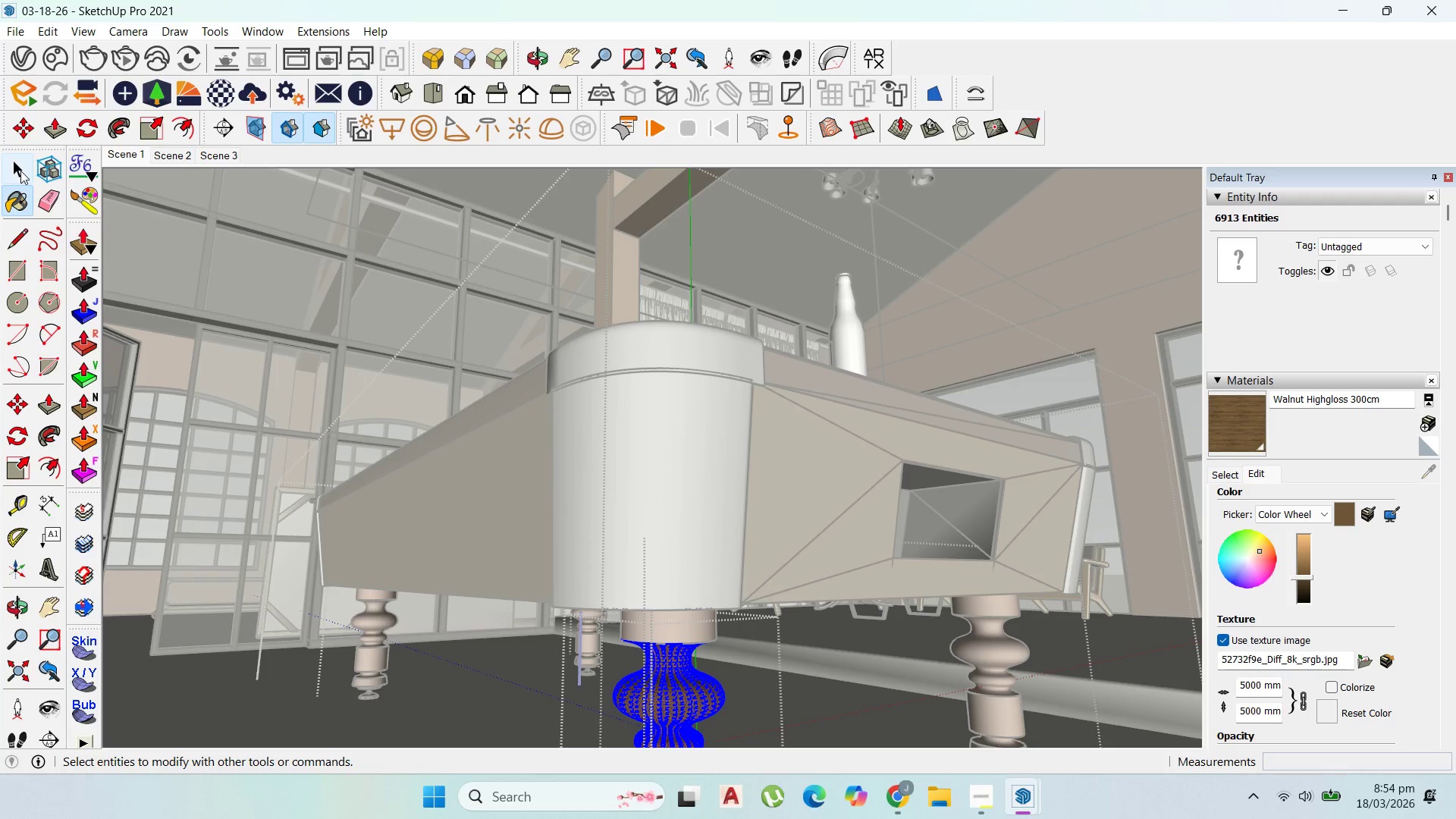 
left_click([21, 171])
 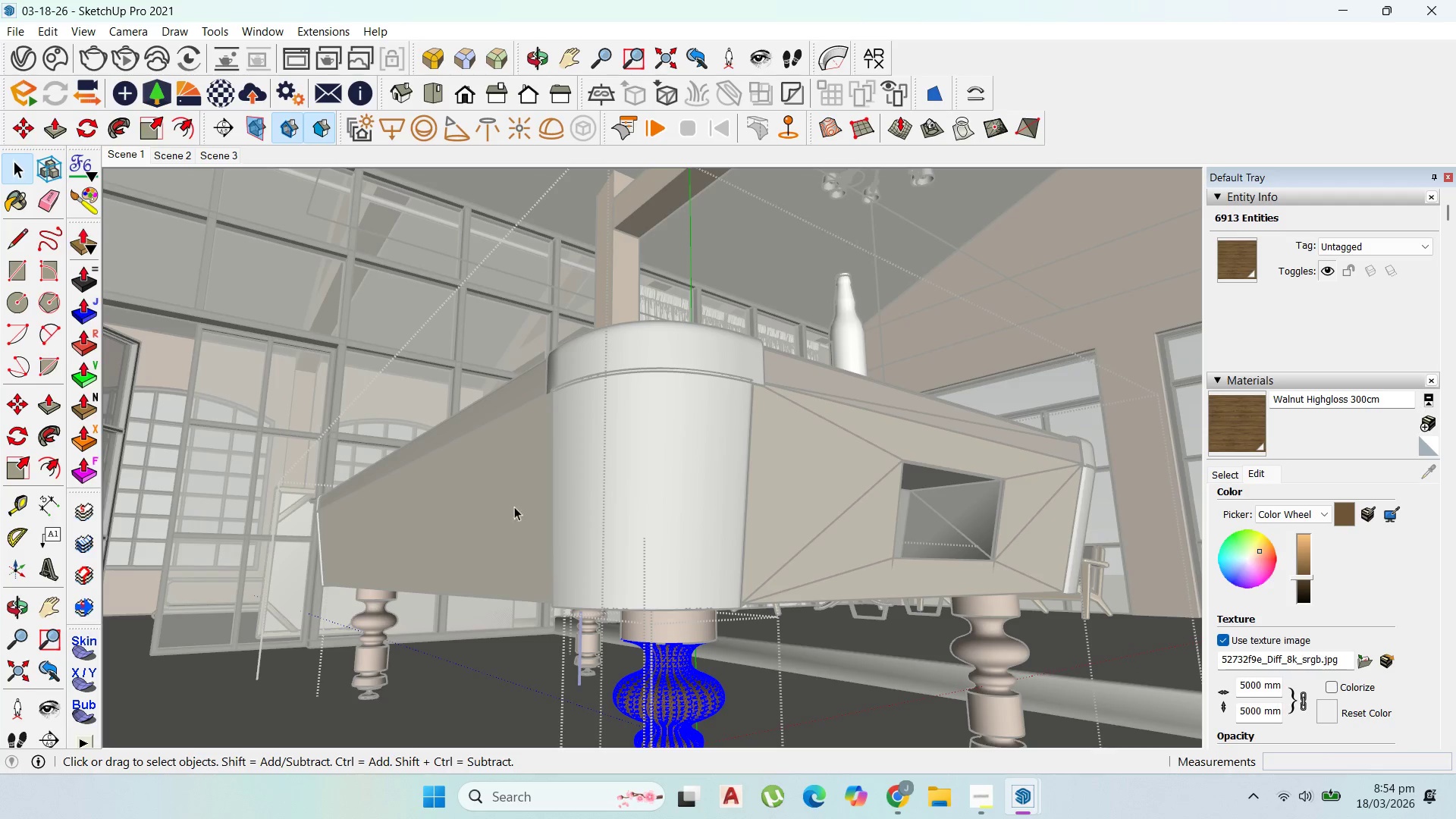 
key(Escape)
 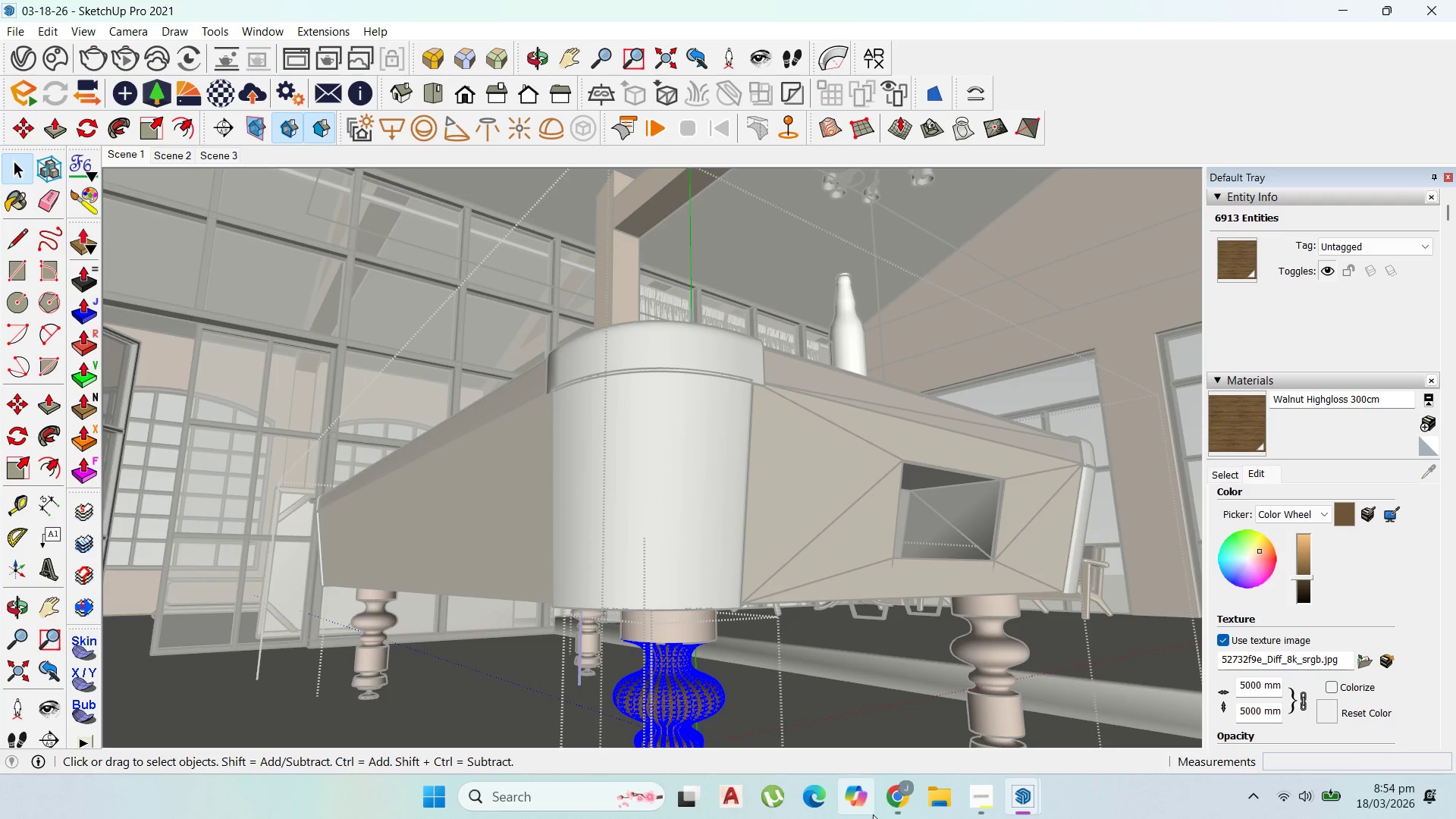 
key(Escape)
 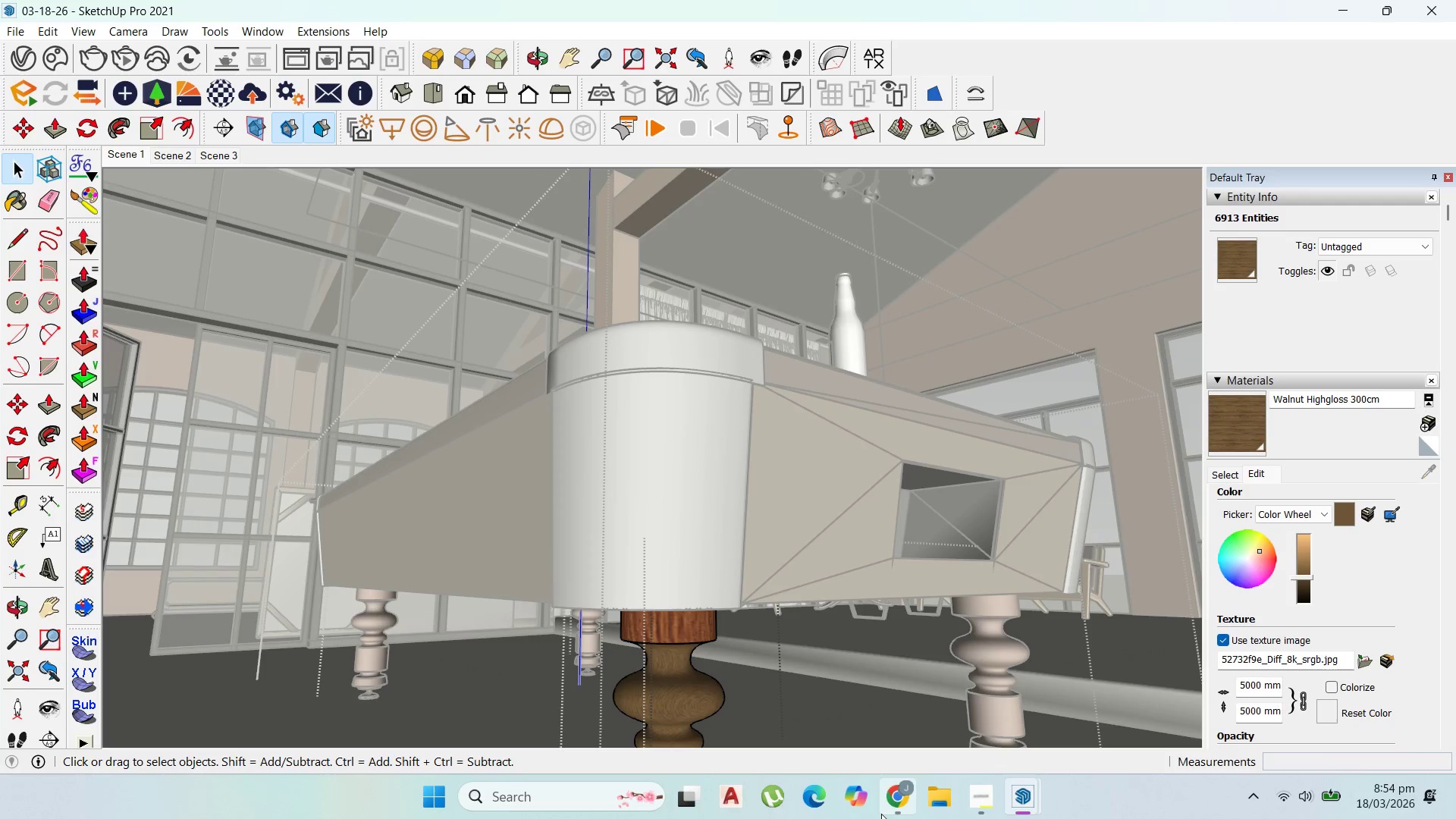 
key(Escape)
 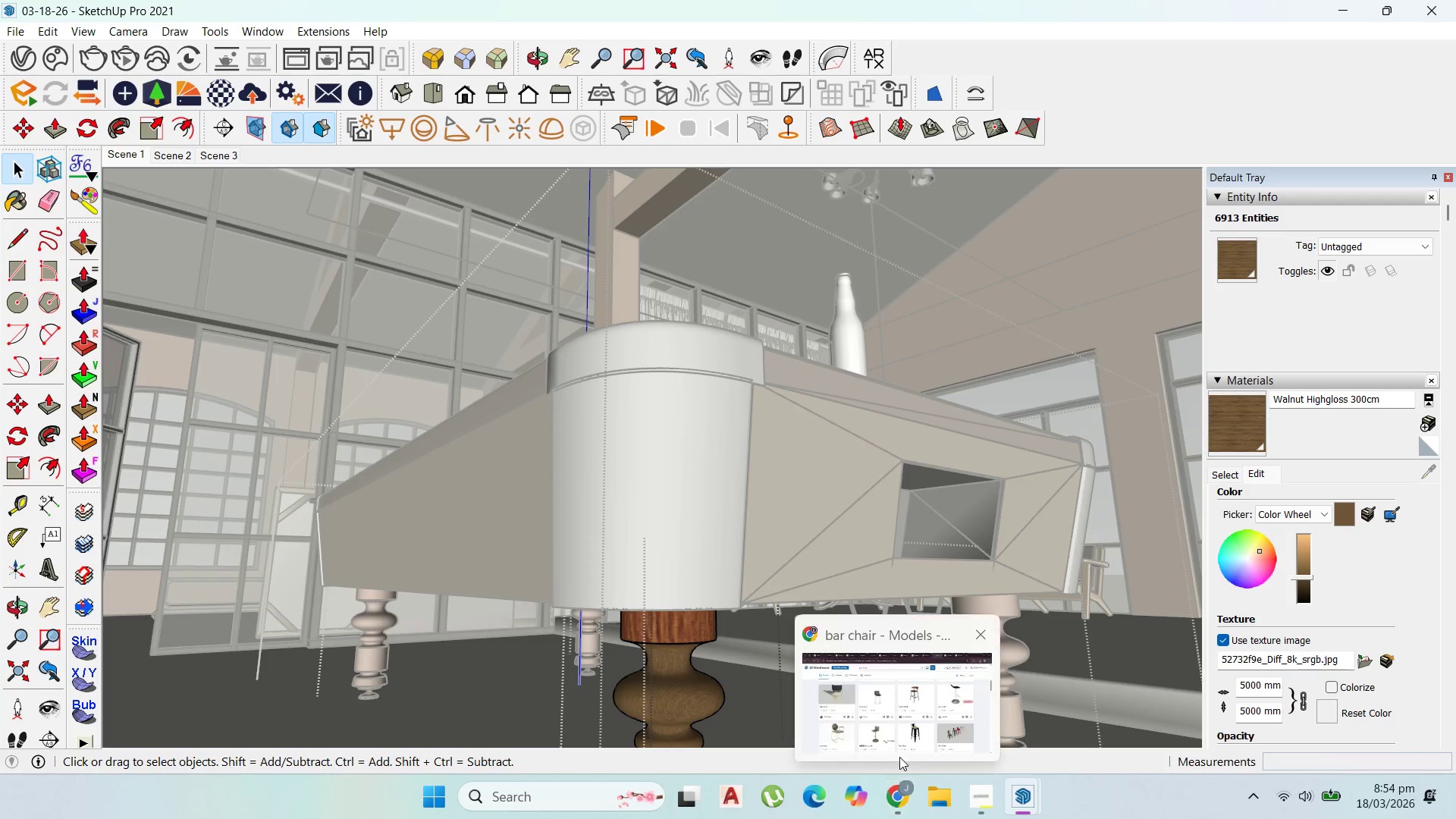 
key(Escape)
 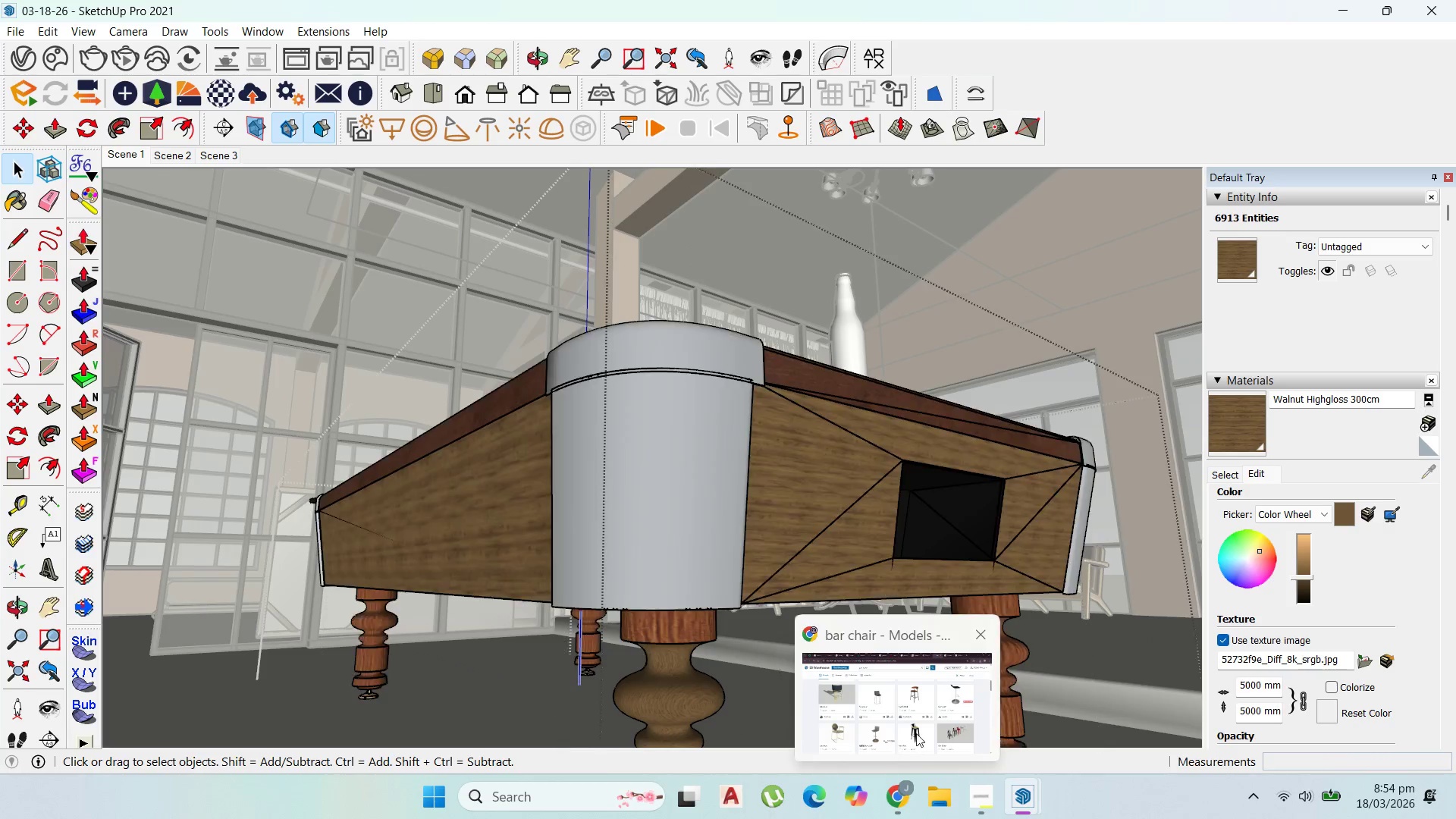 
key(Escape)
 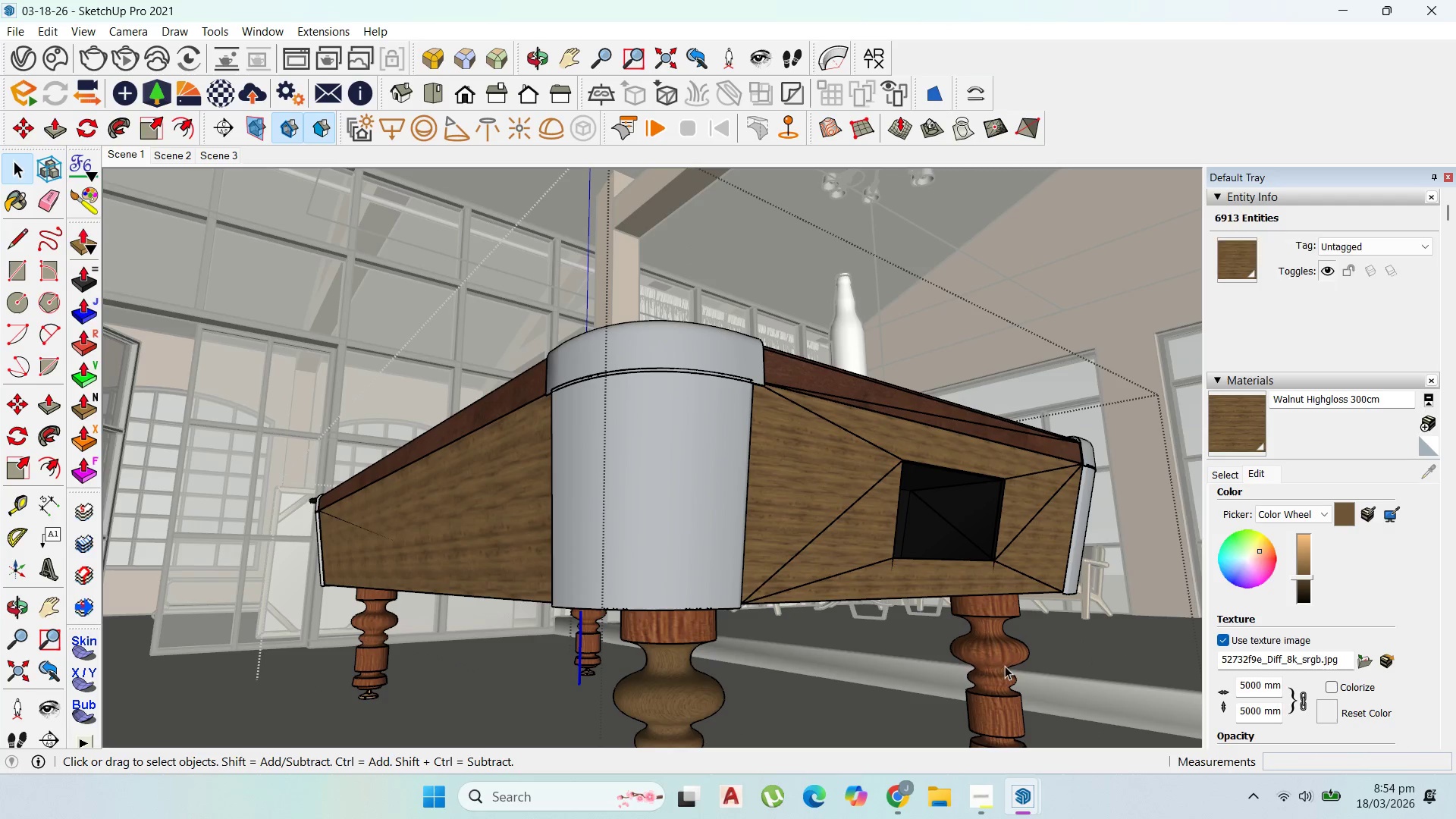 
key(Escape)
 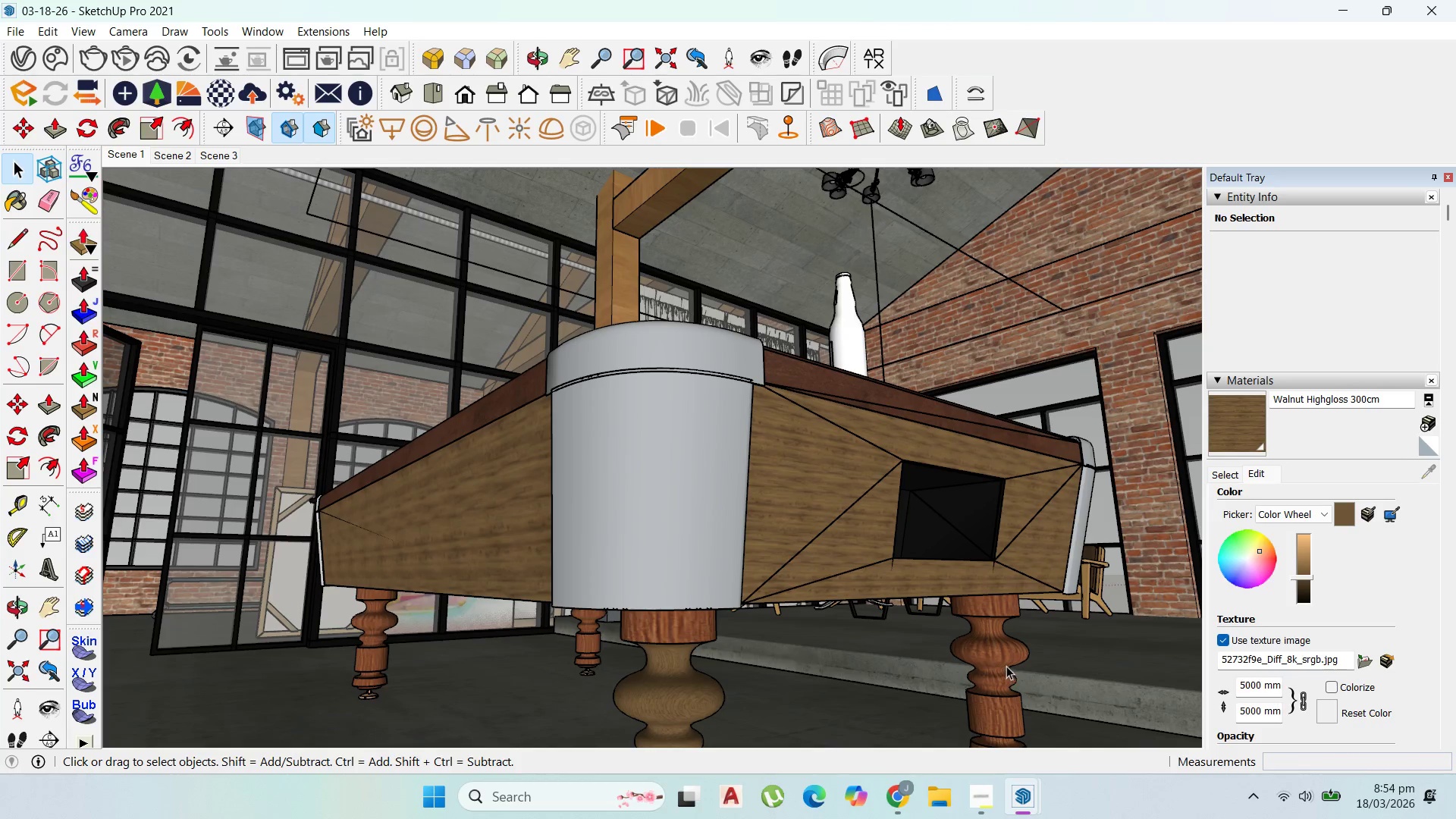 
double_click([1006, 666])
 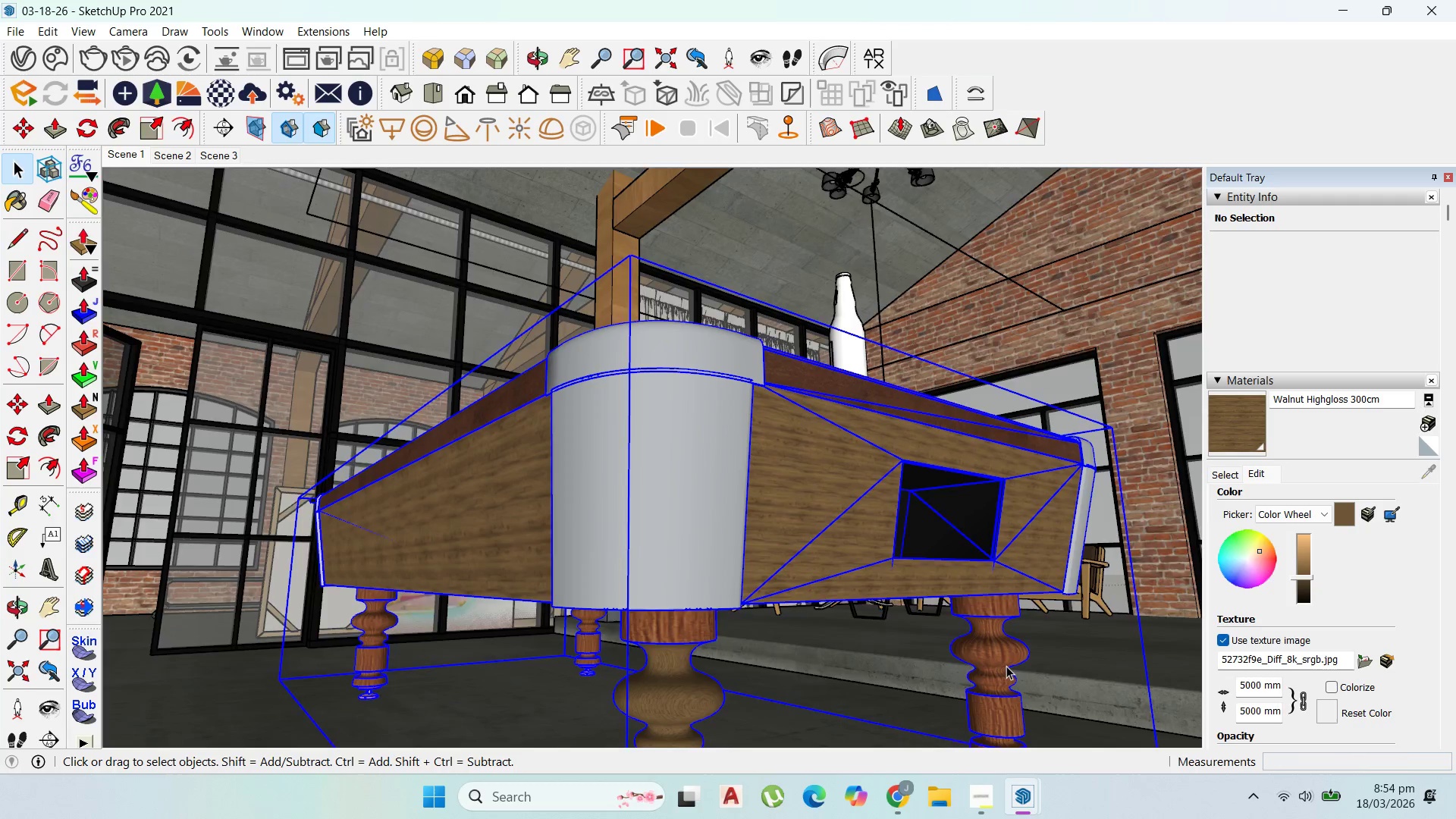 
triple_click([1006, 666])
 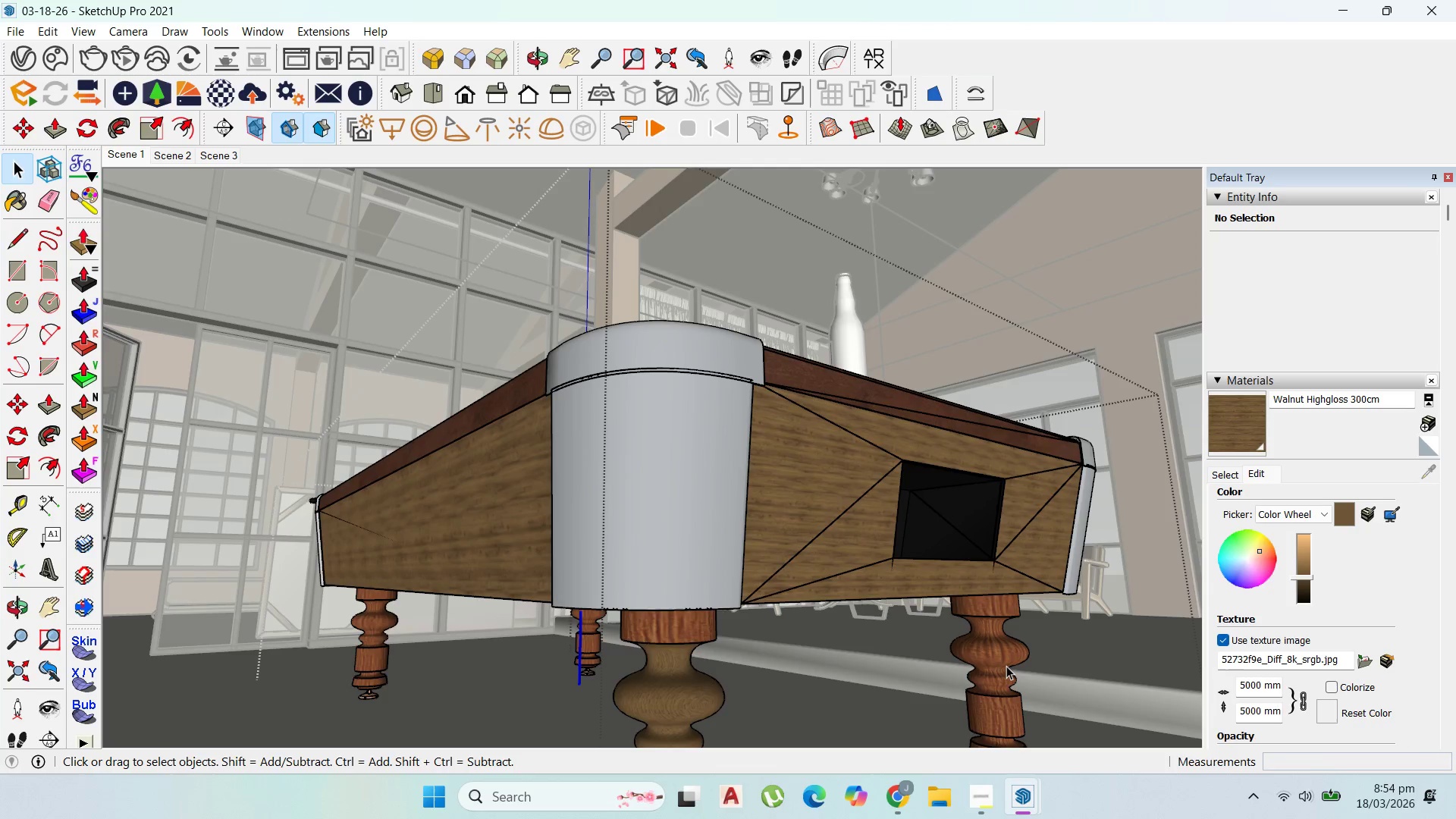 
triple_click([1006, 666])
 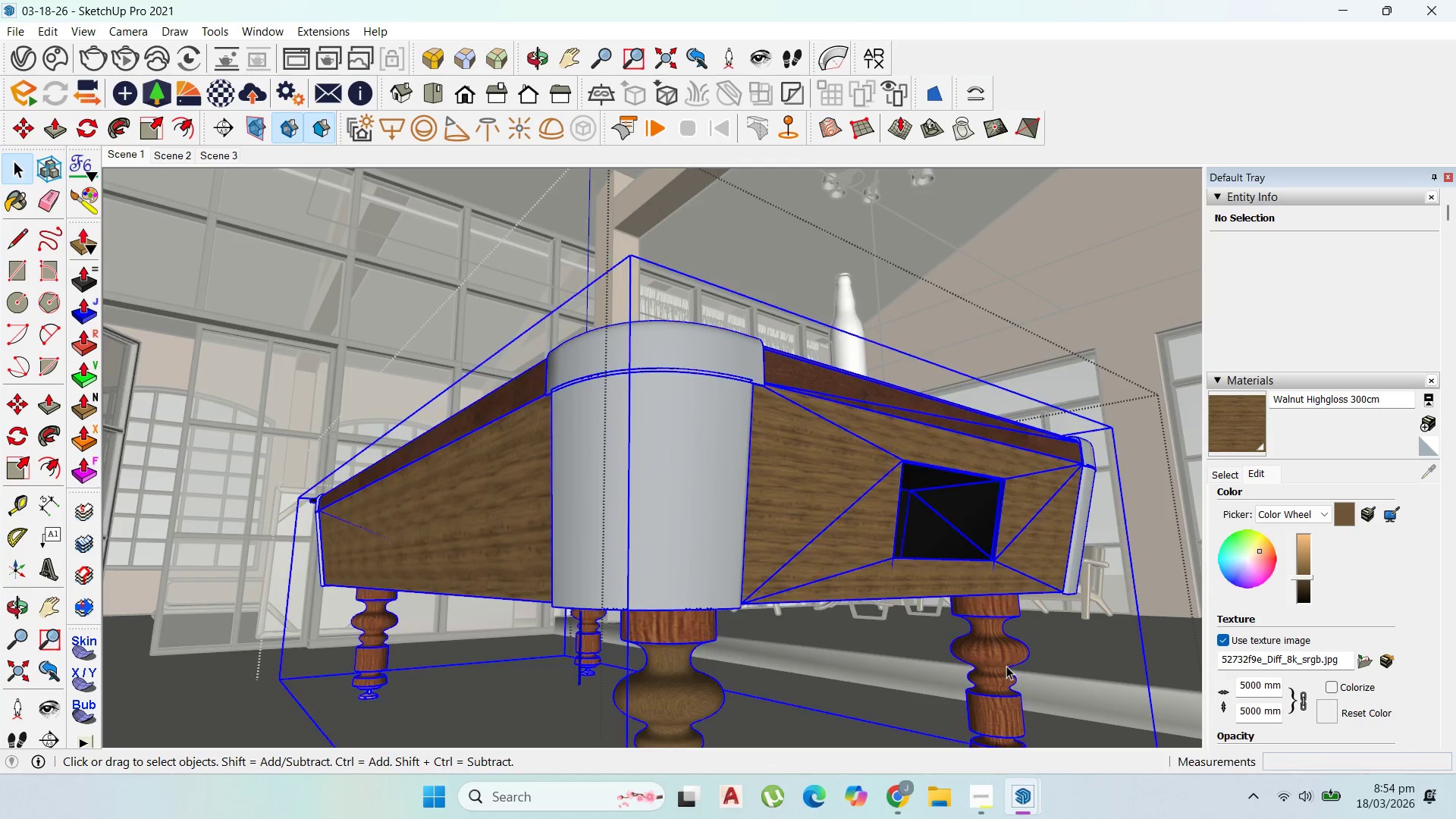 
triple_click([1006, 666])
 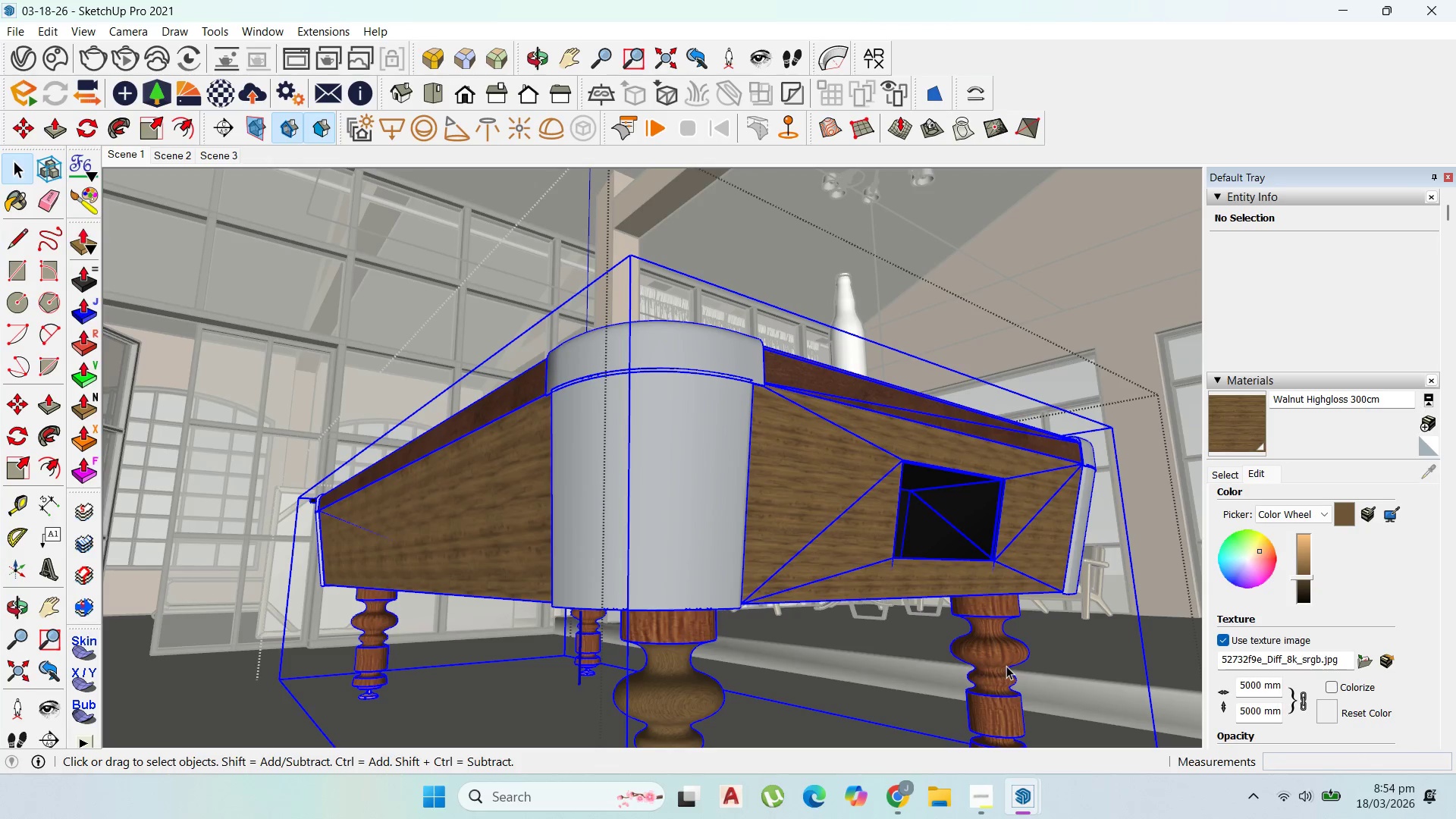 
triple_click([1006, 666])
 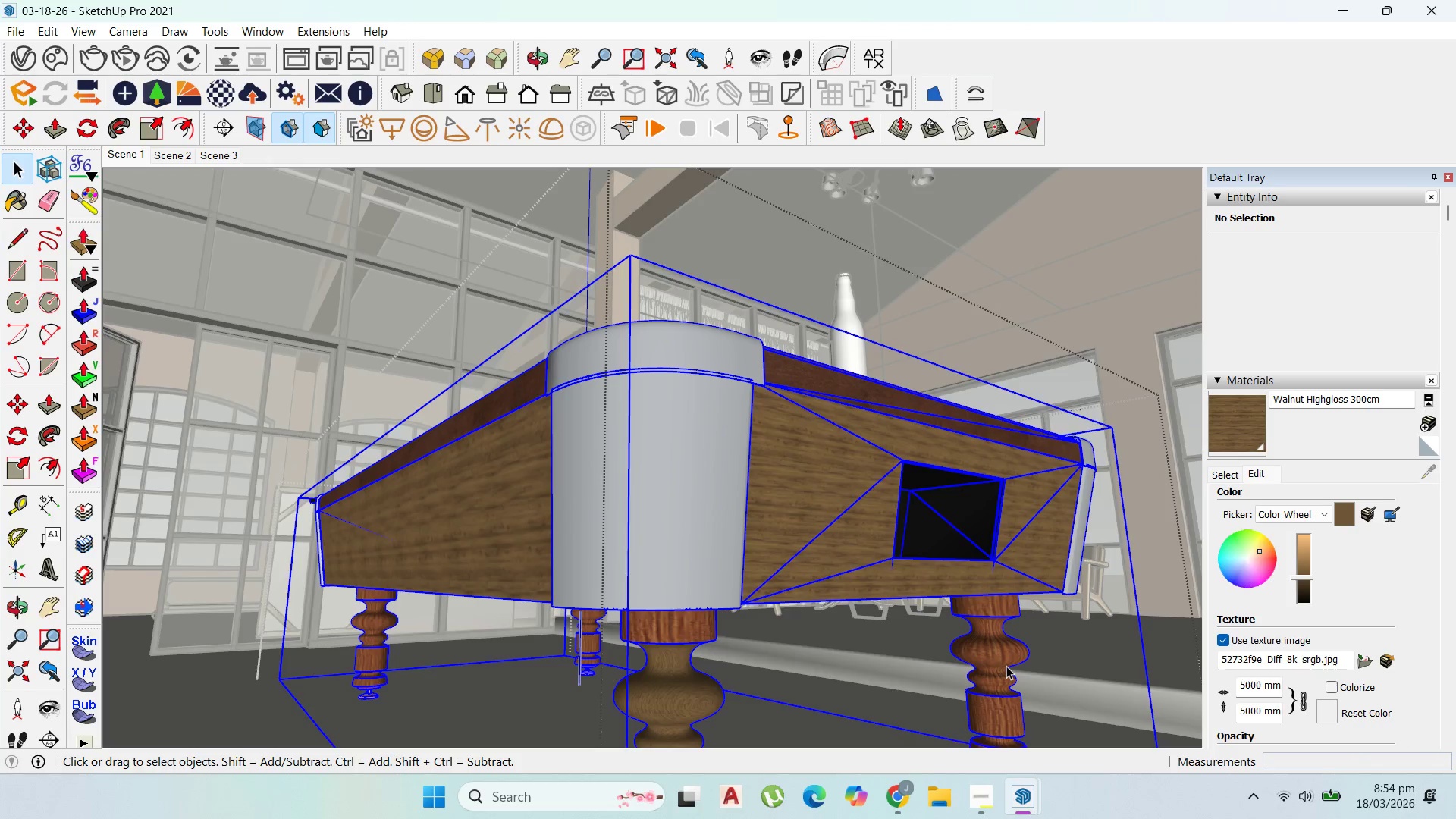 
triple_click([1006, 666])
 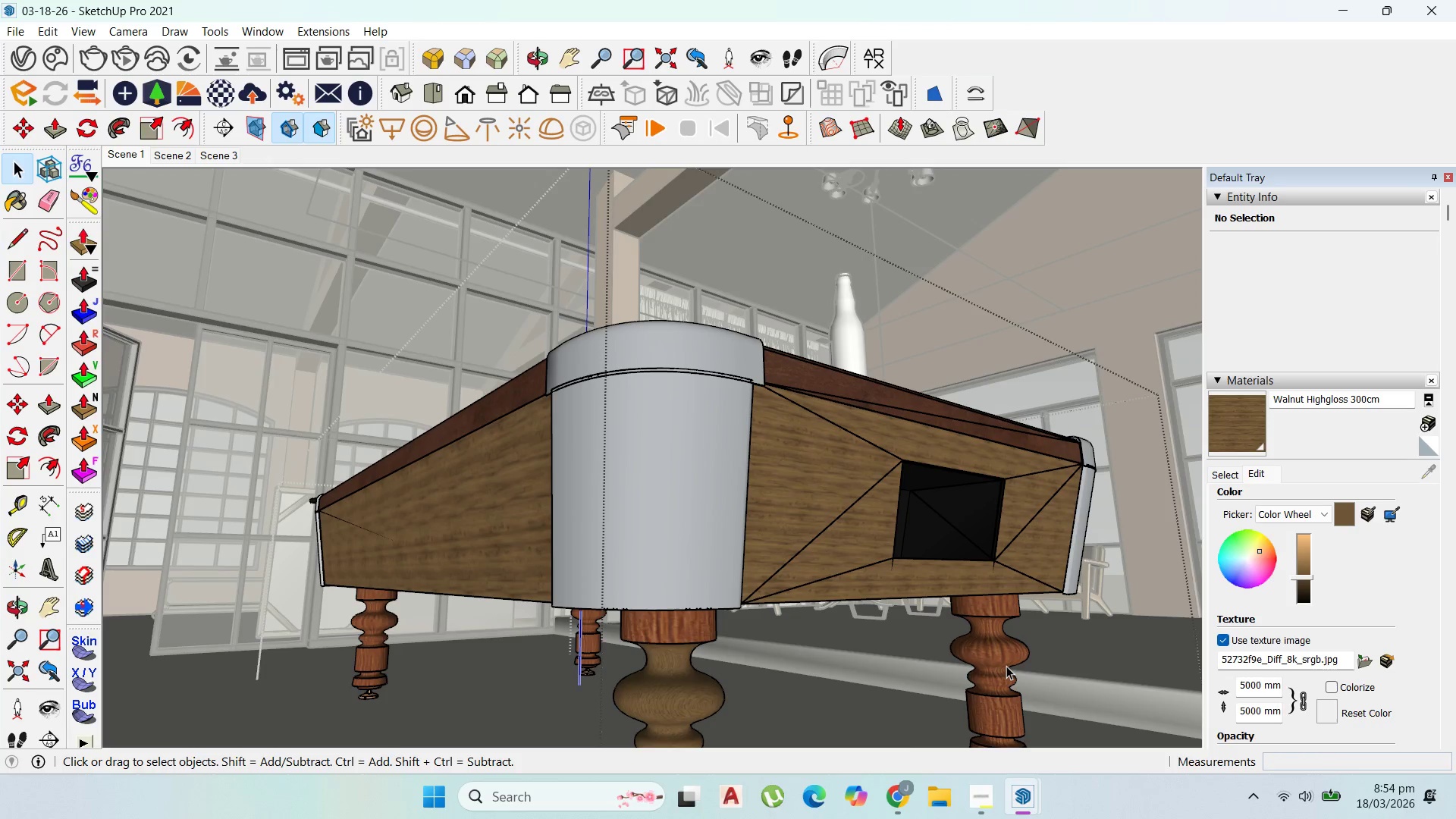 
triple_click([1006, 666])
 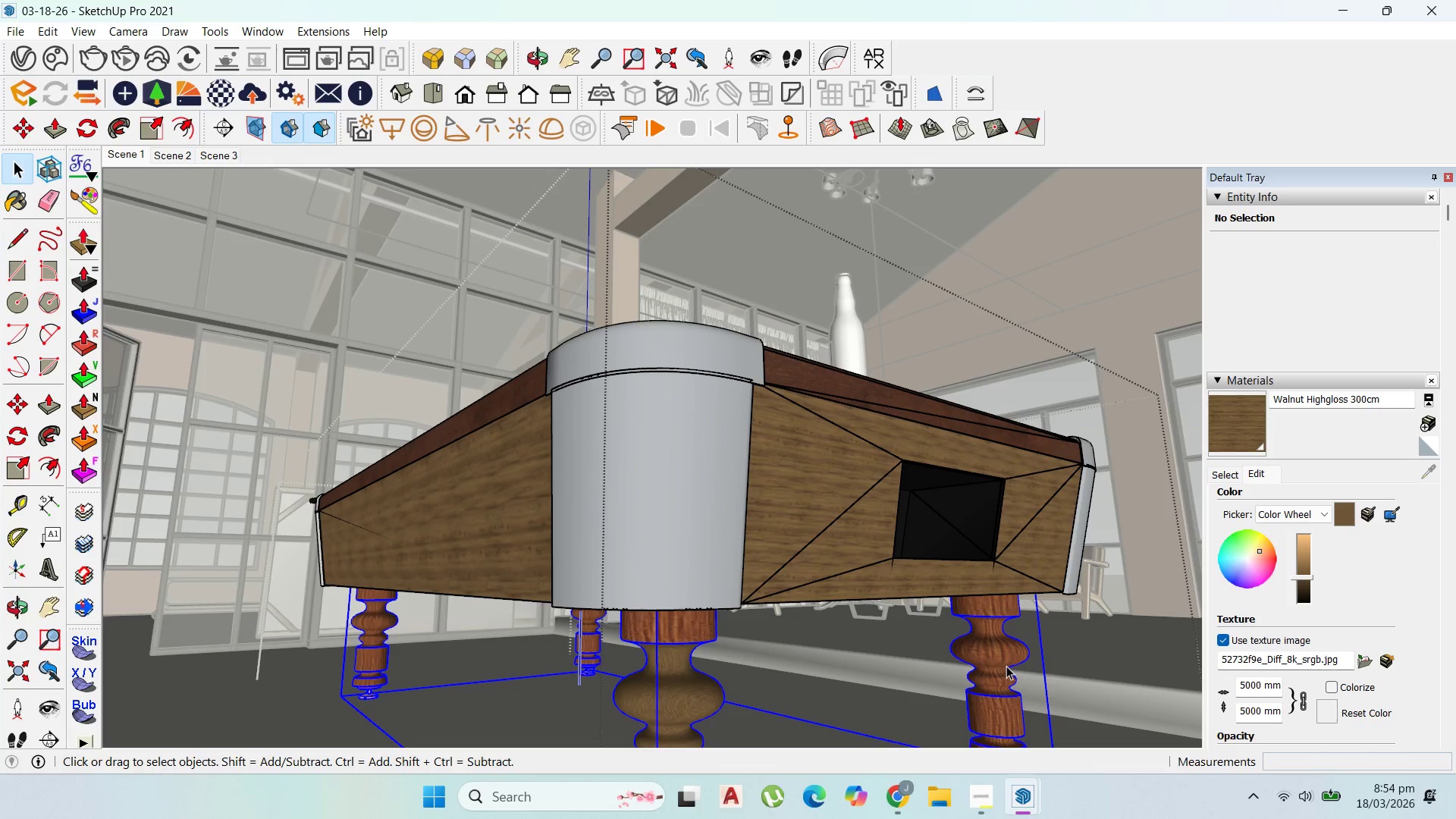 
triple_click([1006, 666])
 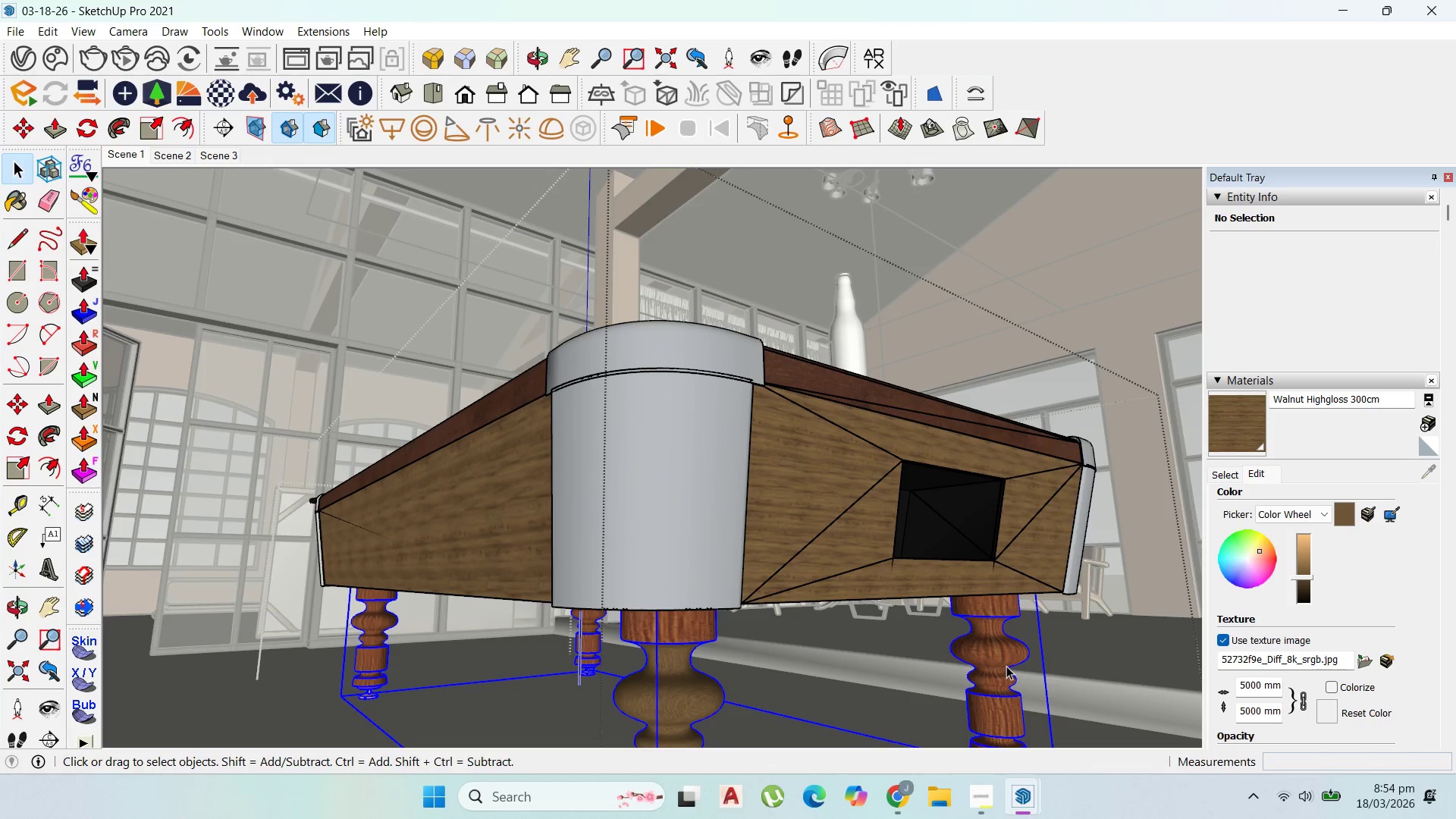 
triple_click([1006, 666])
 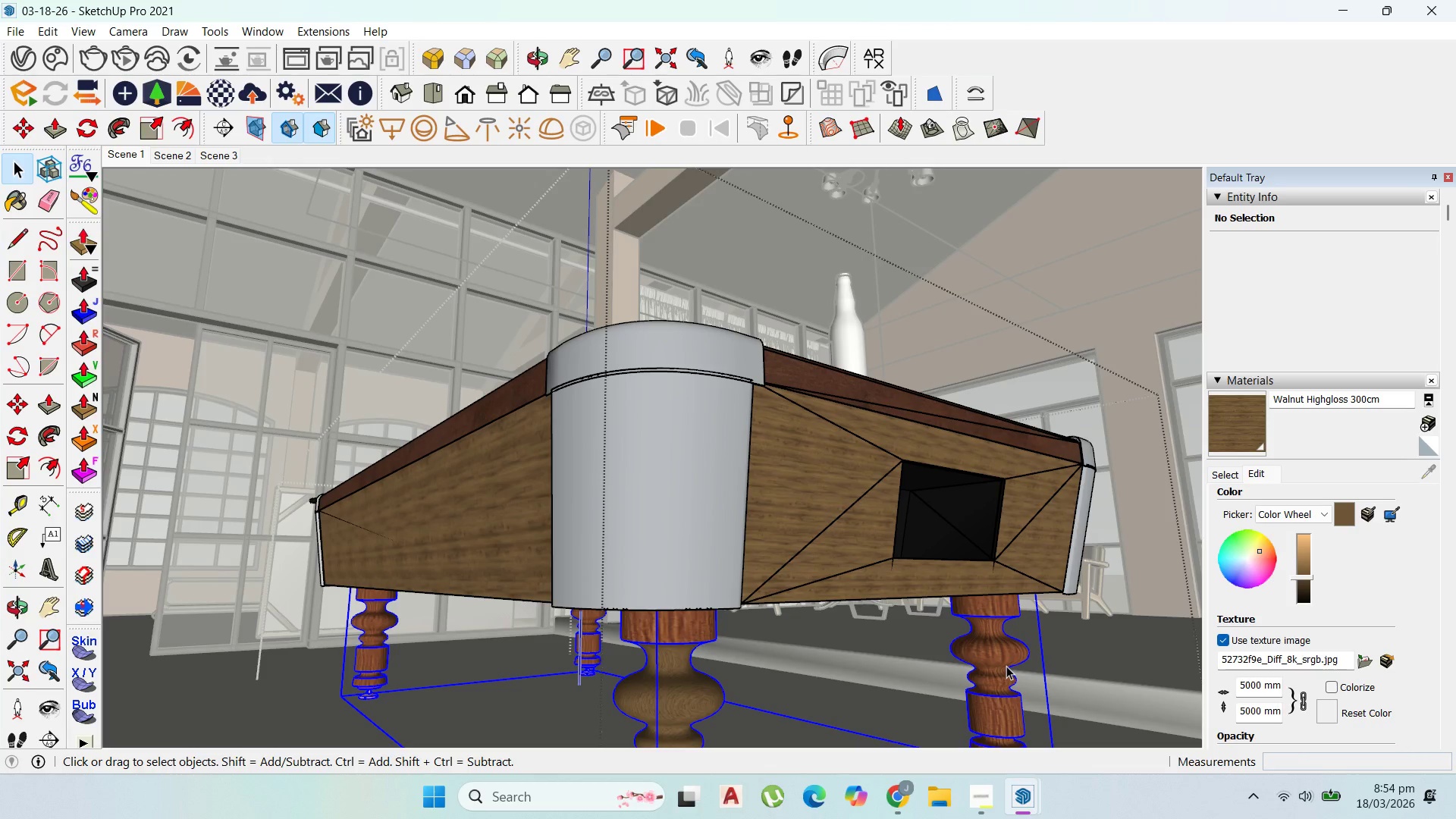 
triple_click([1006, 666])
 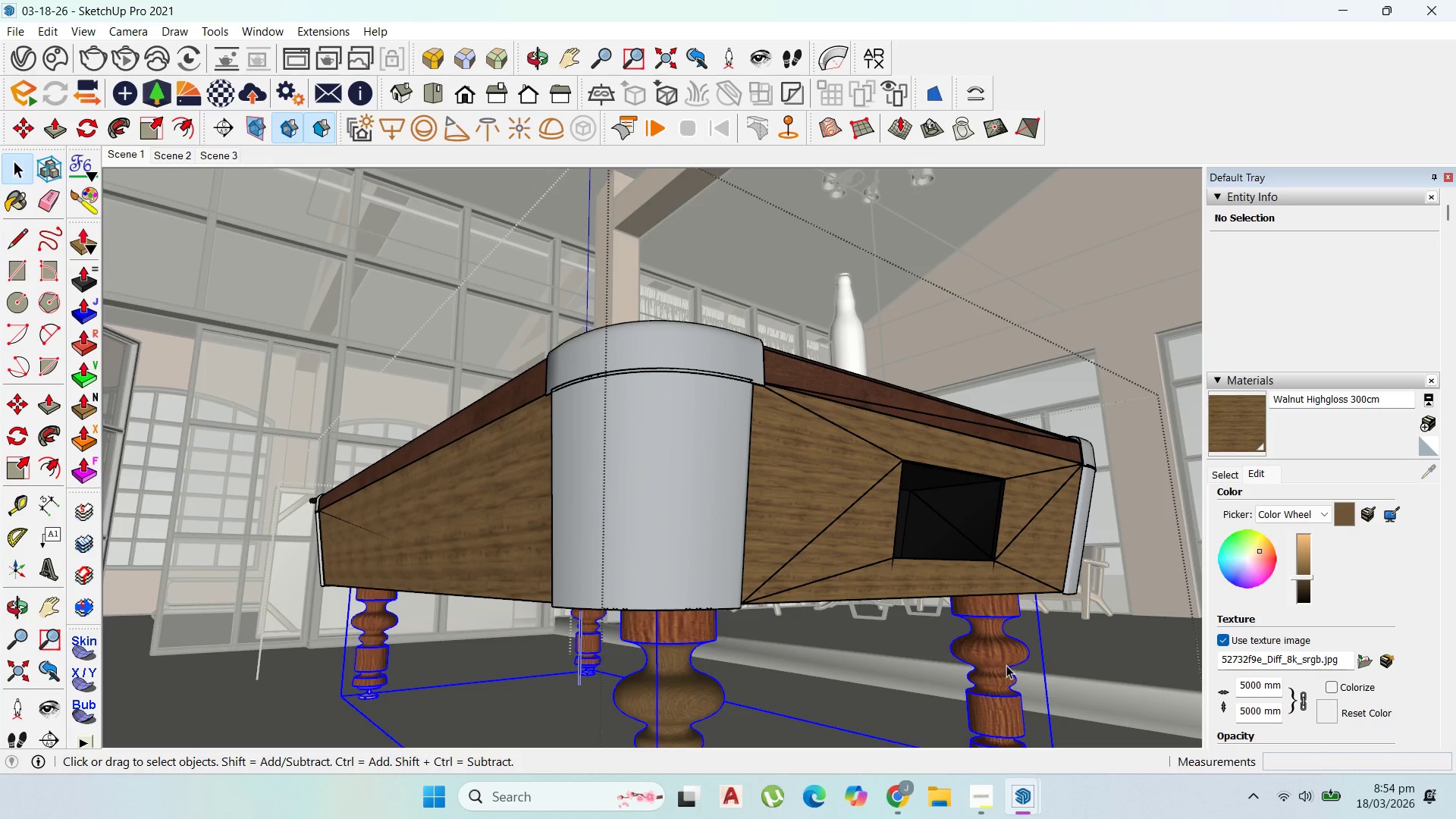 
triple_click([1006, 665])
 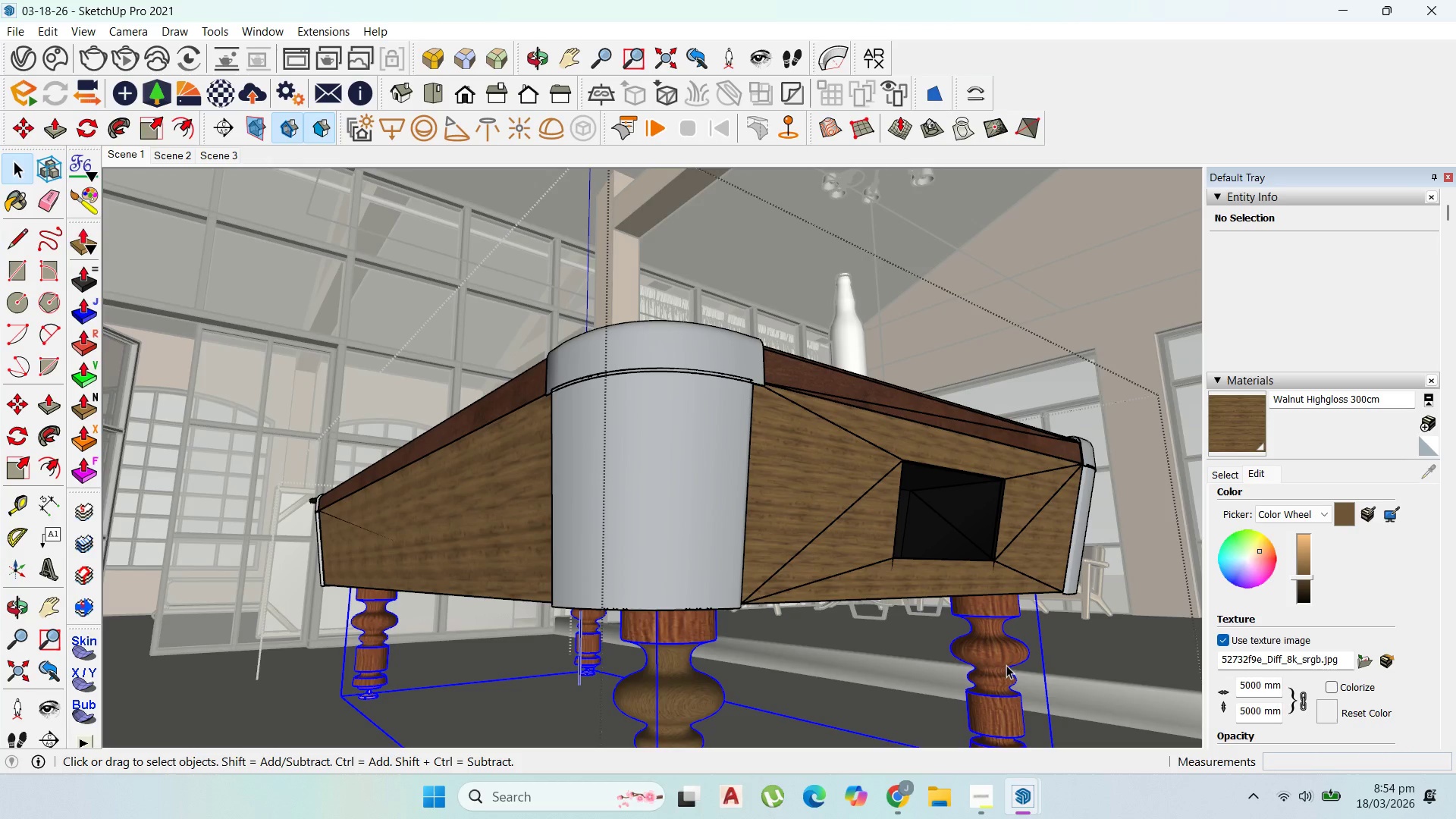 
triple_click([1006, 665])
 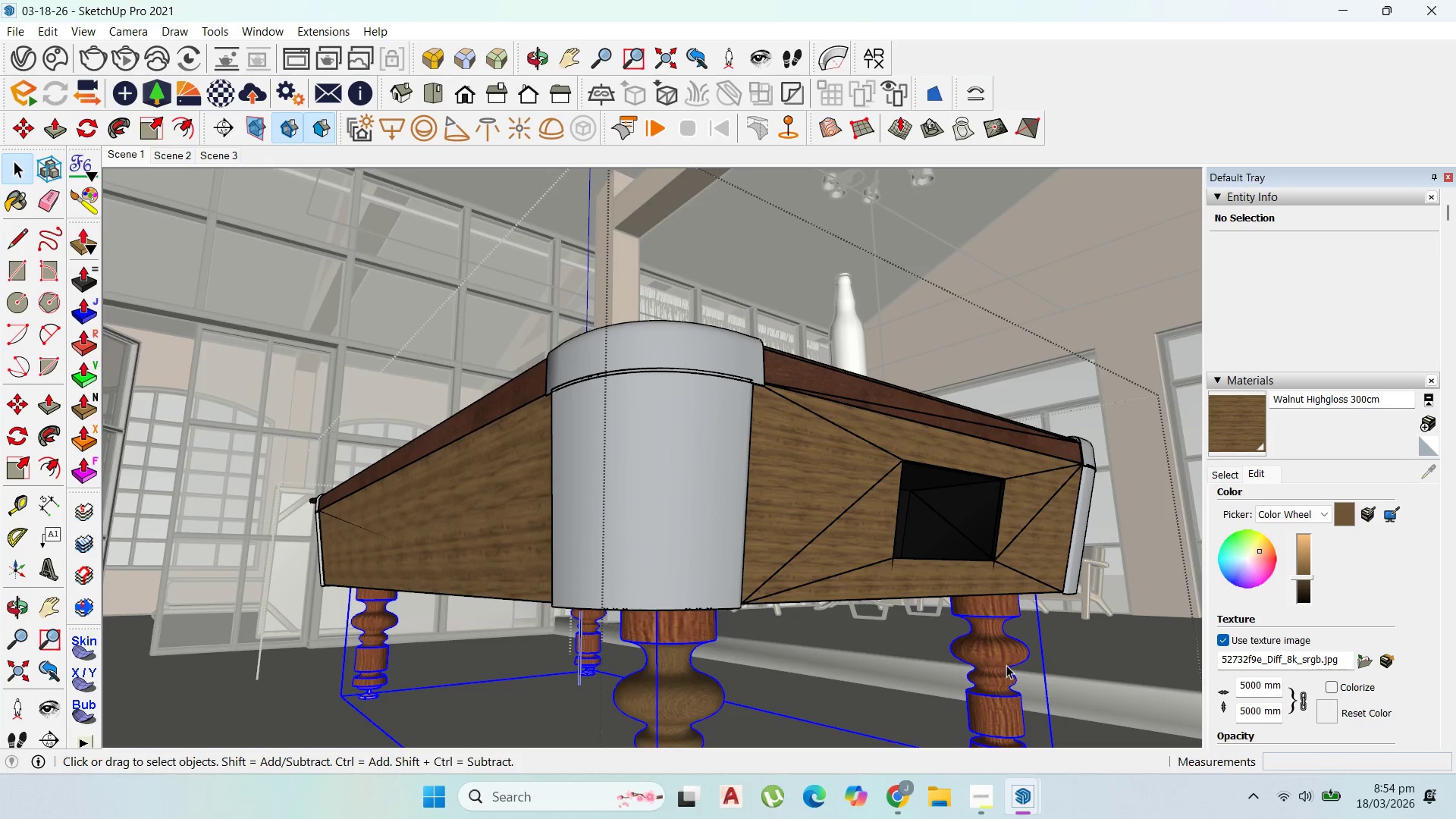 
triple_click([1006, 665])
 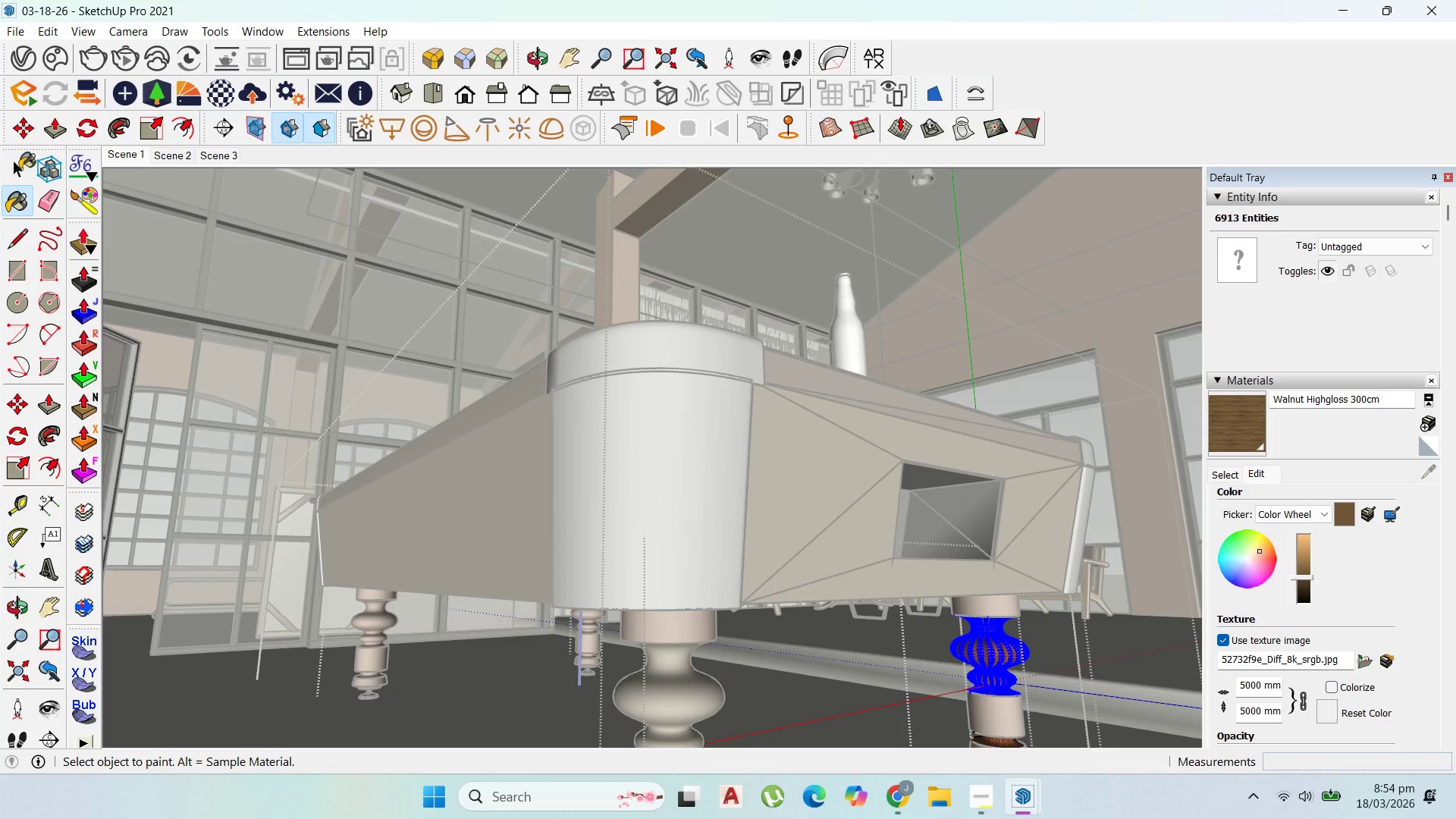 
wait(10.38)
 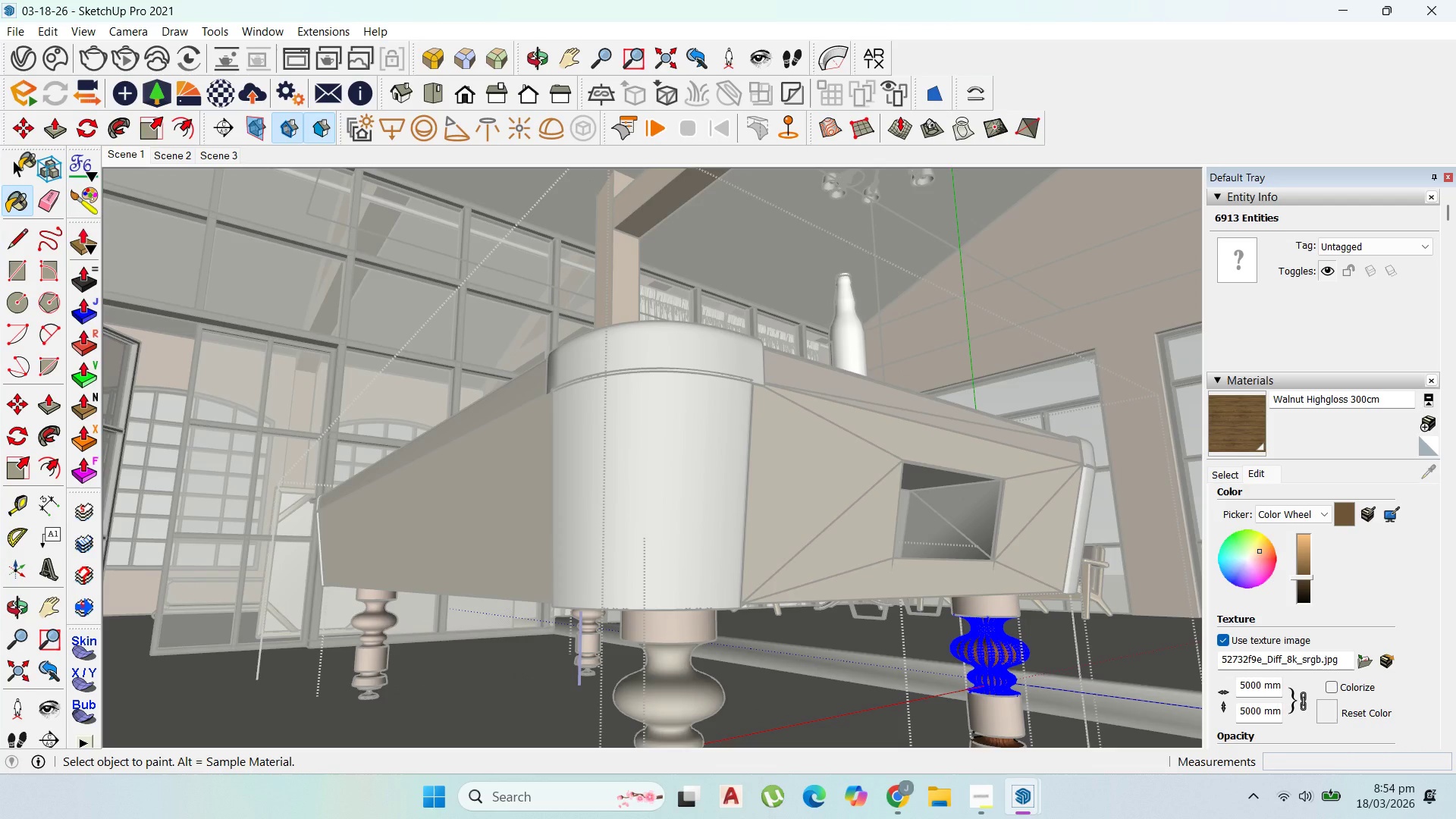 
key(Escape)
 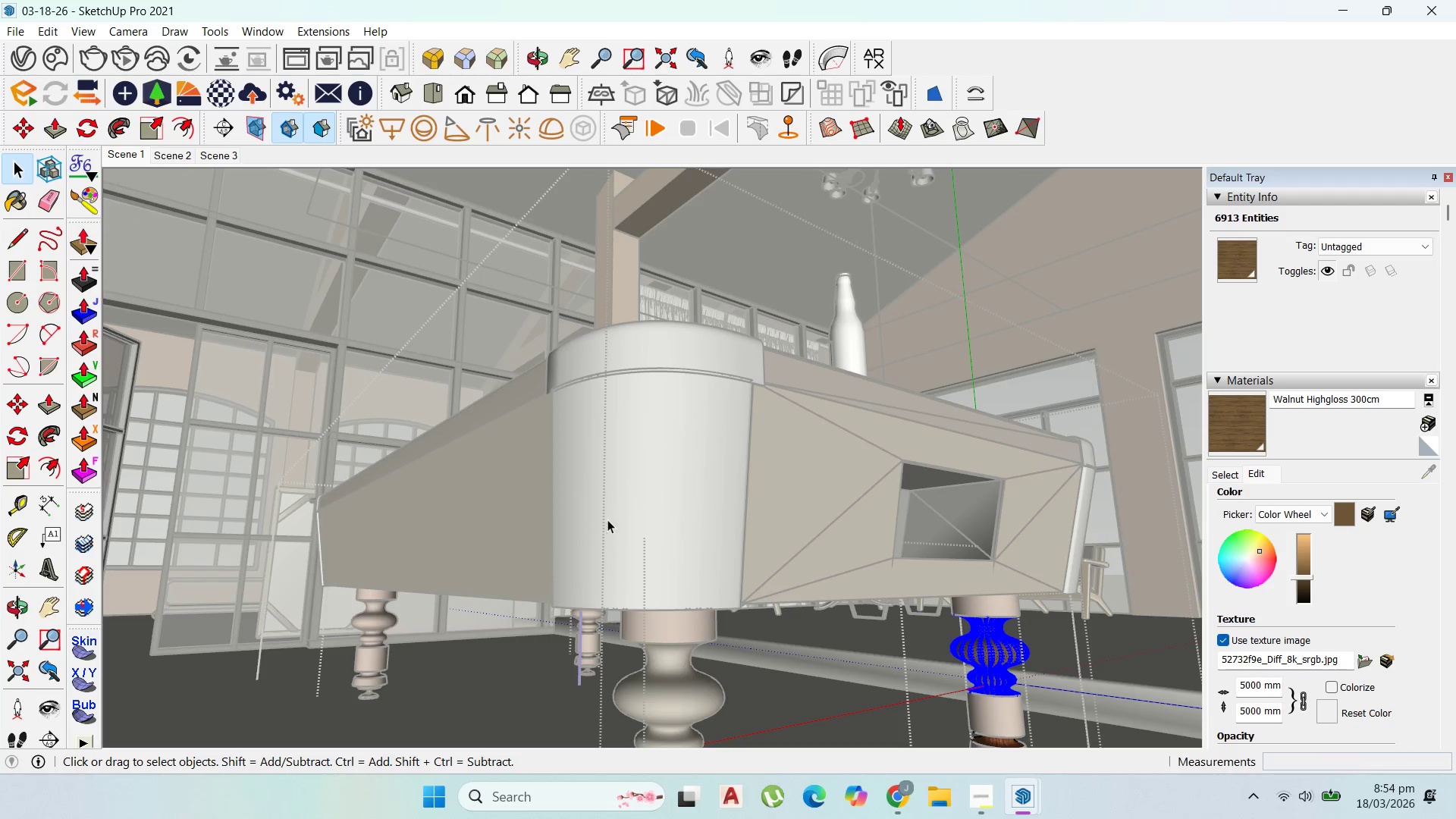 
key(Escape)
 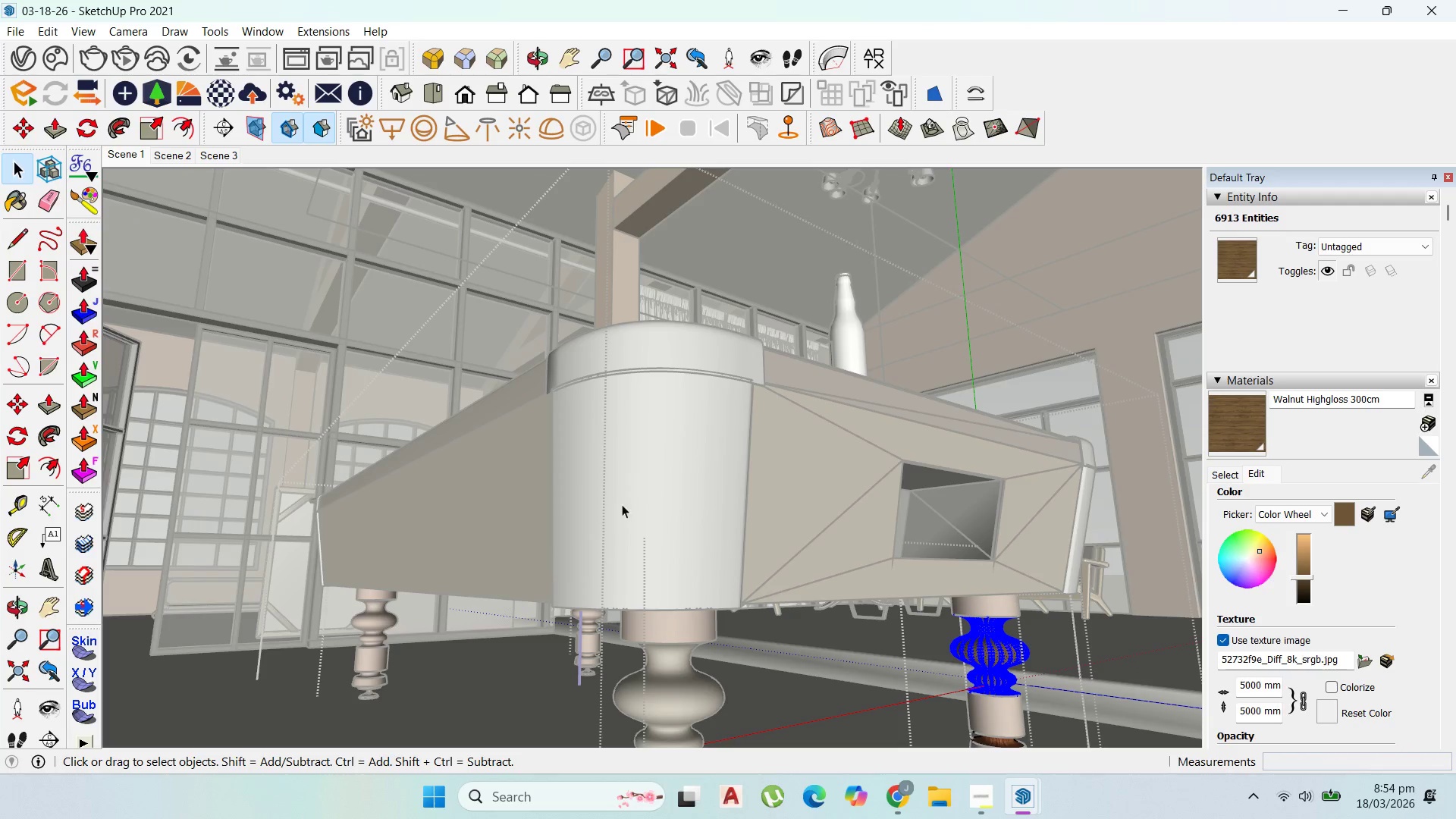 
key(Escape)
 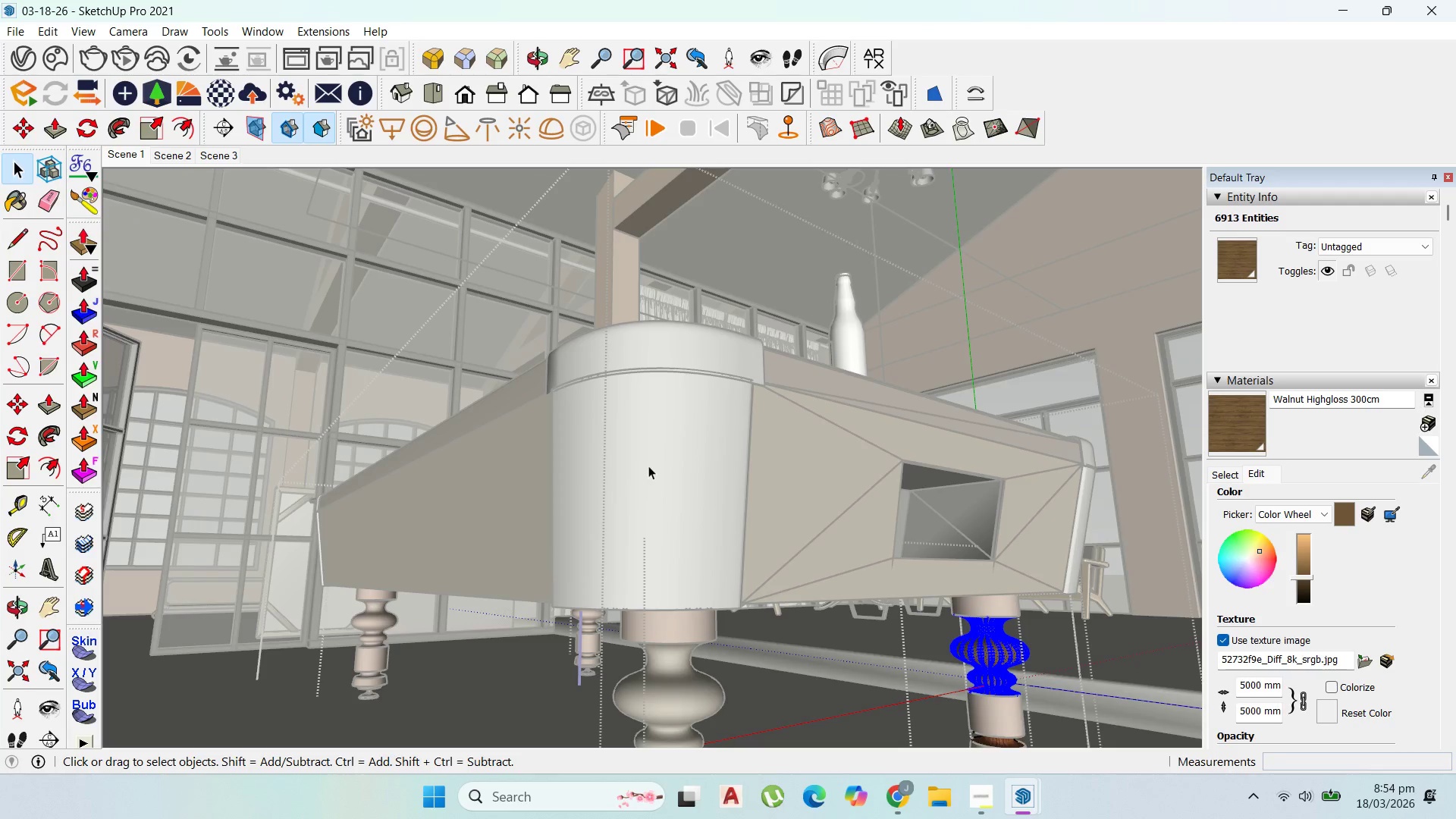 
scroll: coordinate [698, 517], scroll_direction: down, amount: 5.0
 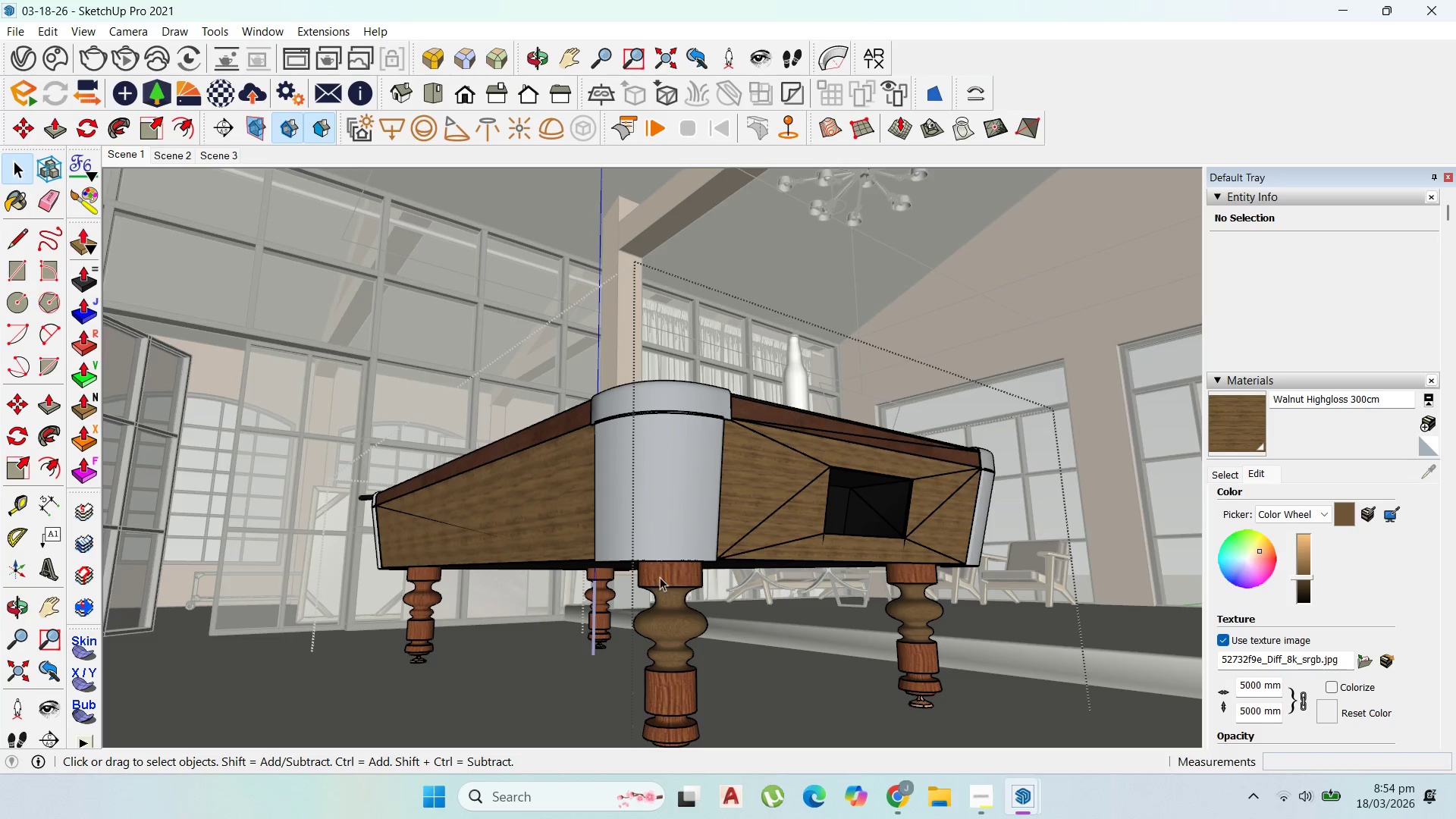 
double_click([663, 576])
 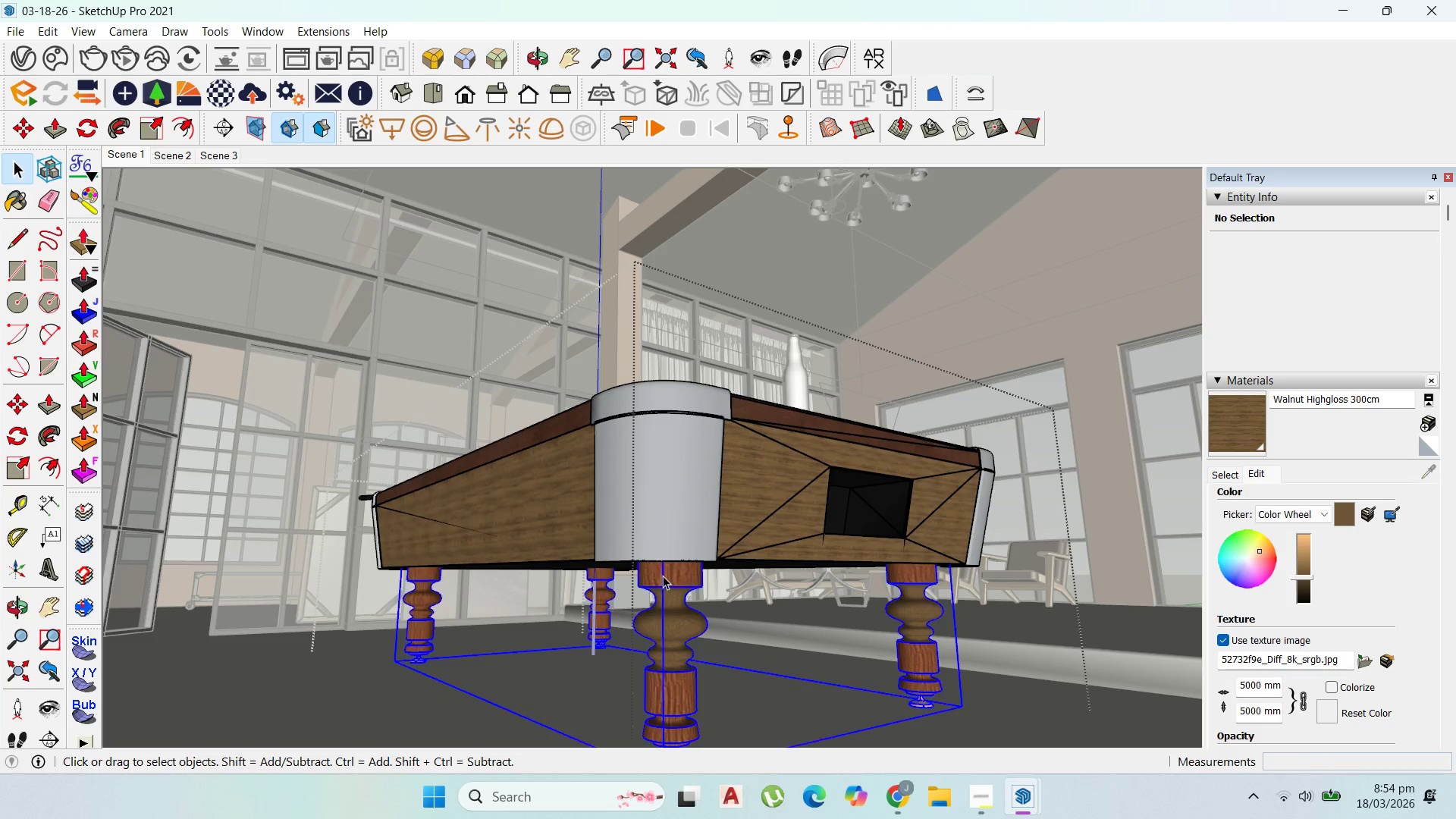 
triple_click([663, 576])
 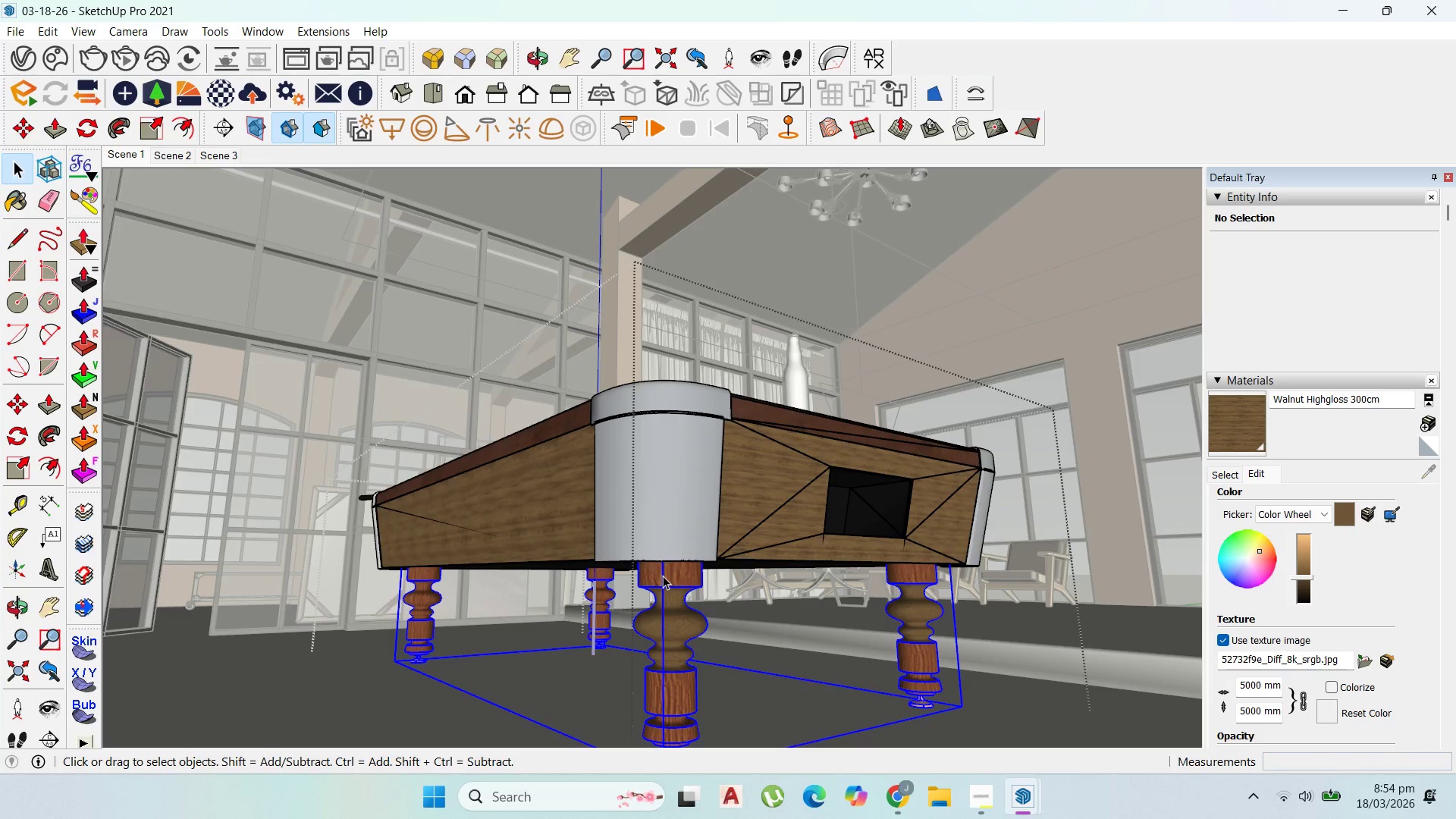 
triple_click([663, 576])
 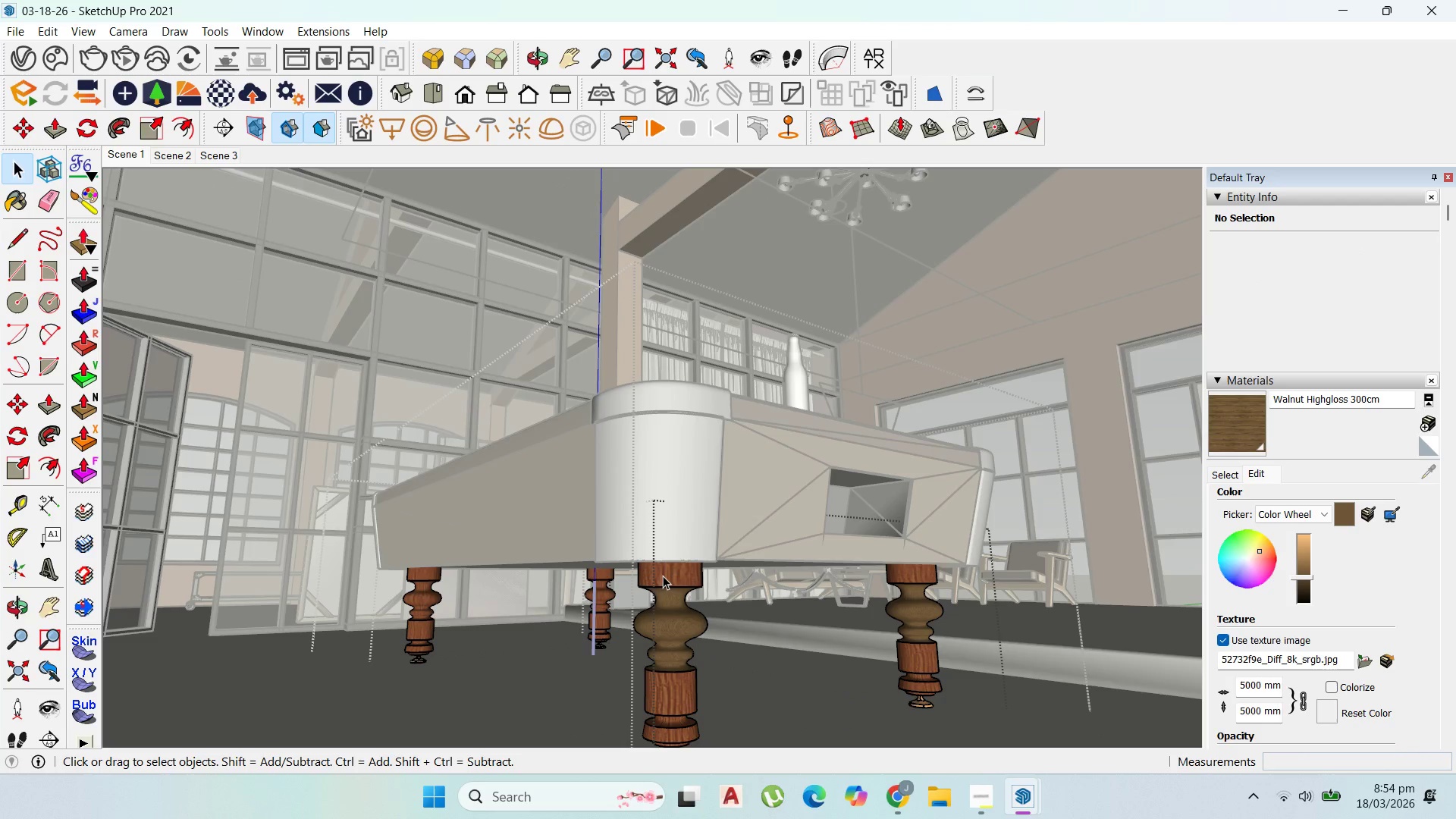 
triple_click([663, 576])
 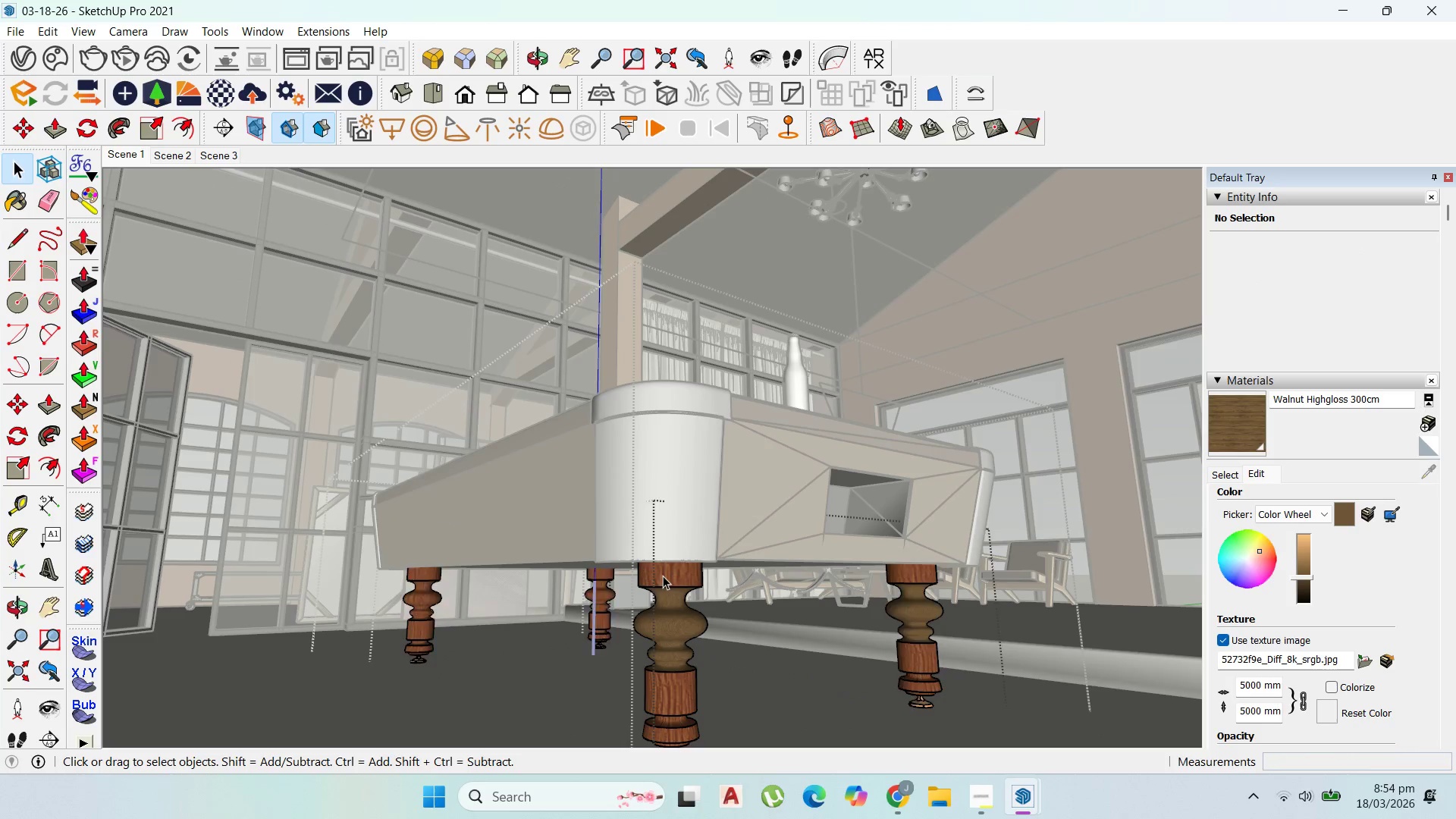 
triple_click([663, 576])
 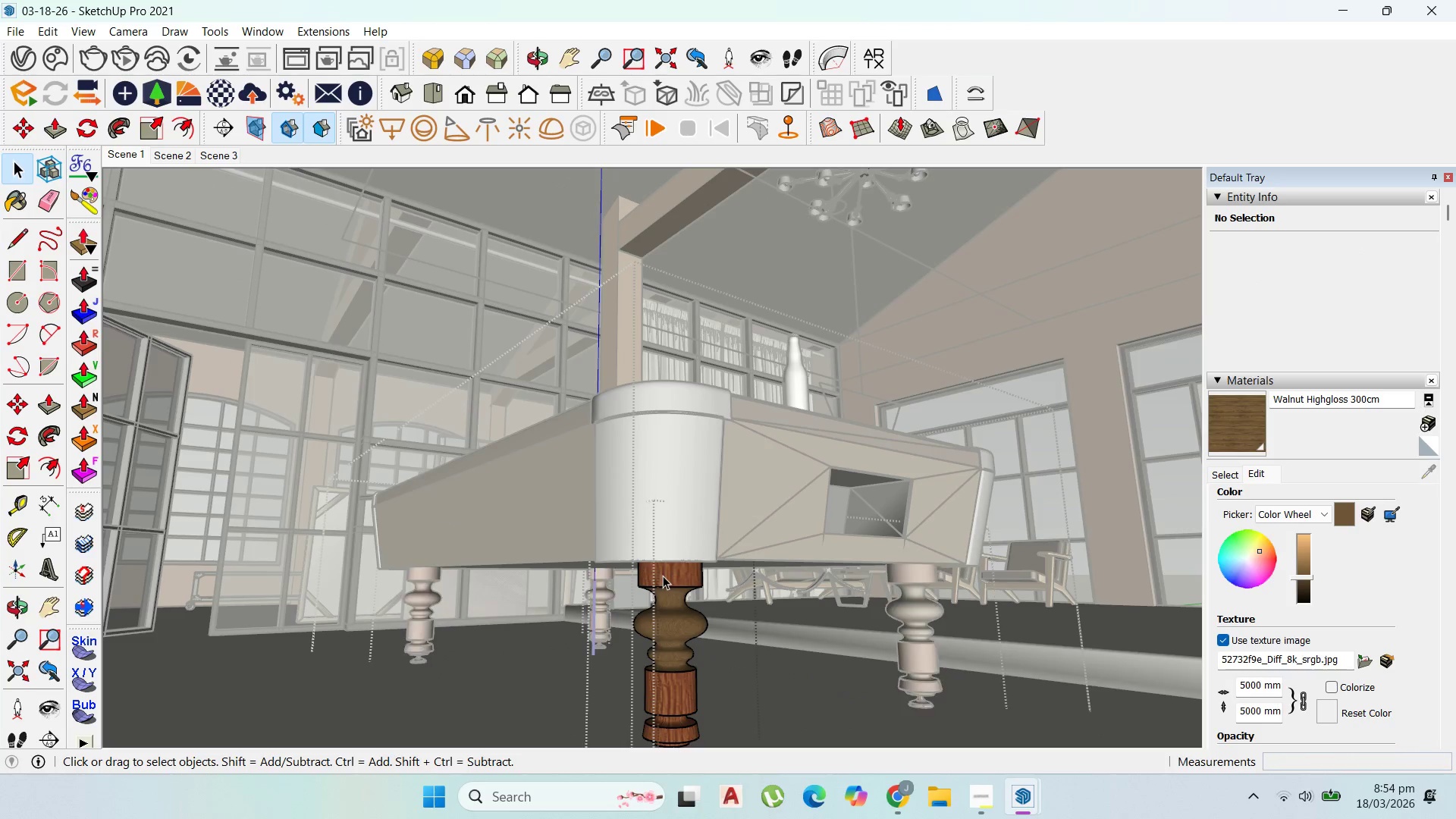 
triple_click([663, 576])
 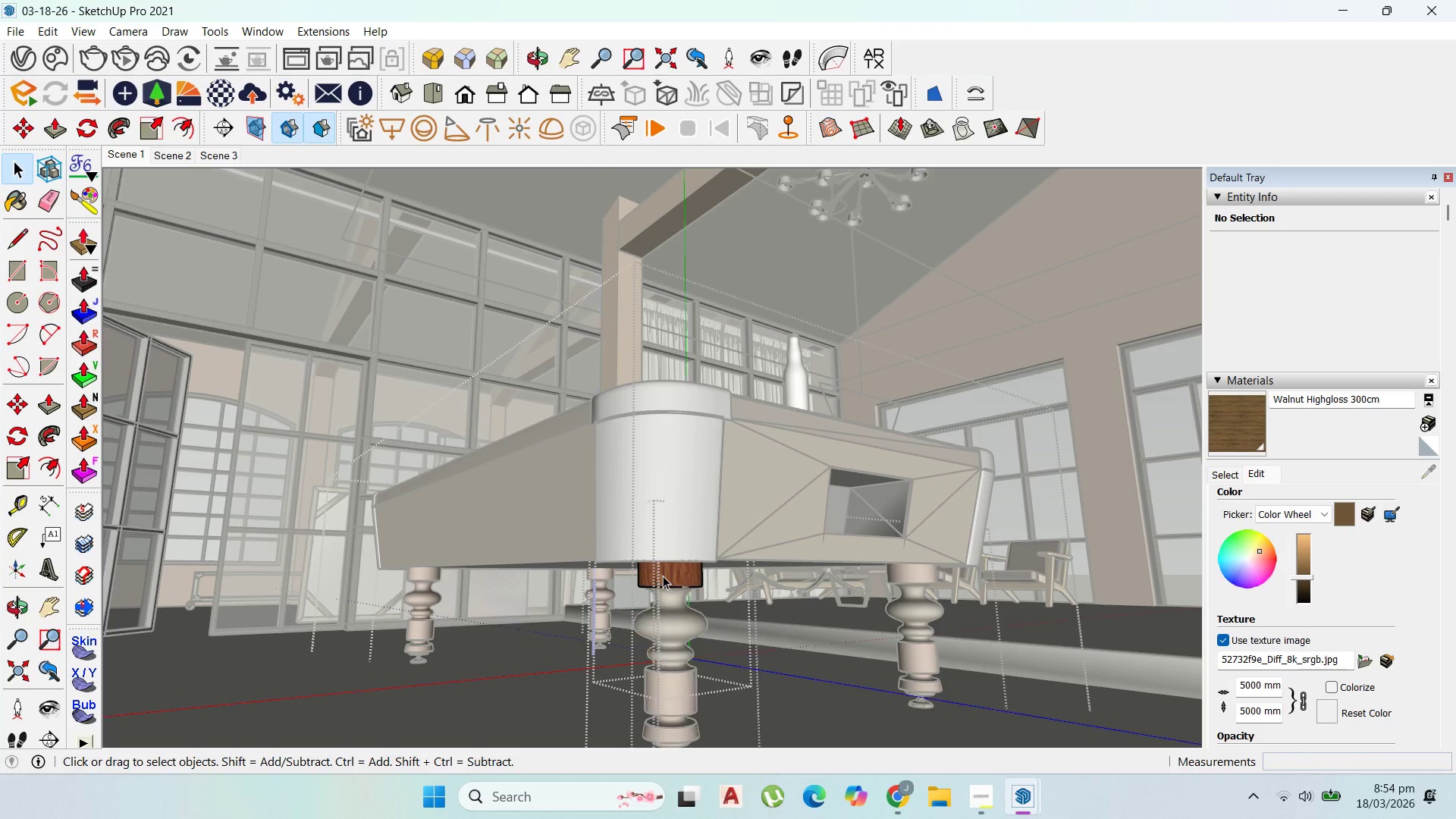 
triple_click([663, 576])
 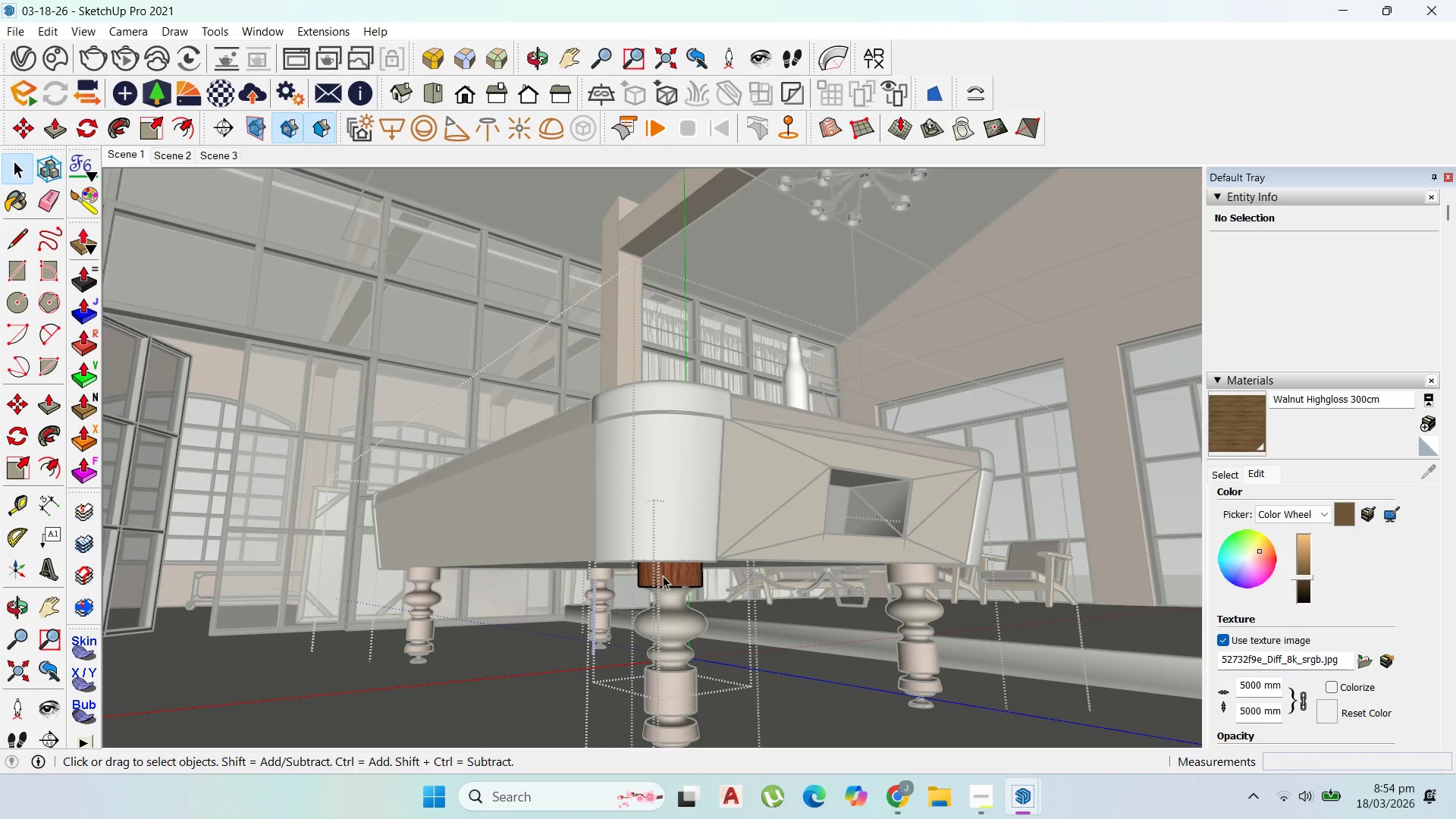 
triple_click([663, 576])
 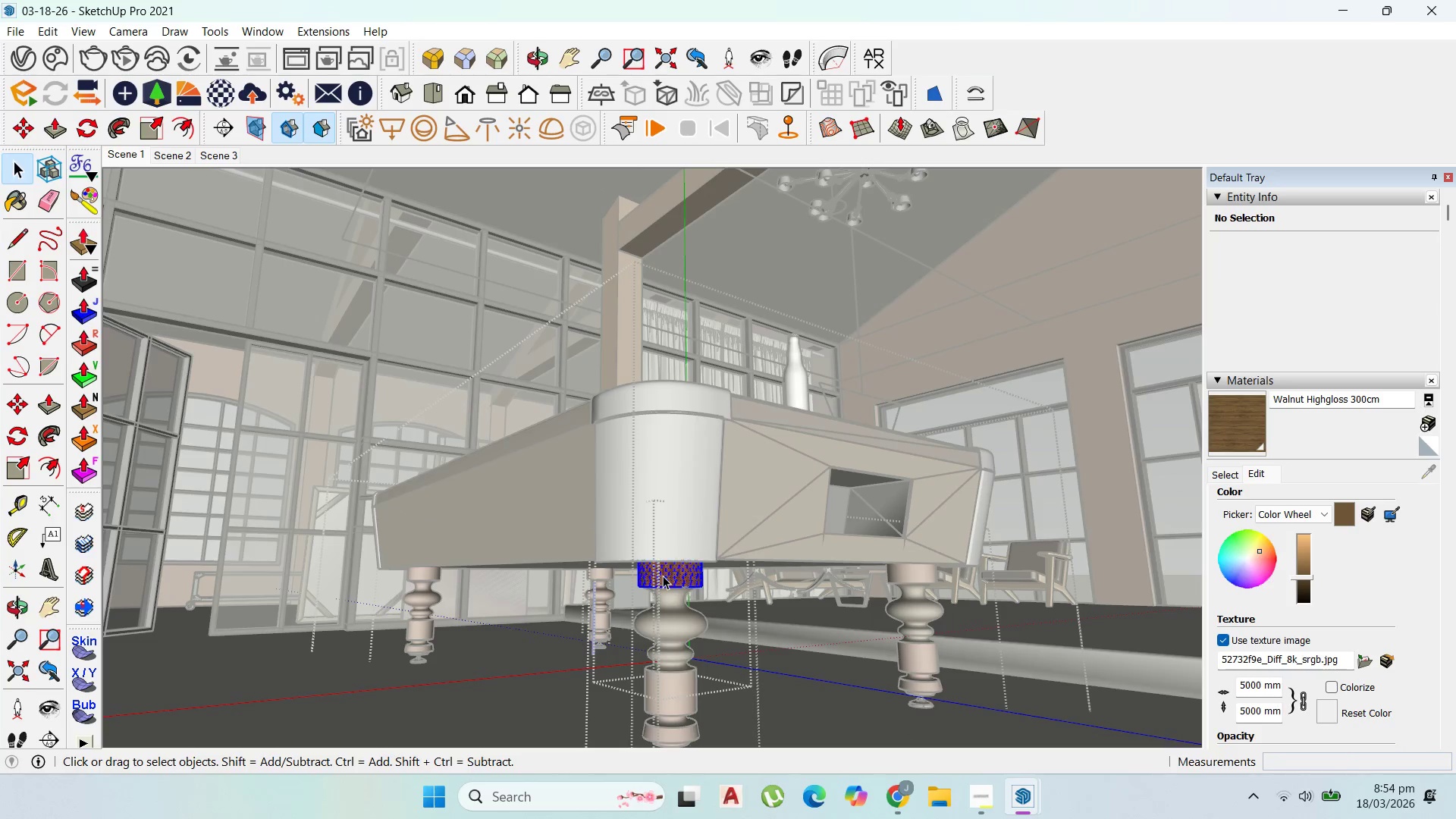 
triple_click([663, 576])
 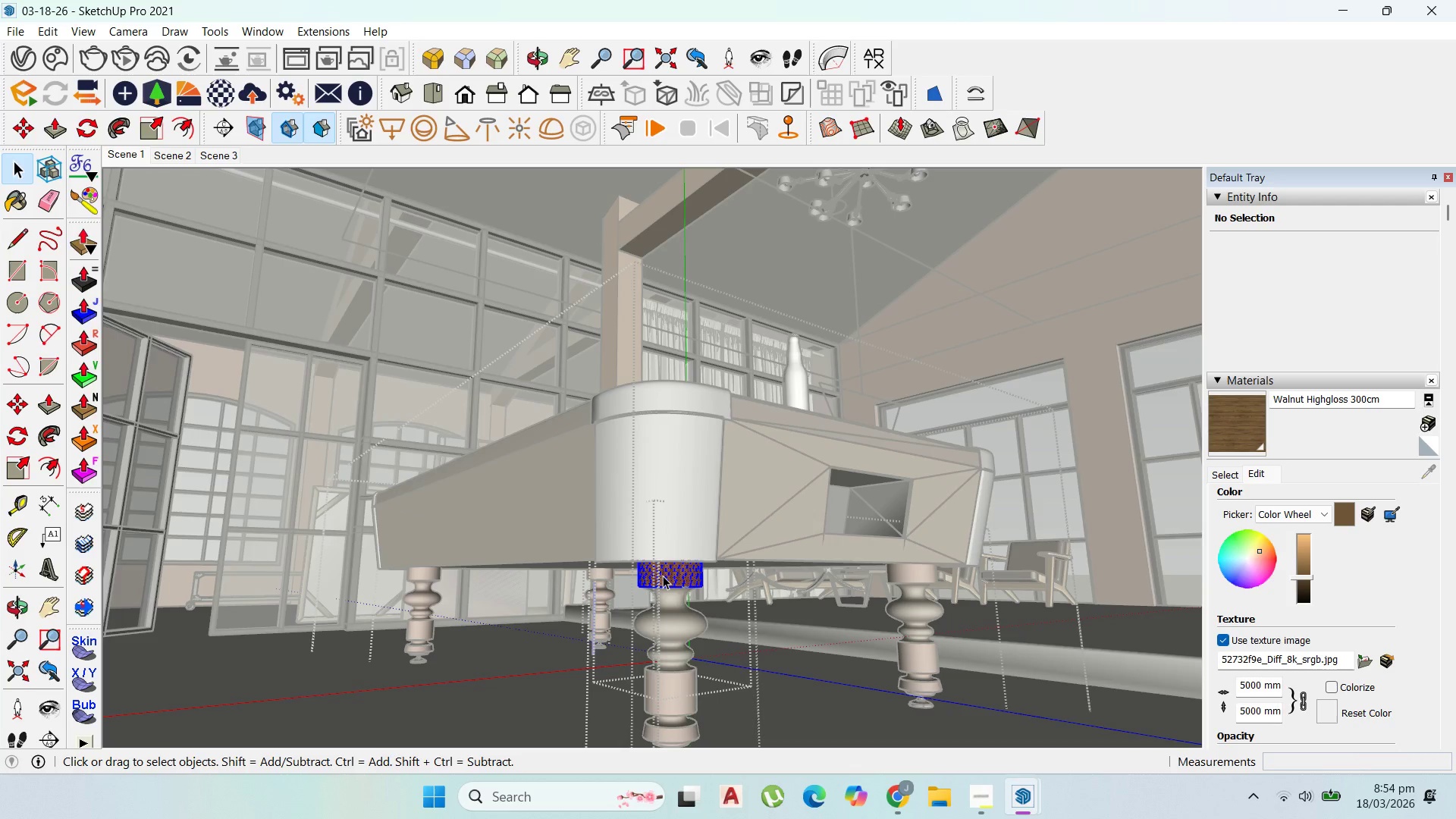 
triple_click([663, 576])
 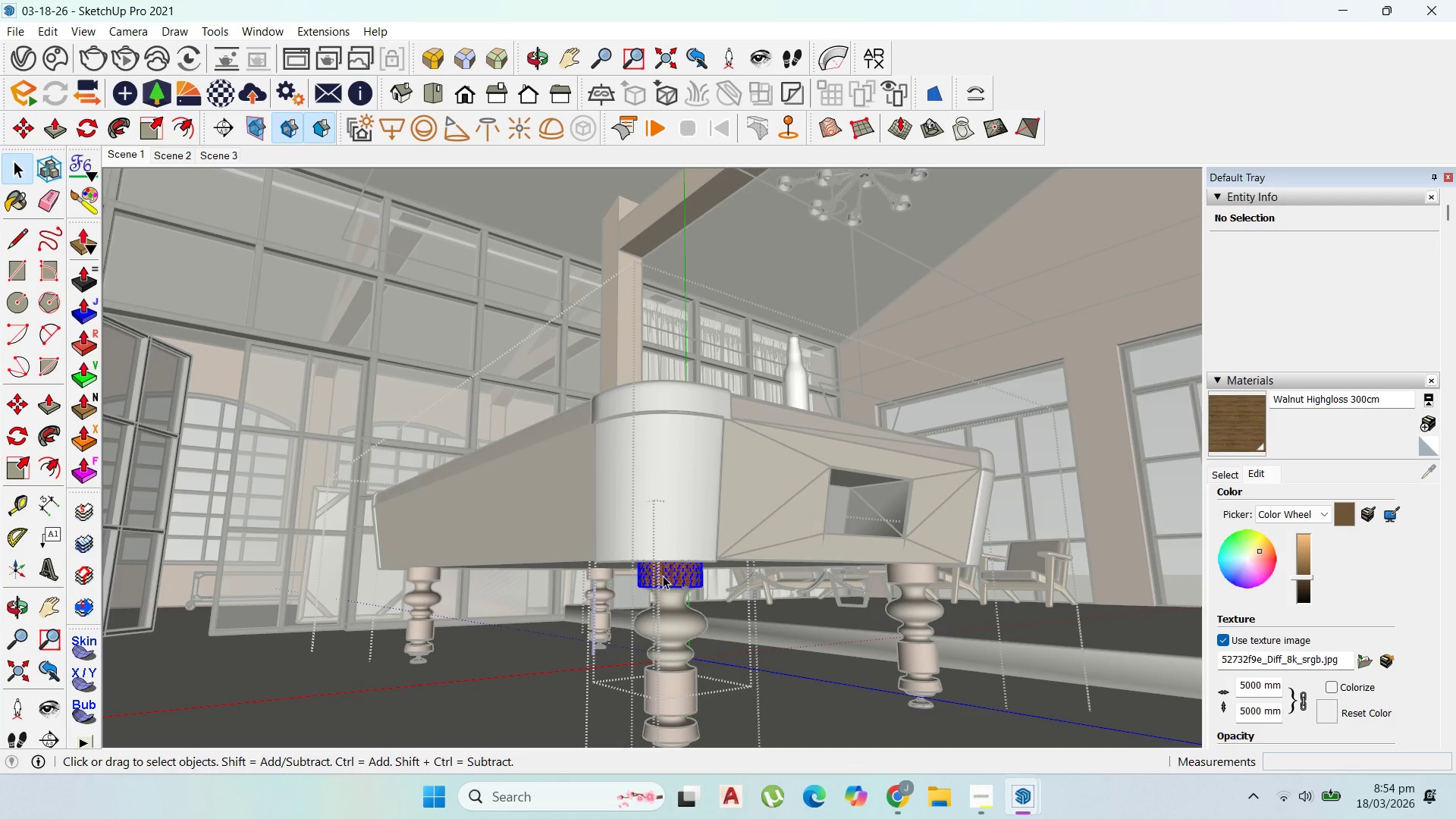 
triple_click([663, 576])
 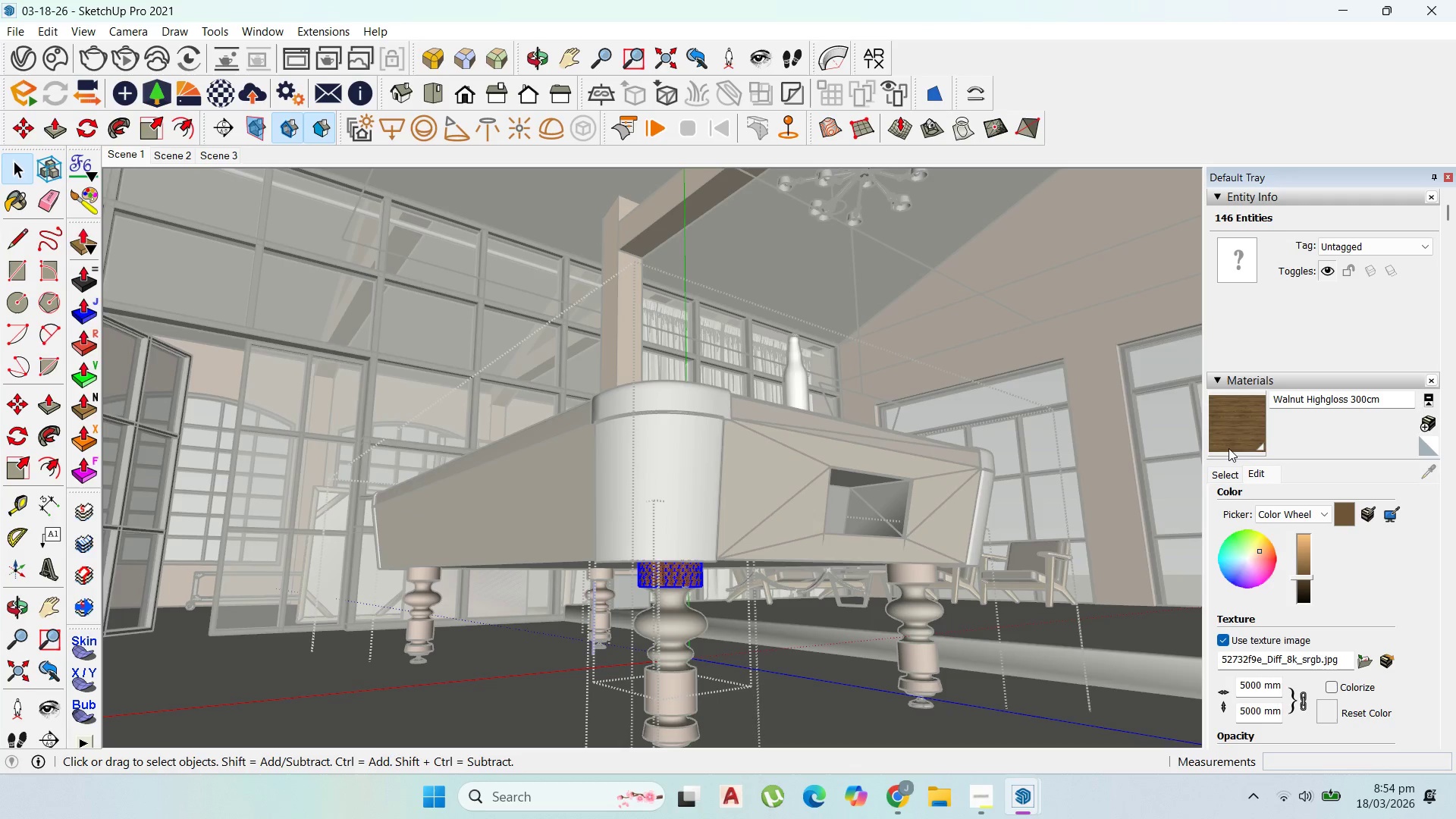 
left_click_drag(start_coordinate=[1235, 428], to_coordinate=[1220, 423])
 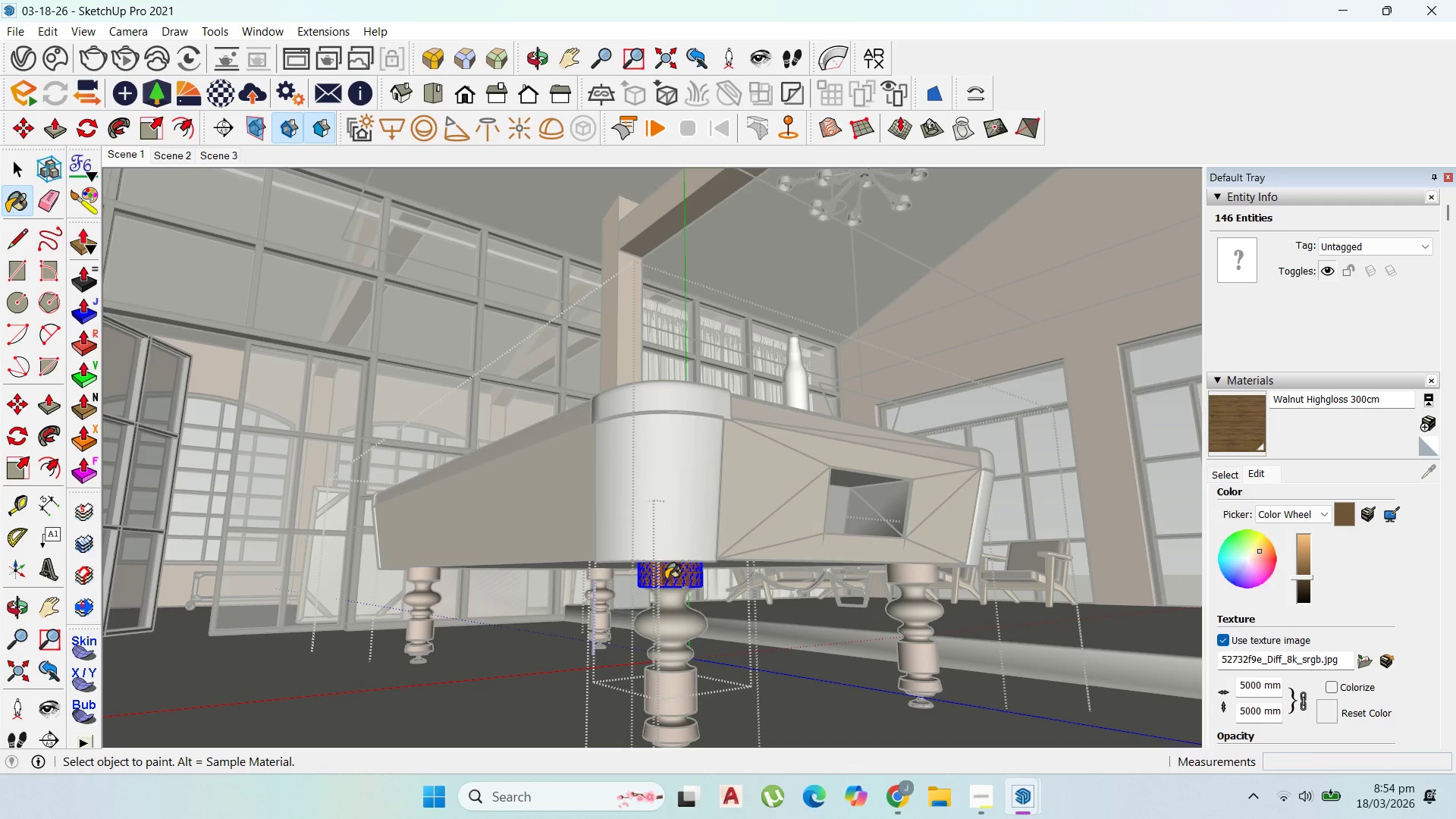 
double_click([666, 579])
 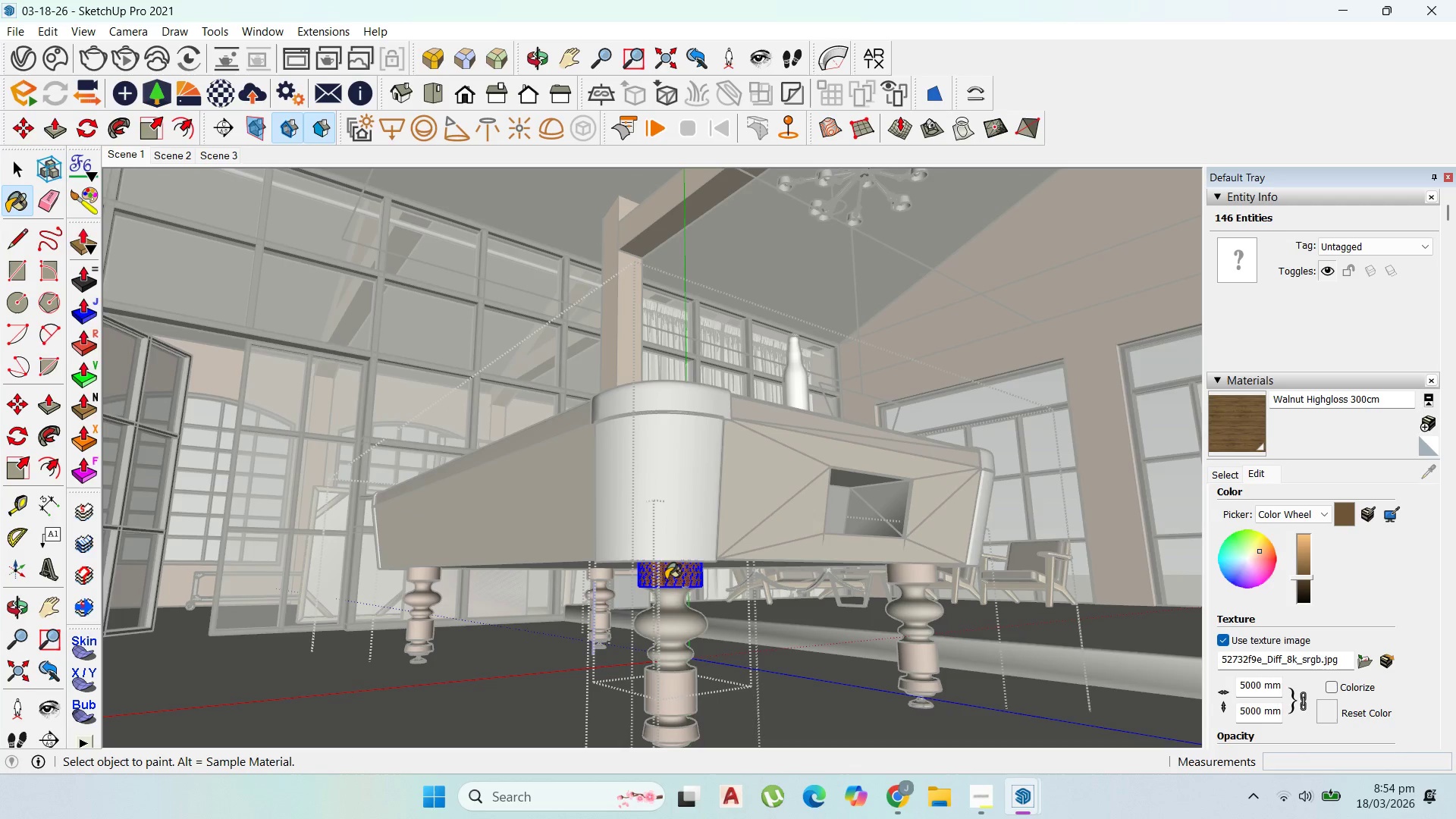 
triple_click([666, 579])
 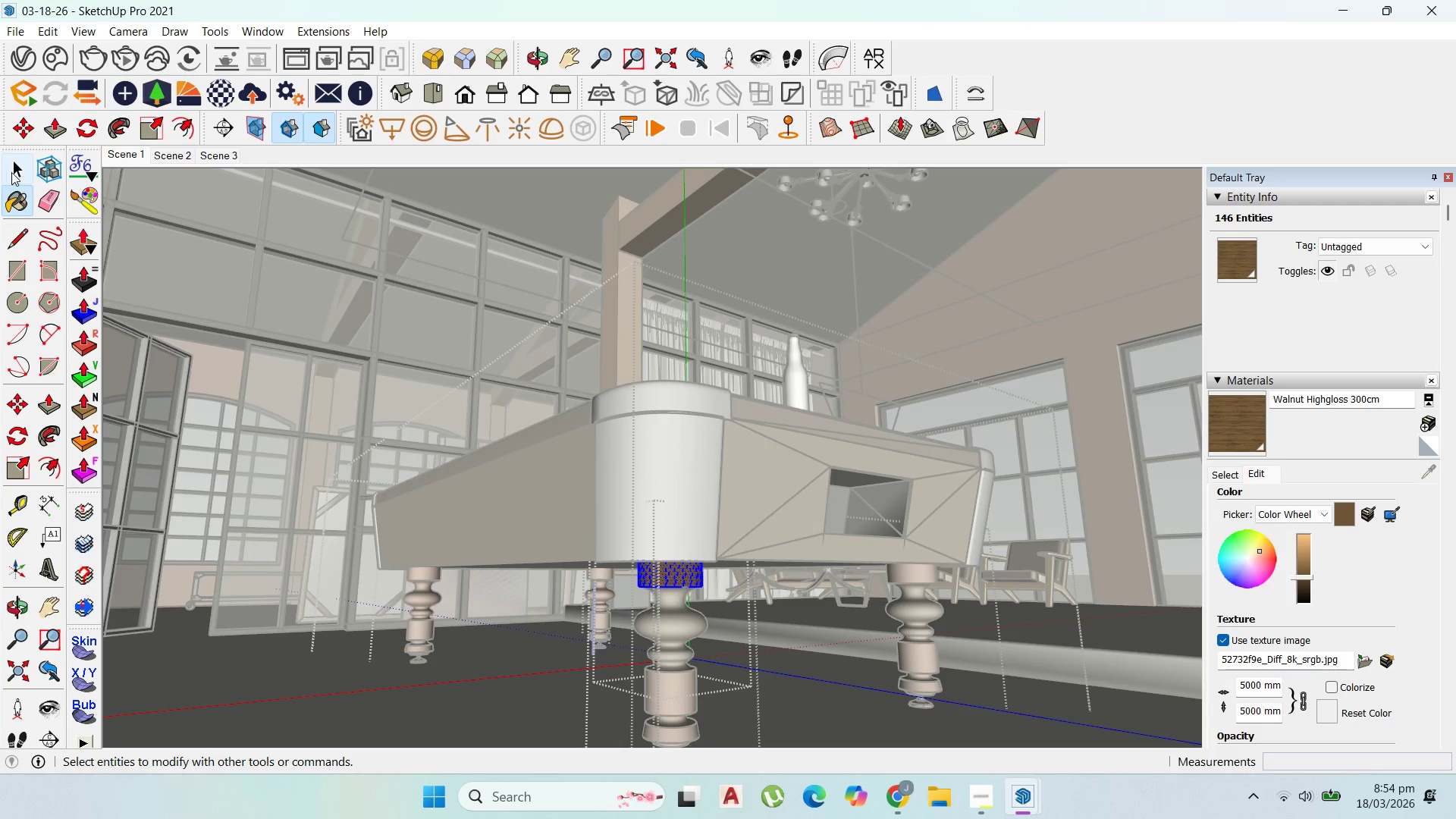 
left_click([15, 169])
 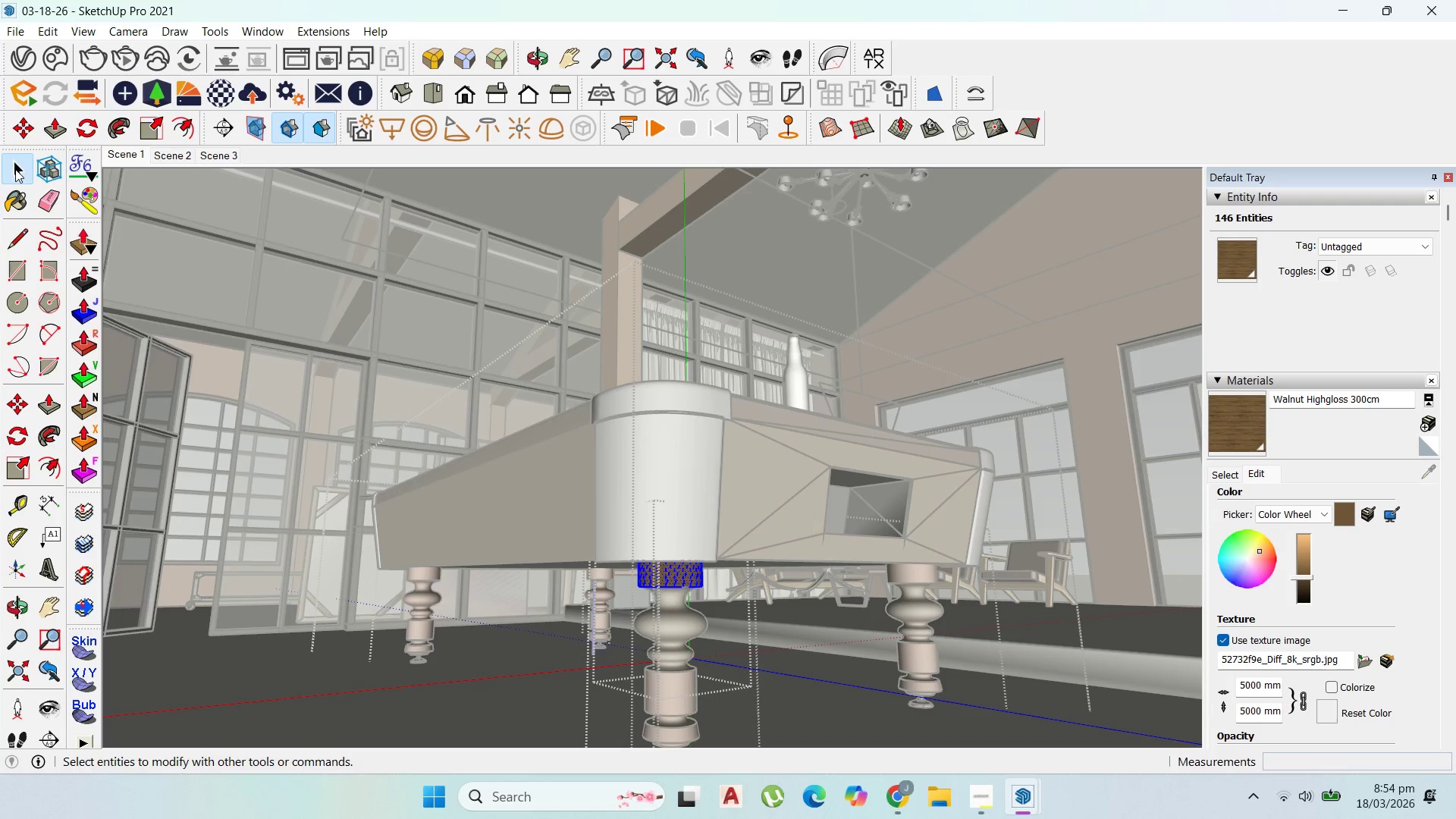 
key(Escape)
 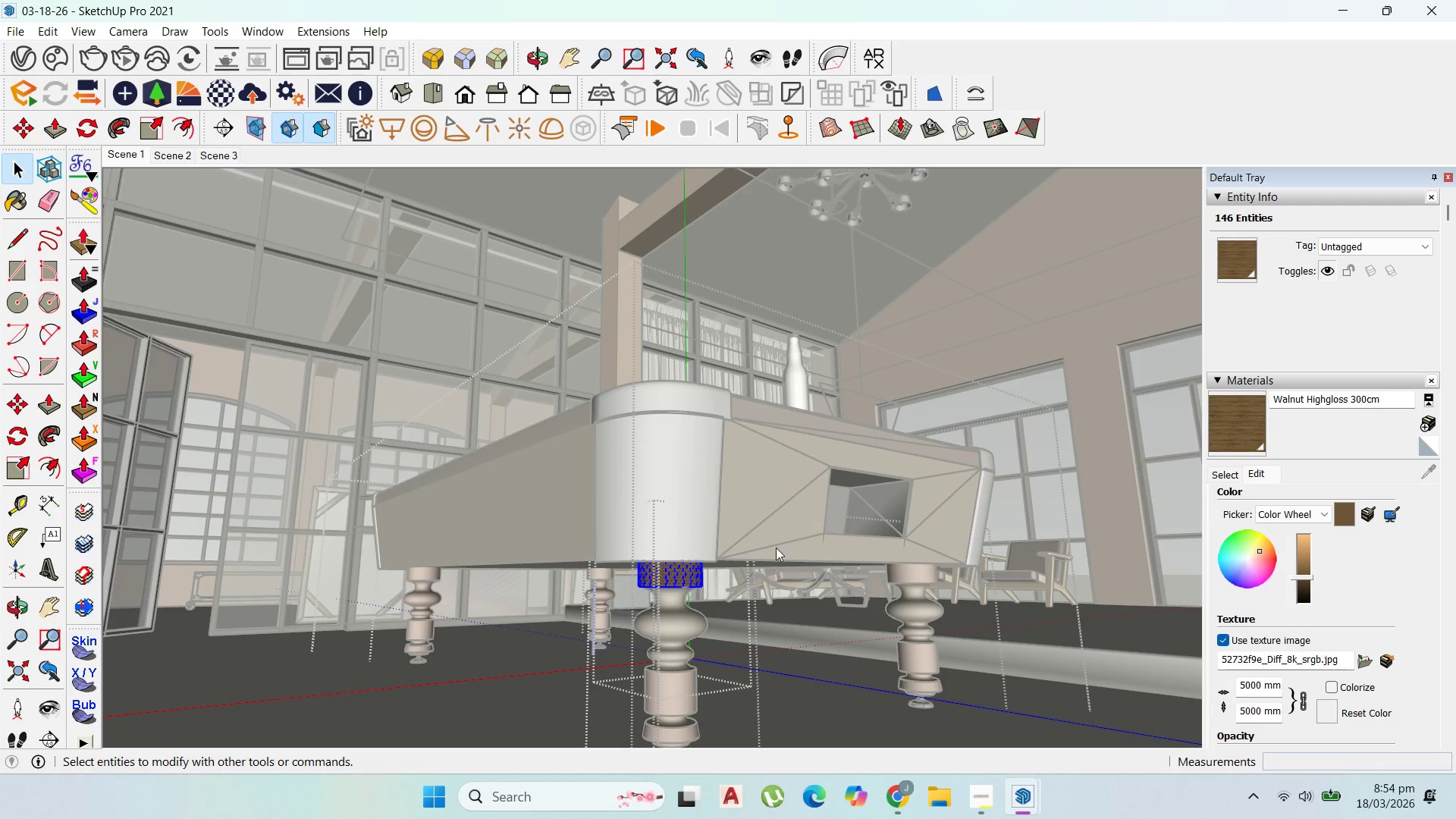 
key(Escape)
 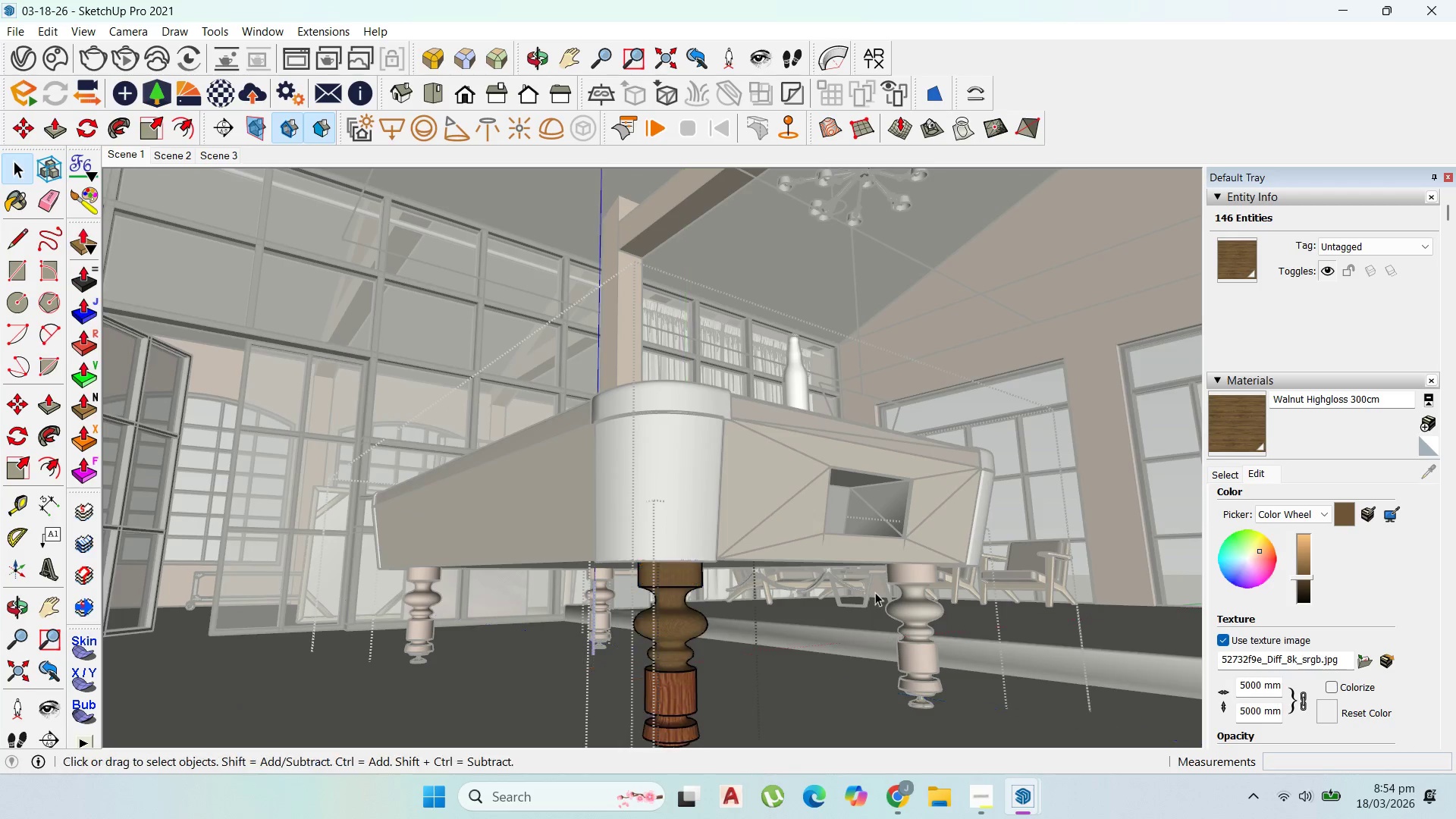 
key(Escape)
 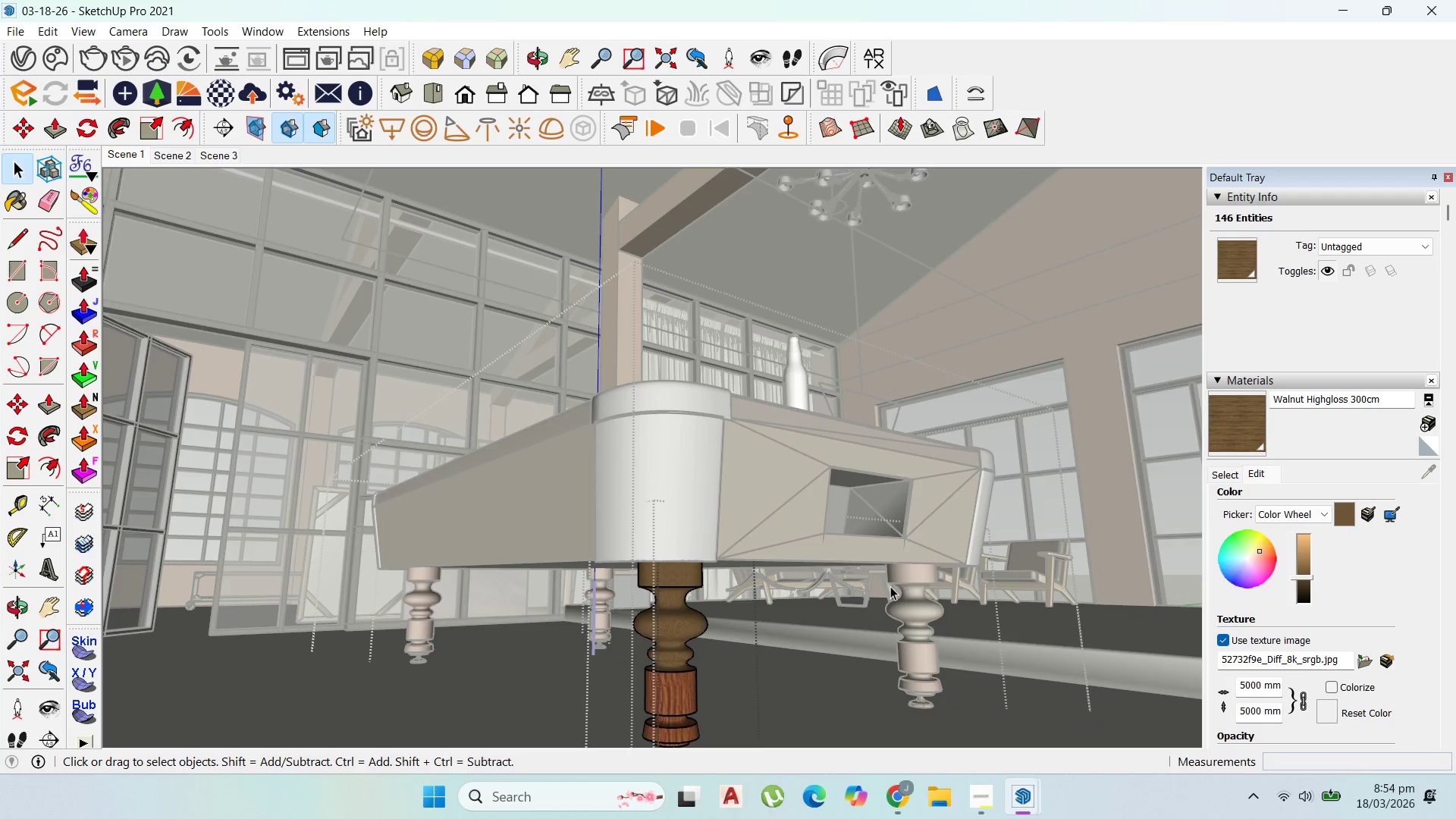 
key(Escape)
 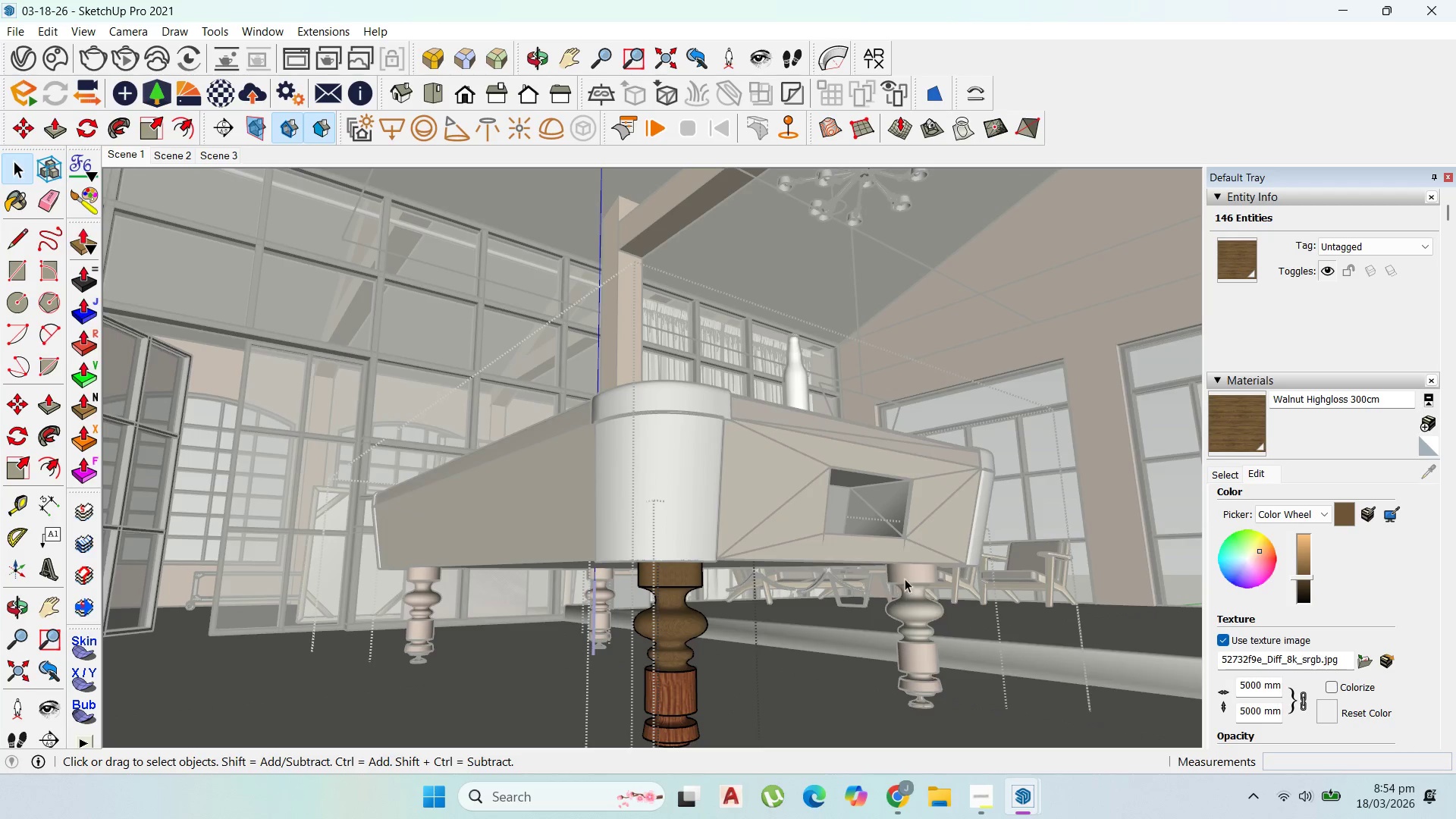 
key(Escape)
 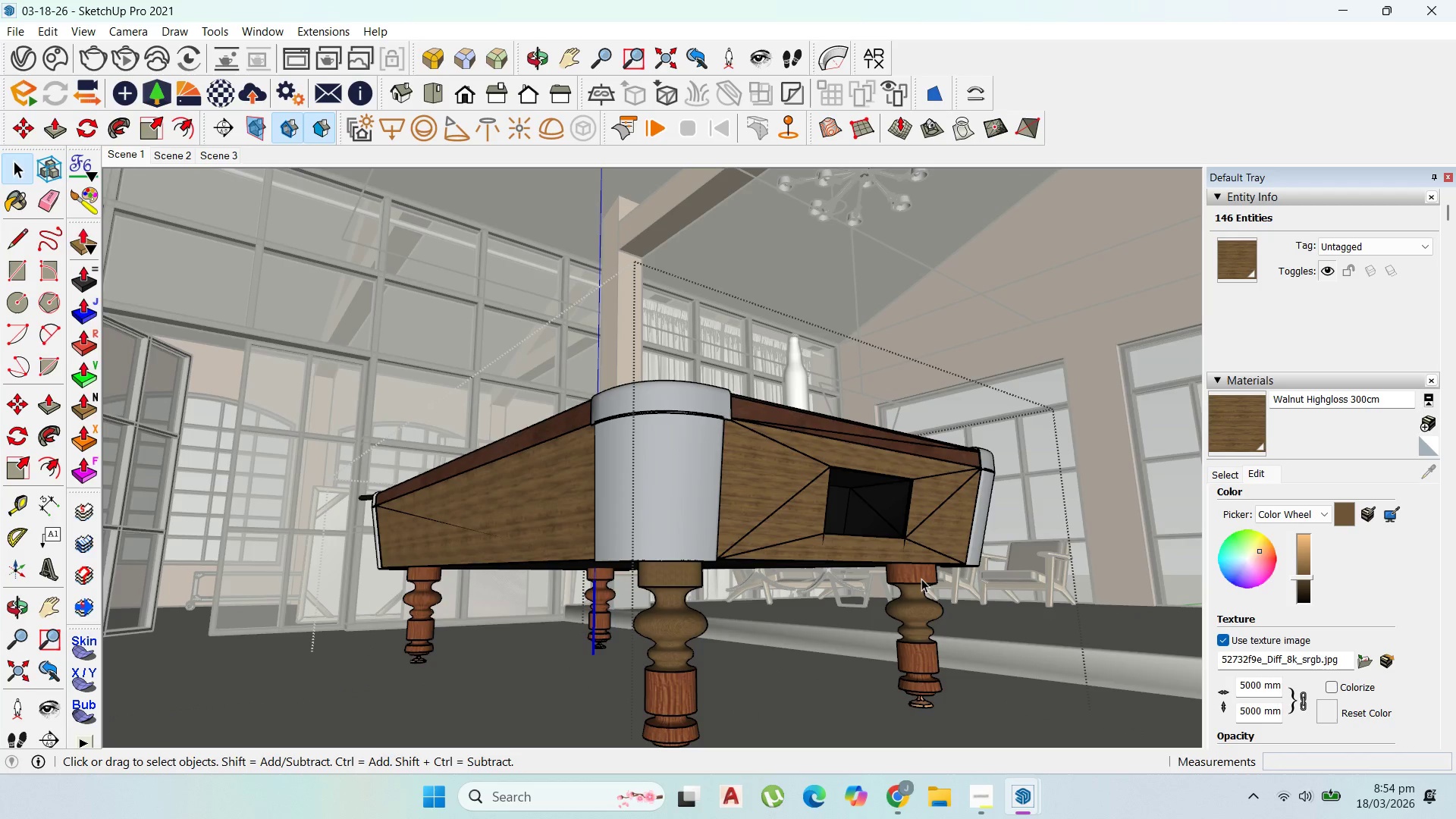 
double_click([921, 579])
 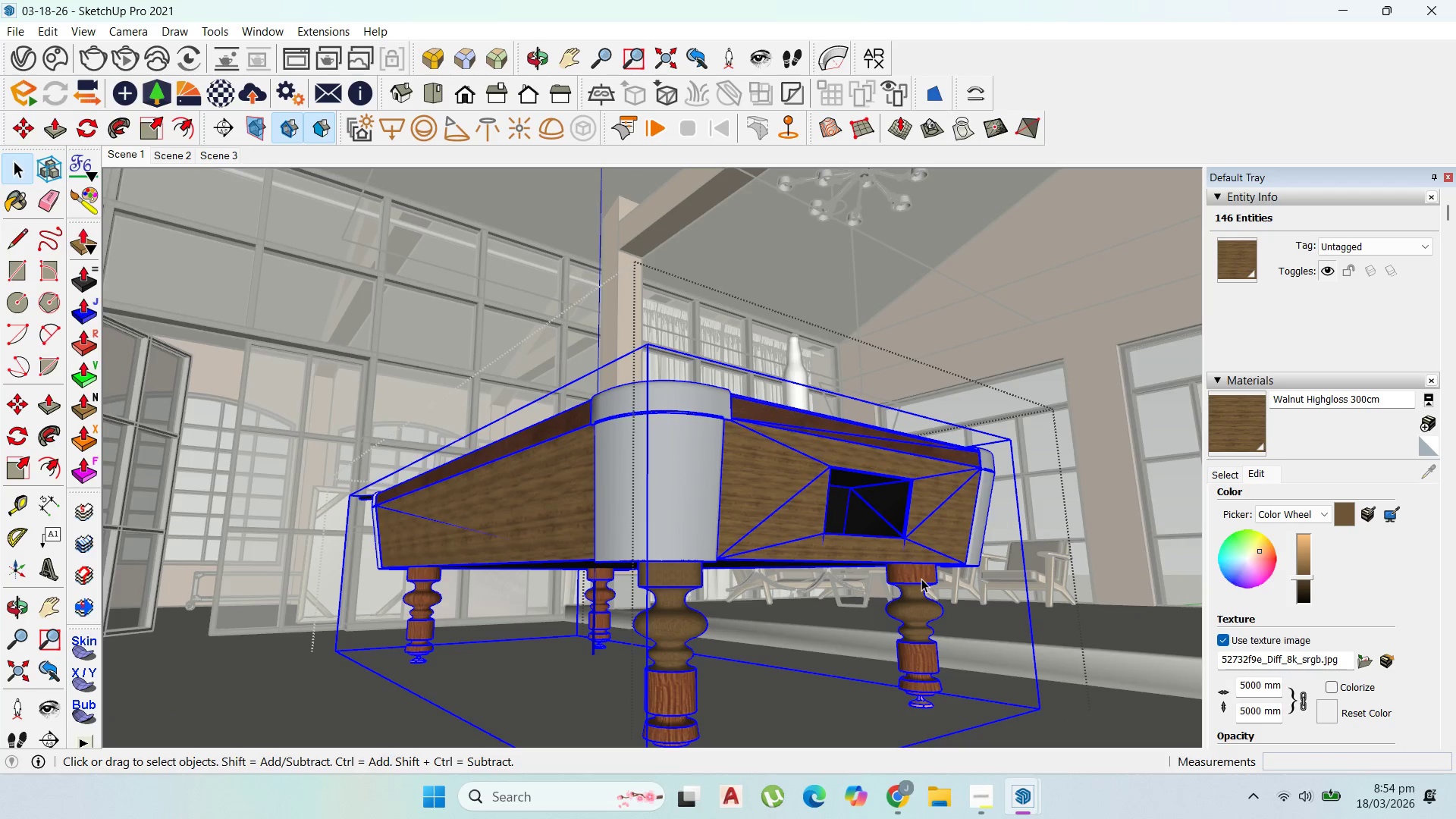 
triple_click([921, 579])
 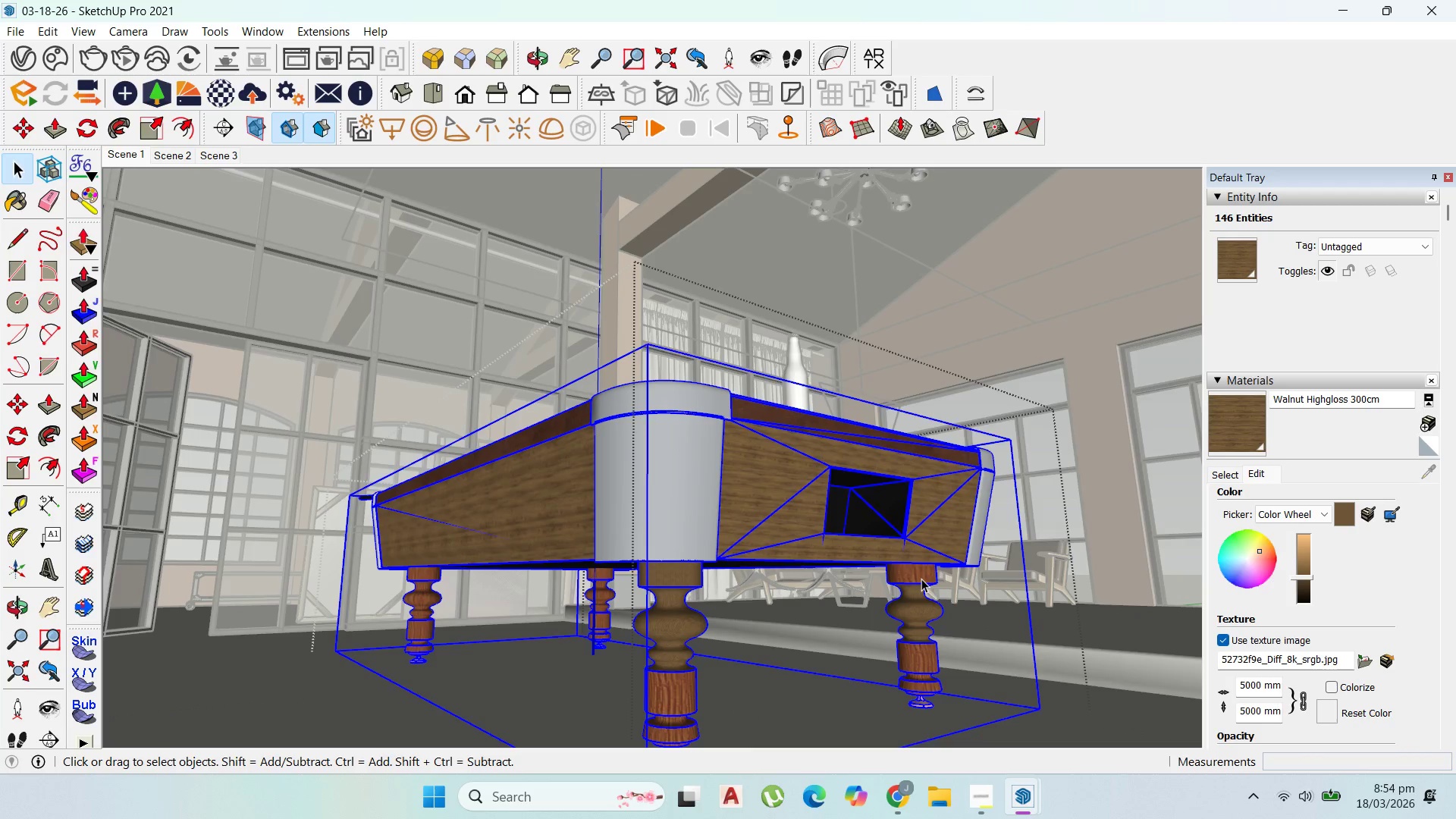 
triple_click([921, 579])
 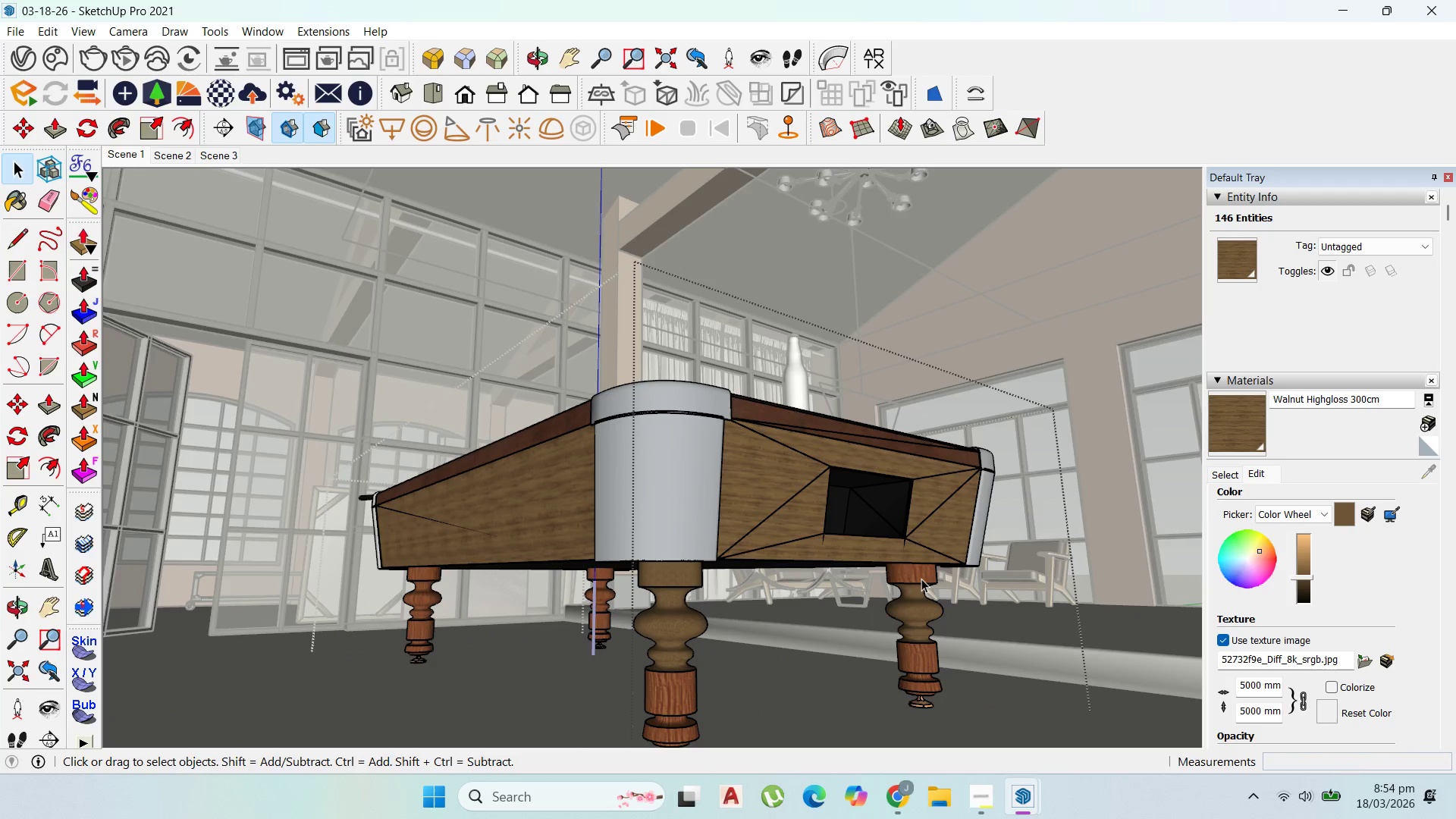 
triple_click([921, 579])
 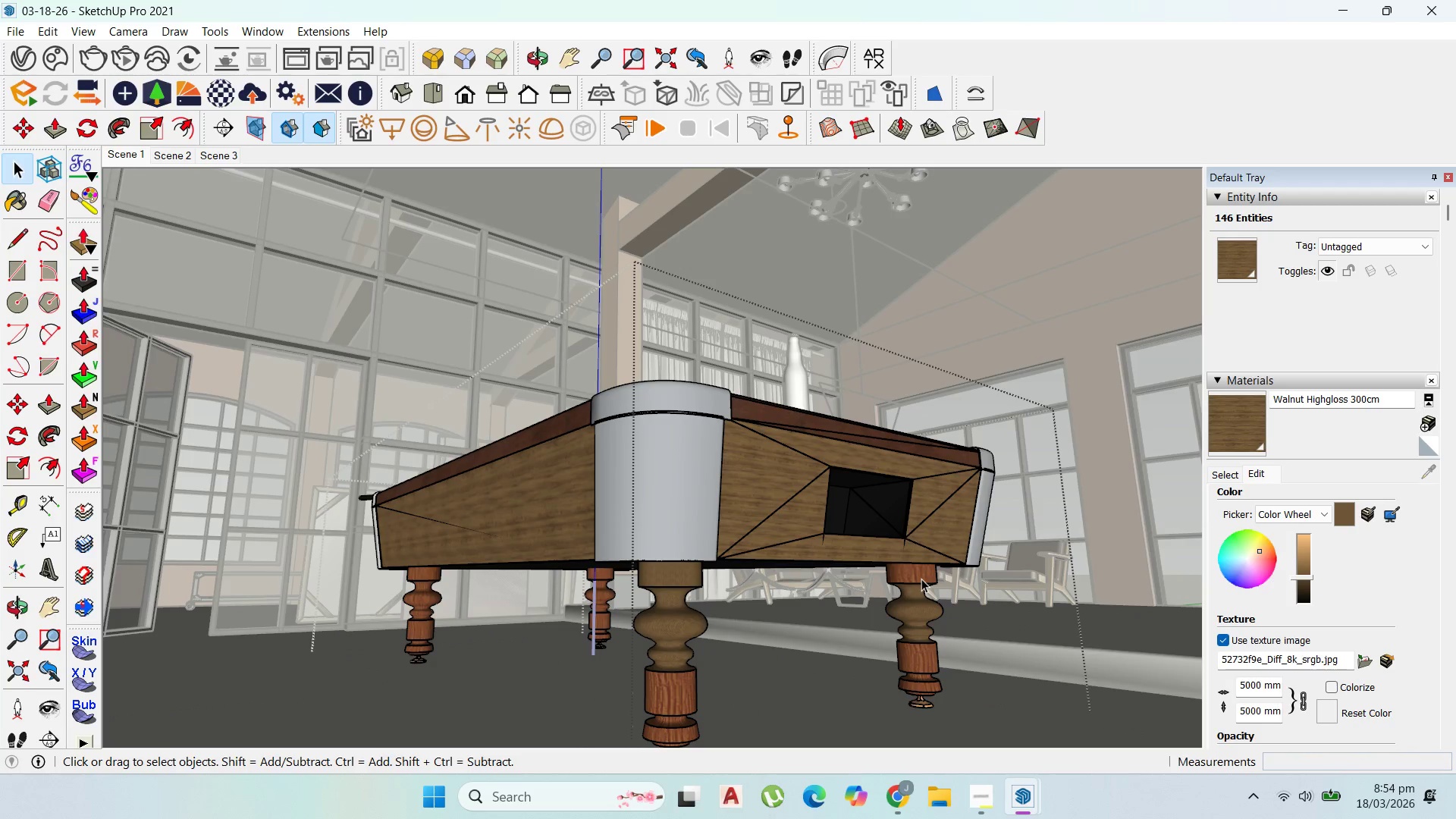 
triple_click([921, 579])
 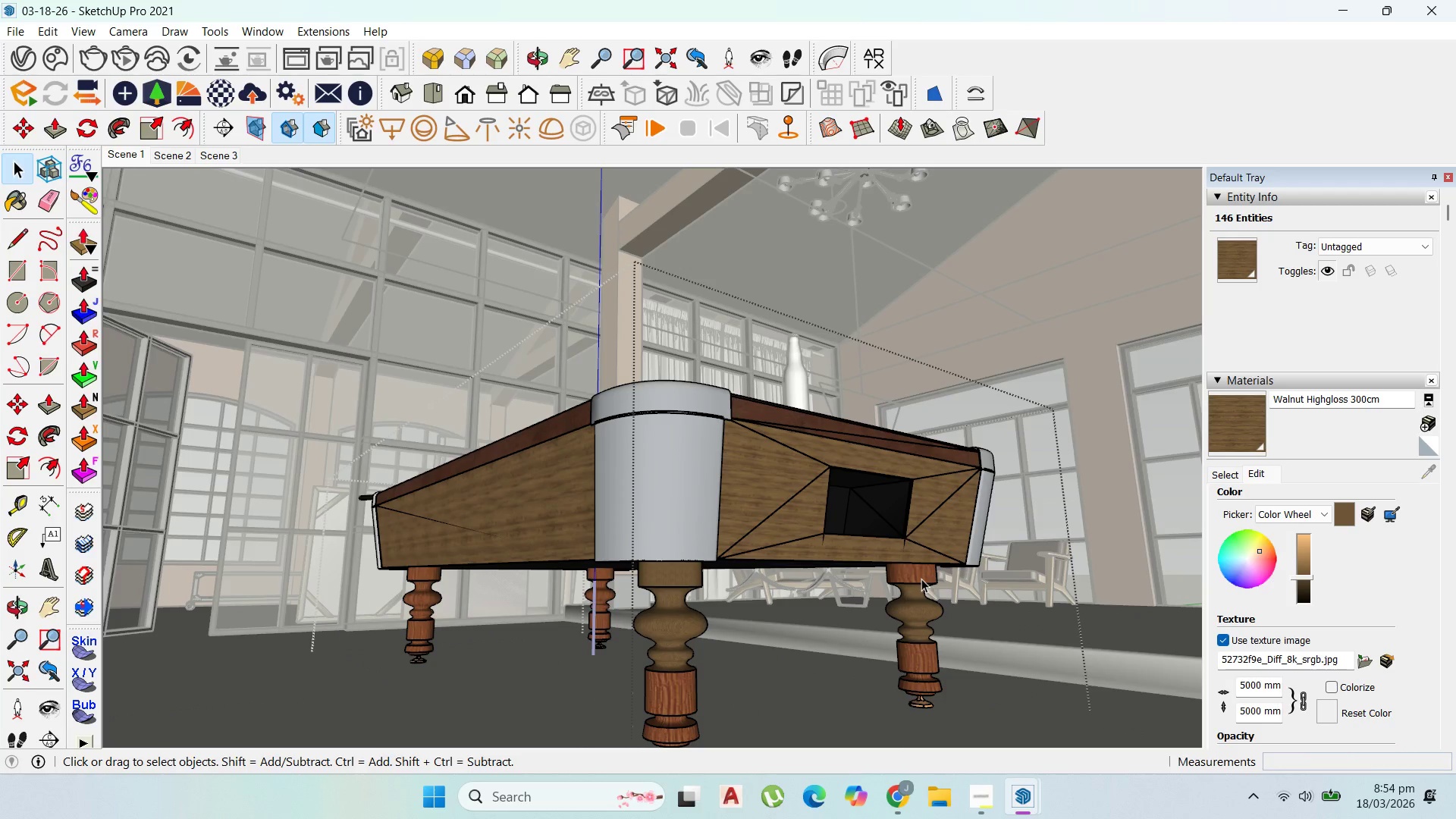 
triple_click([921, 579])
 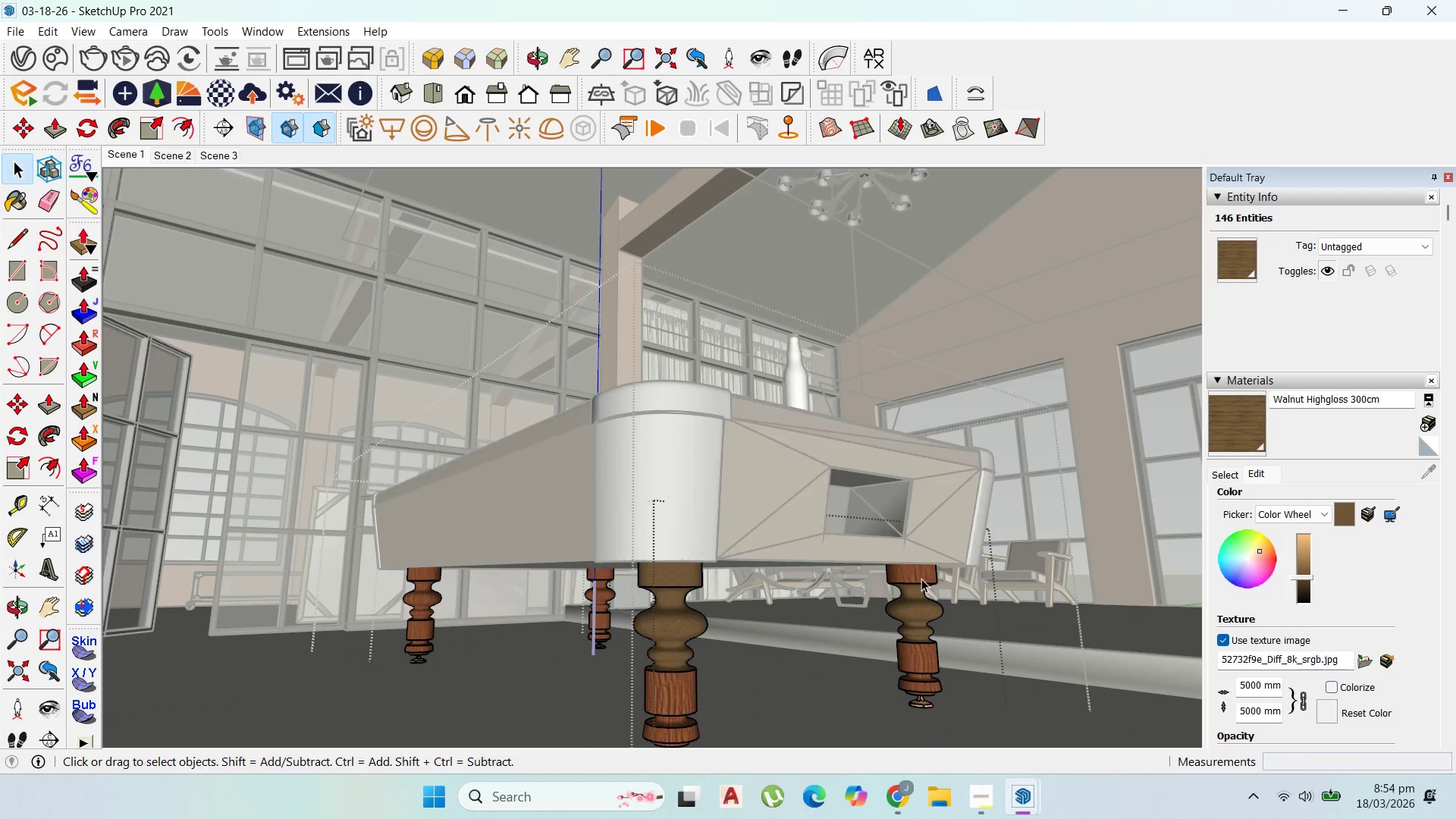 
triple_click([921, 579])
 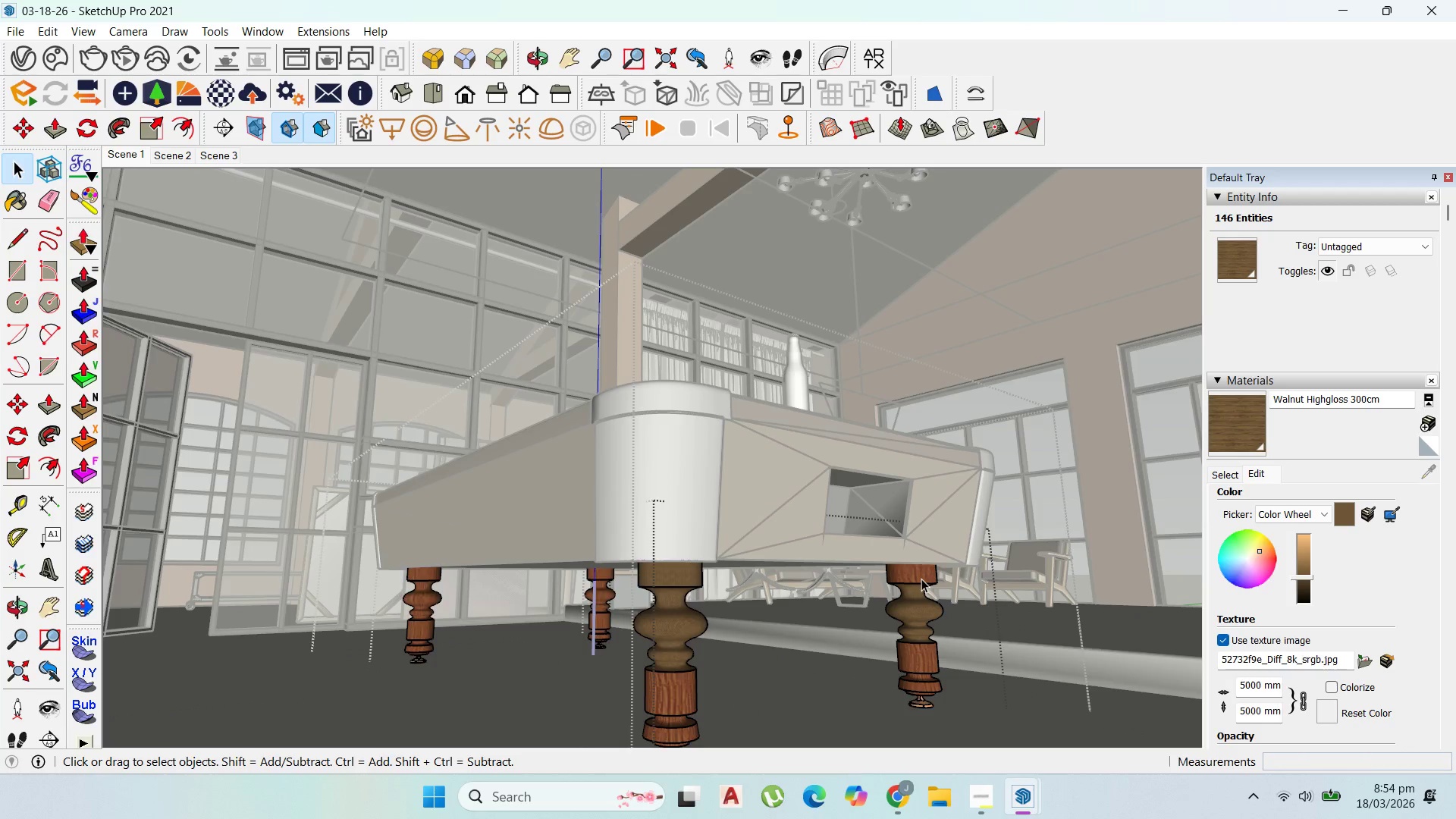 
triple_click([921, 579])
 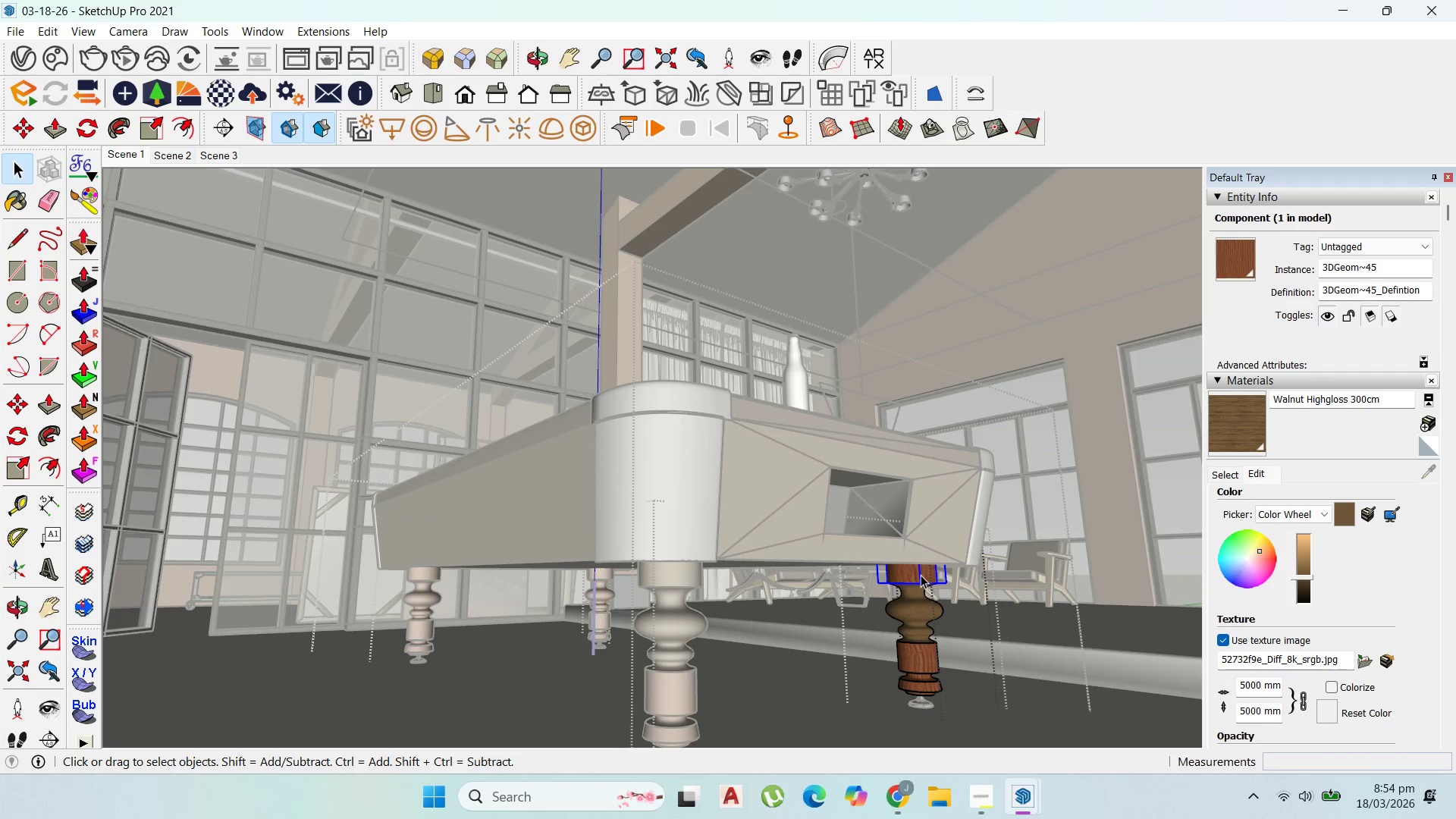 
double_click([920, 574])
 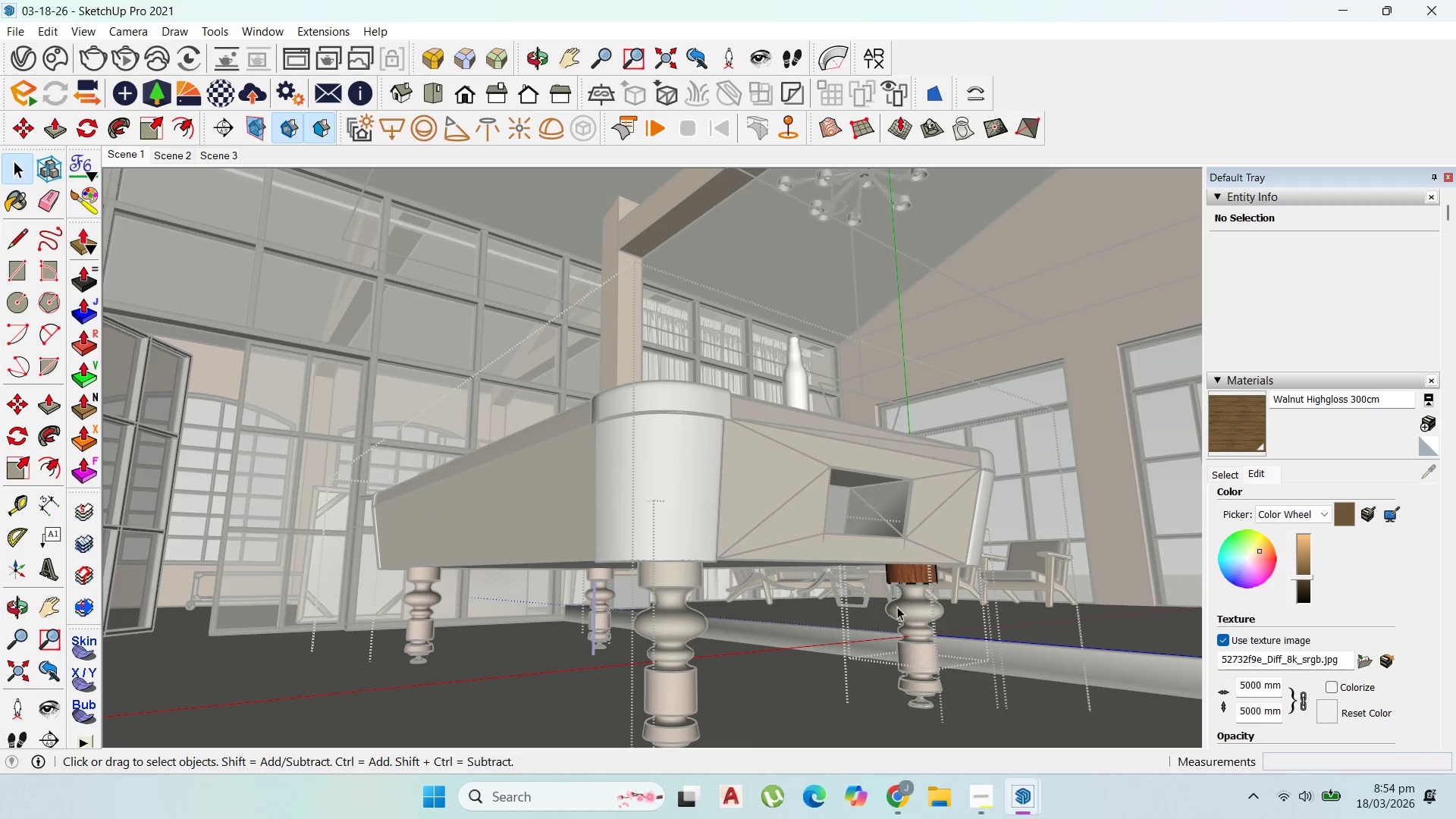 
left_click([921, 576])
 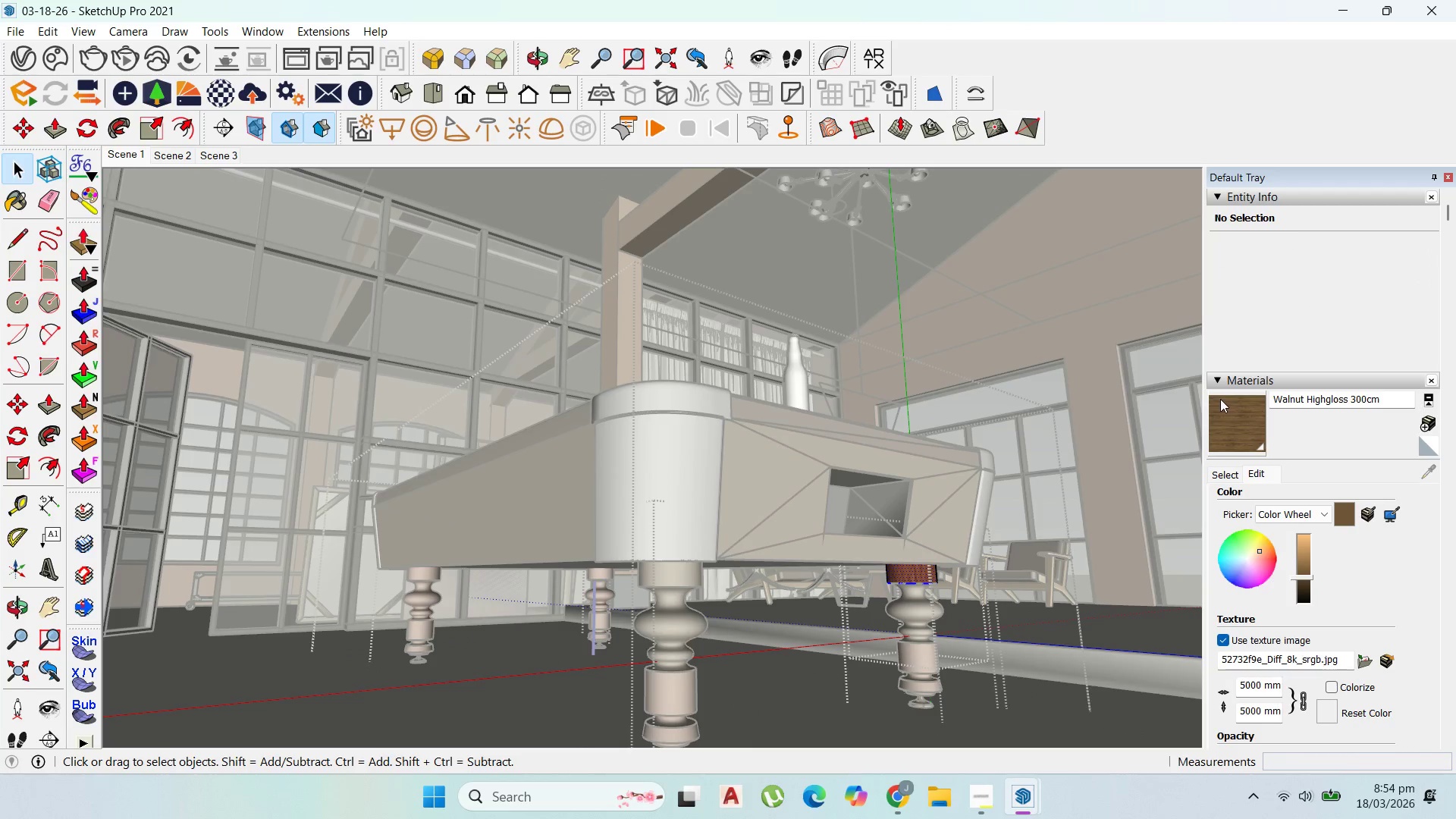 
left_click([1228, 422])
 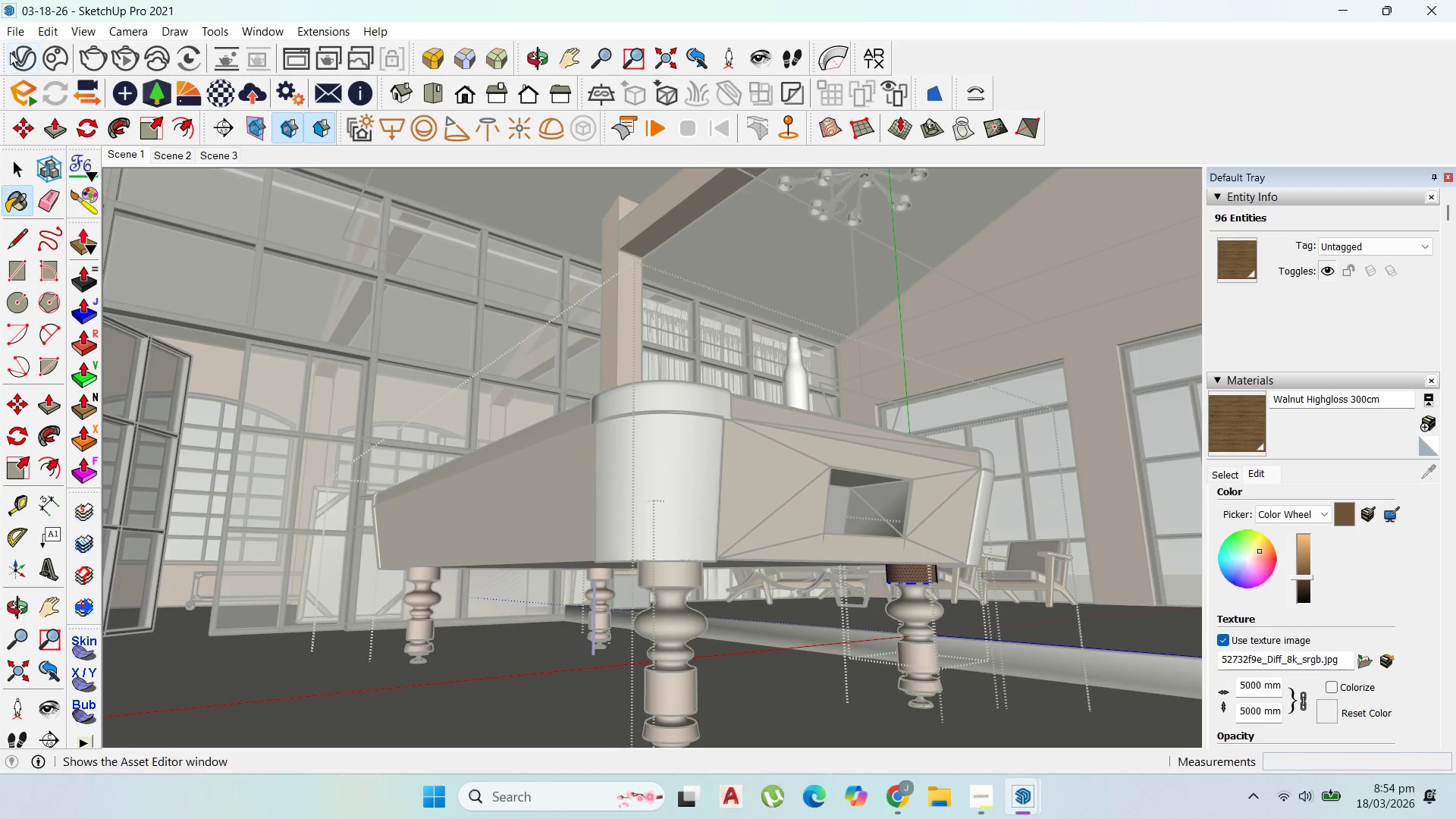 
left_click([16, 168])
 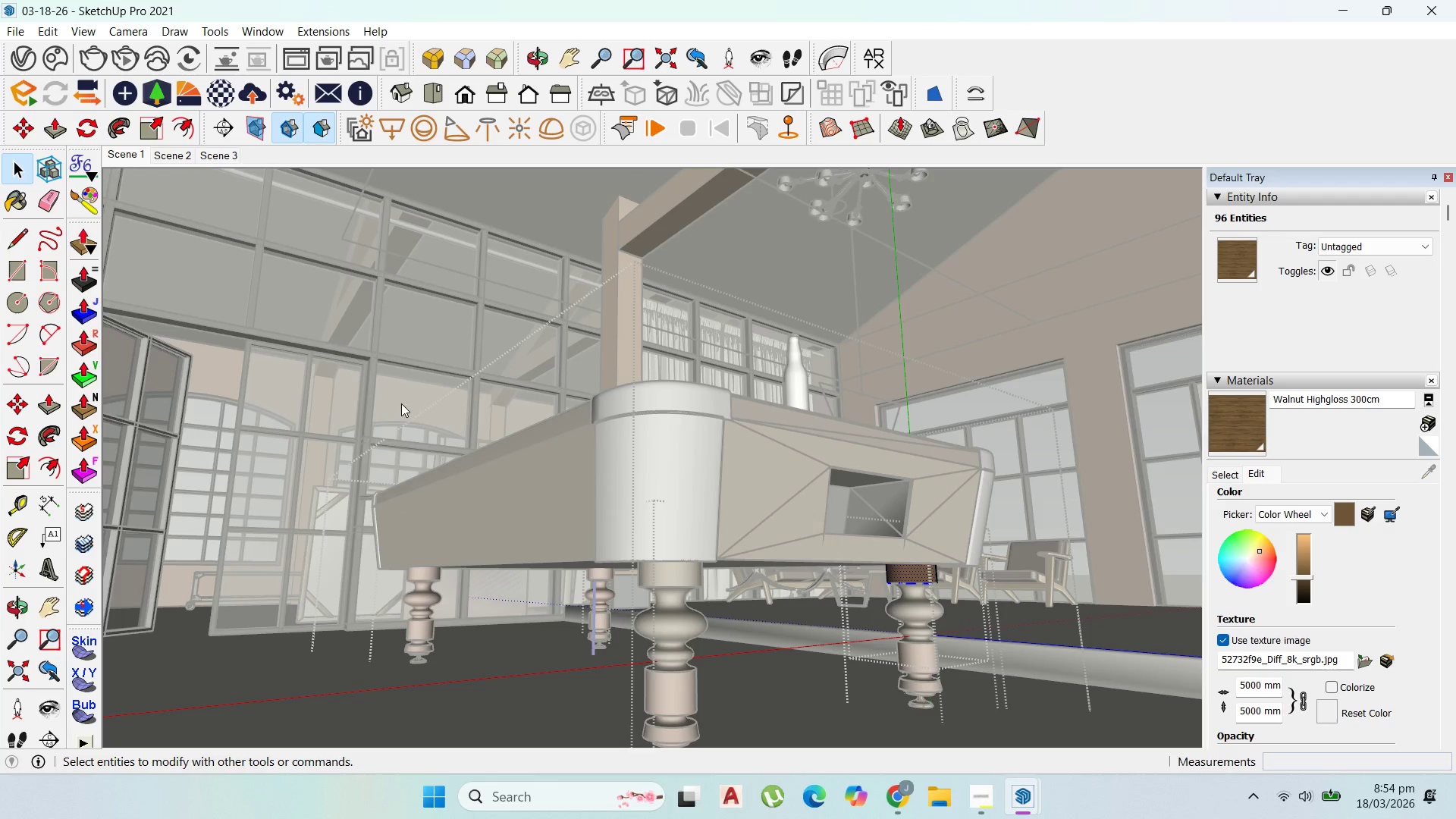 
key(Escape)
 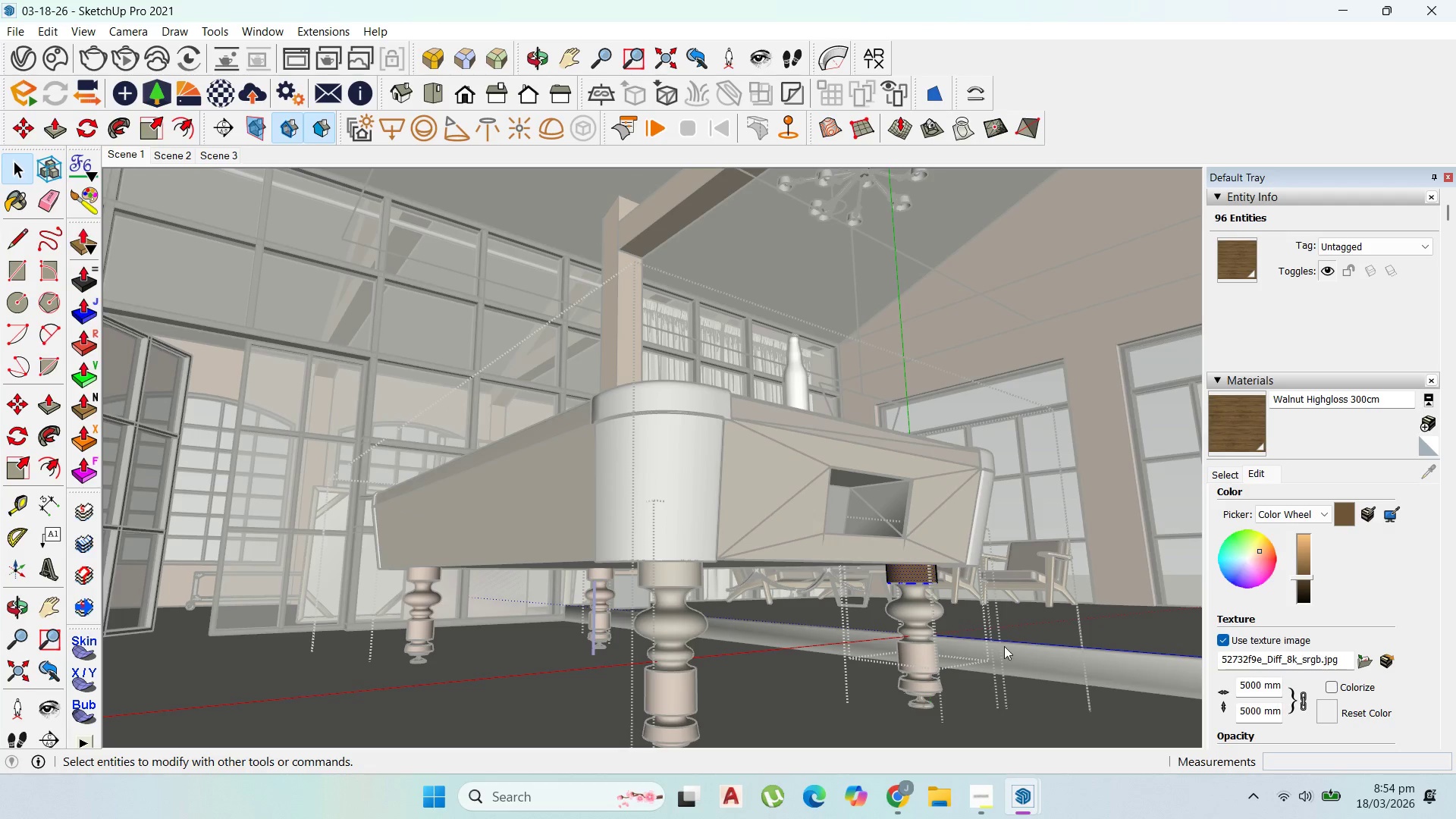 
key(Escape)
 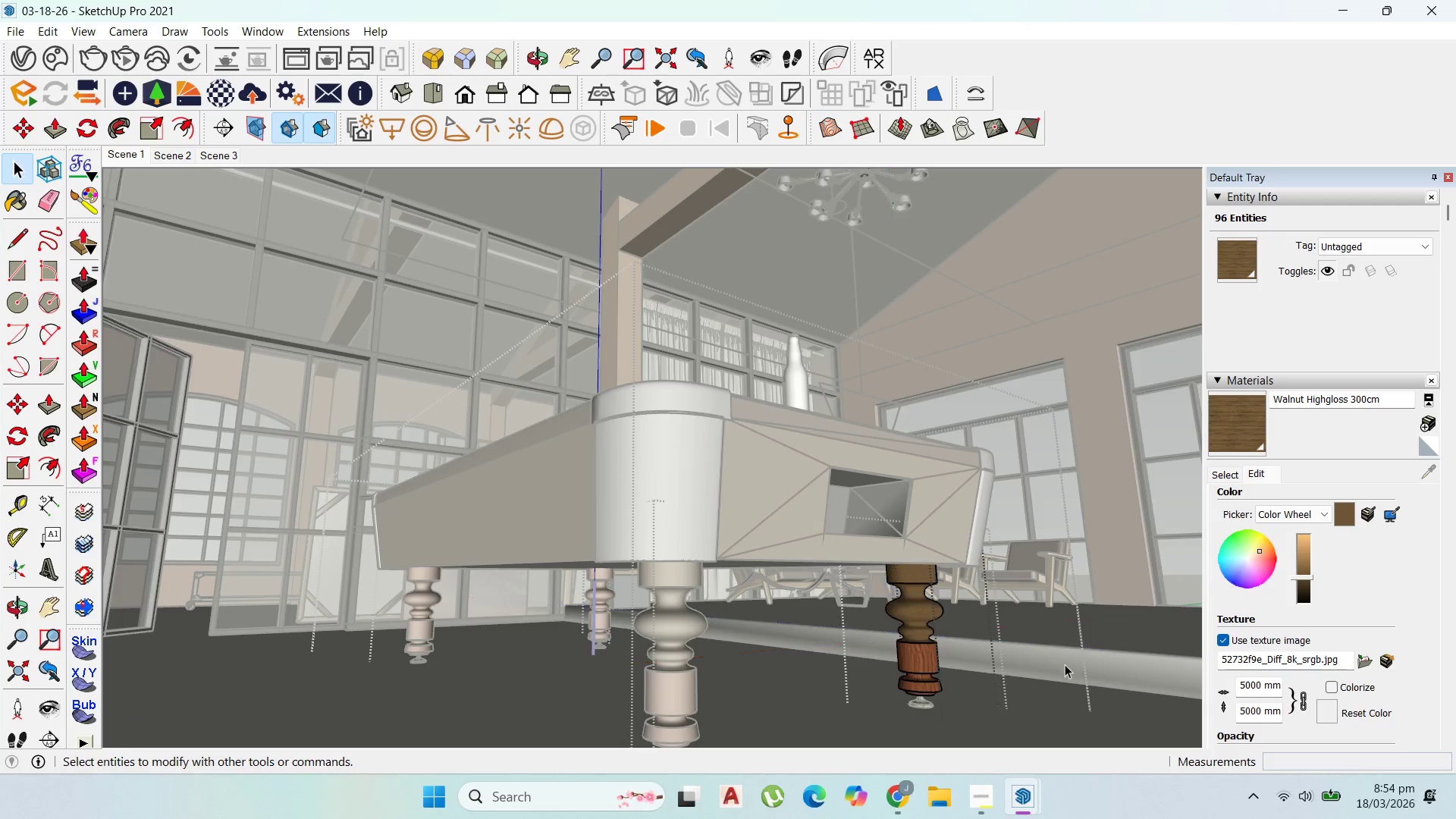 
key(Escape)
 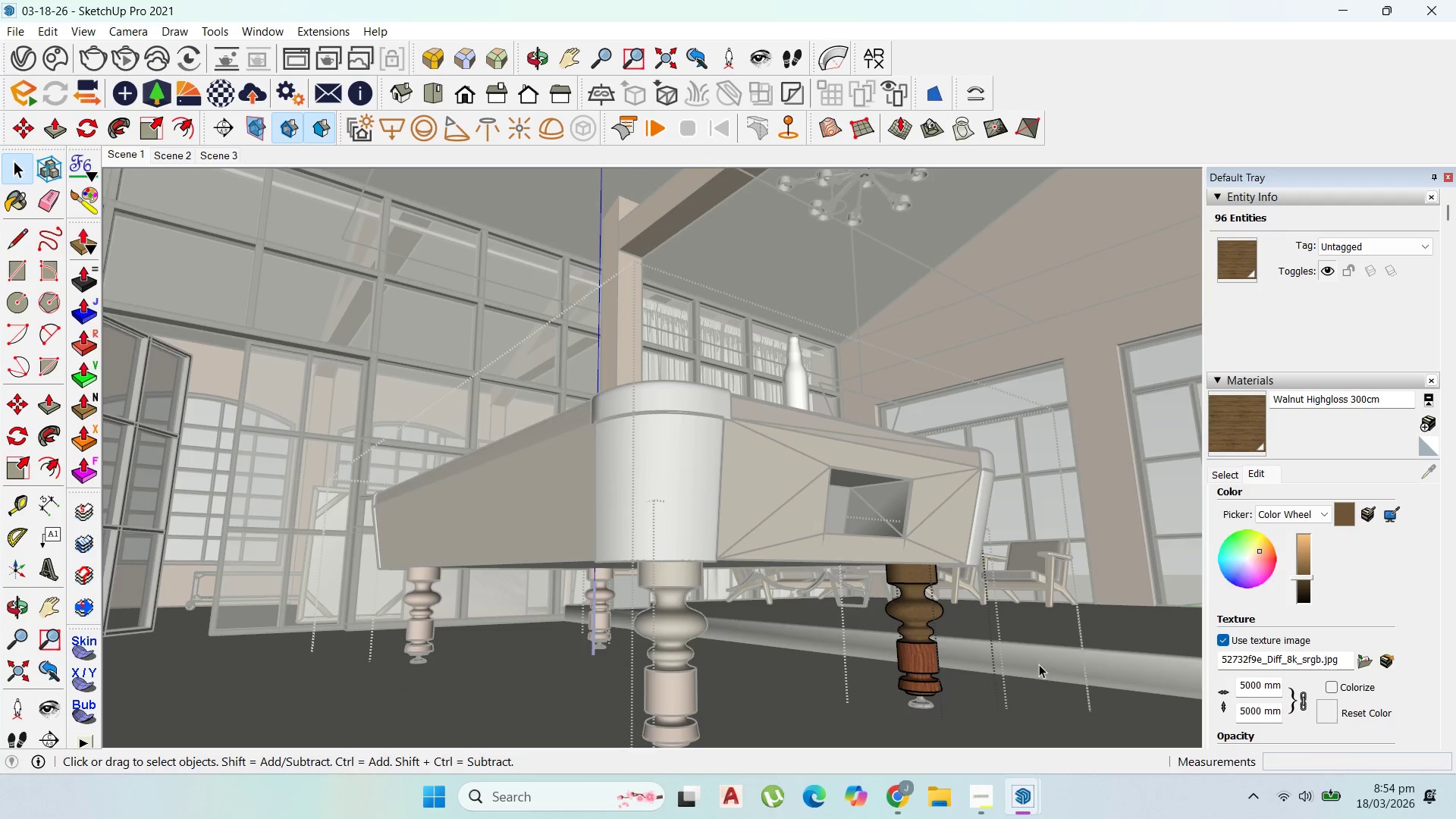 
key(Escape)
 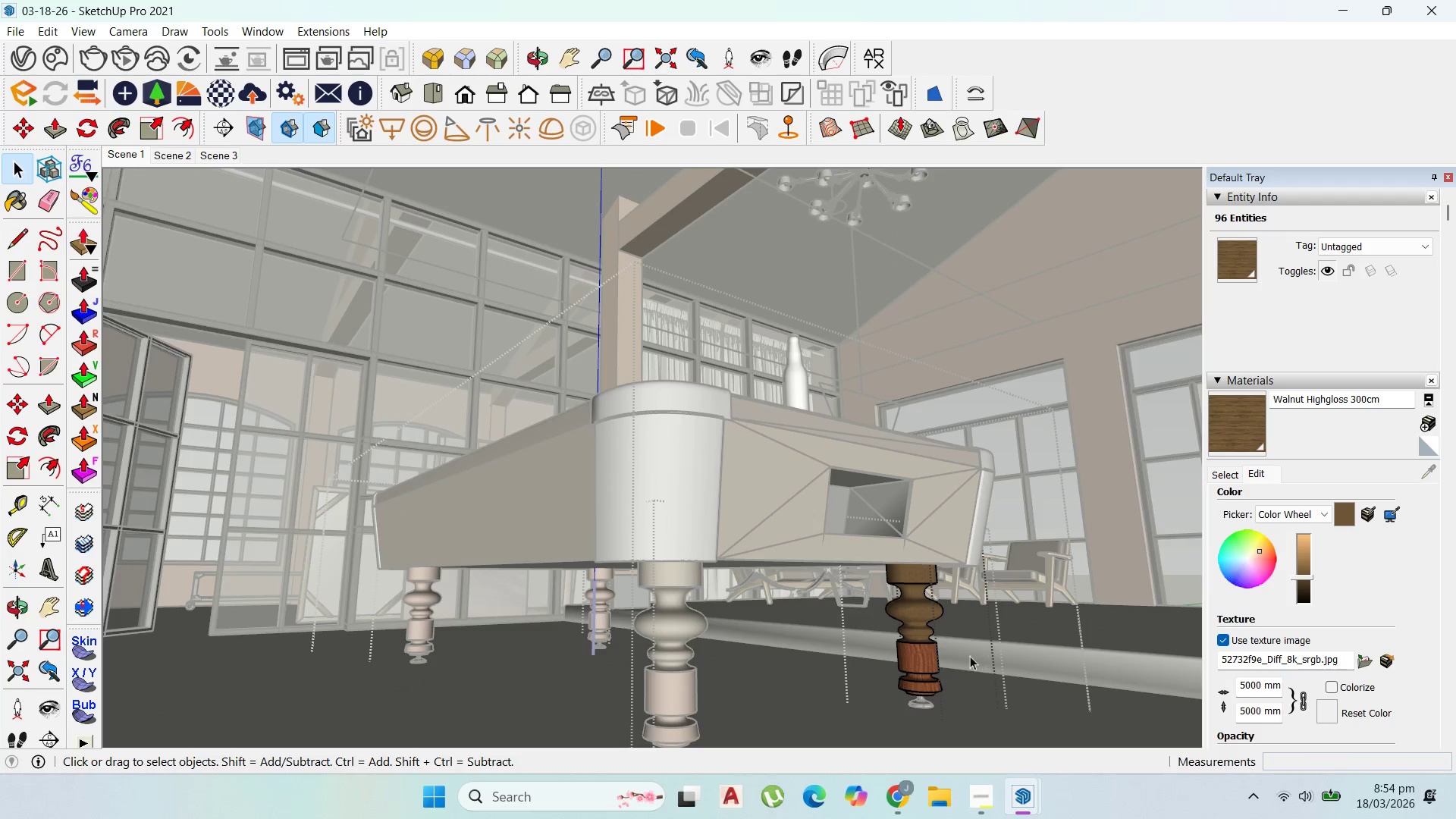 
key(Escape)
 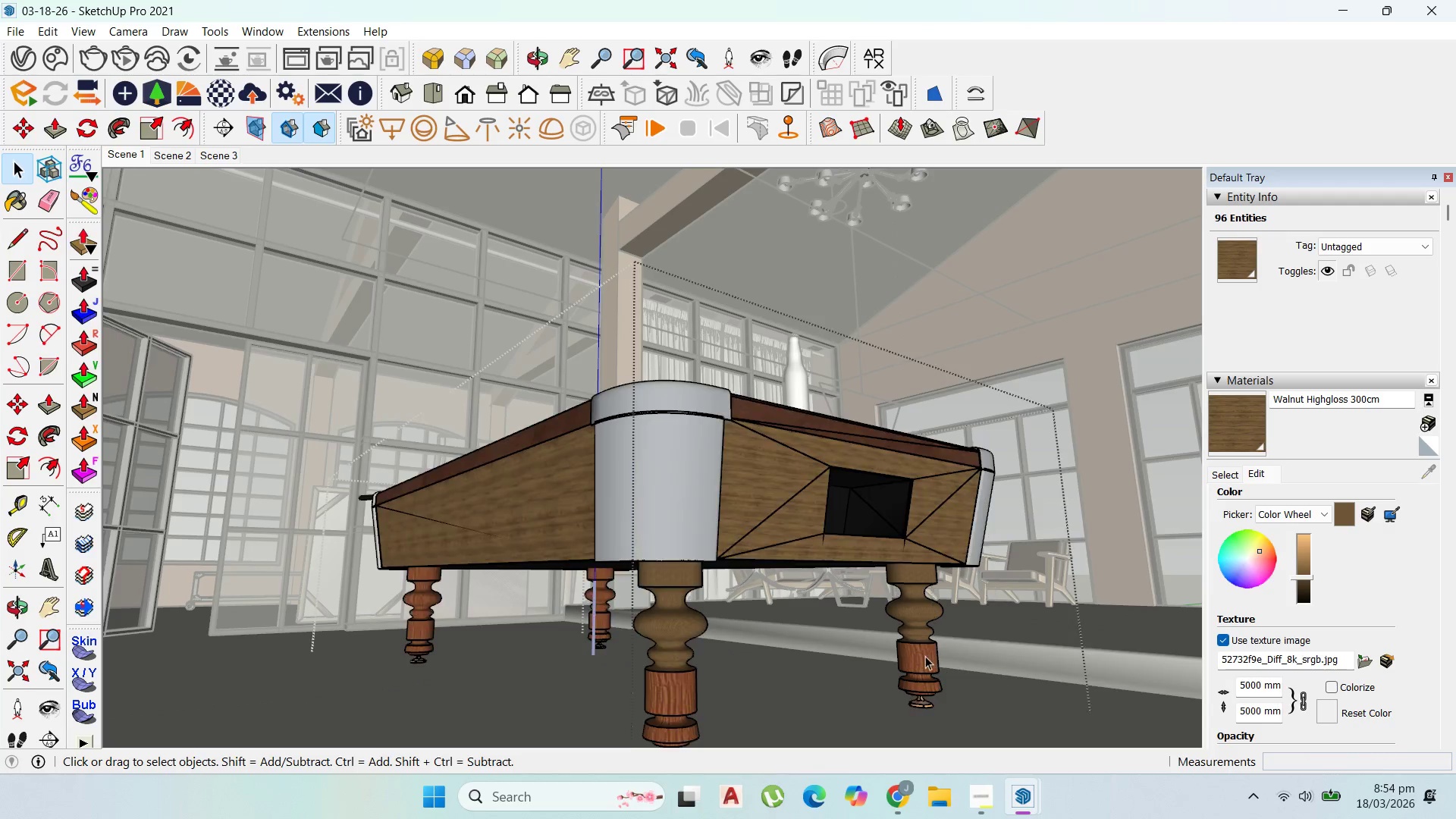 
key(Escape)
 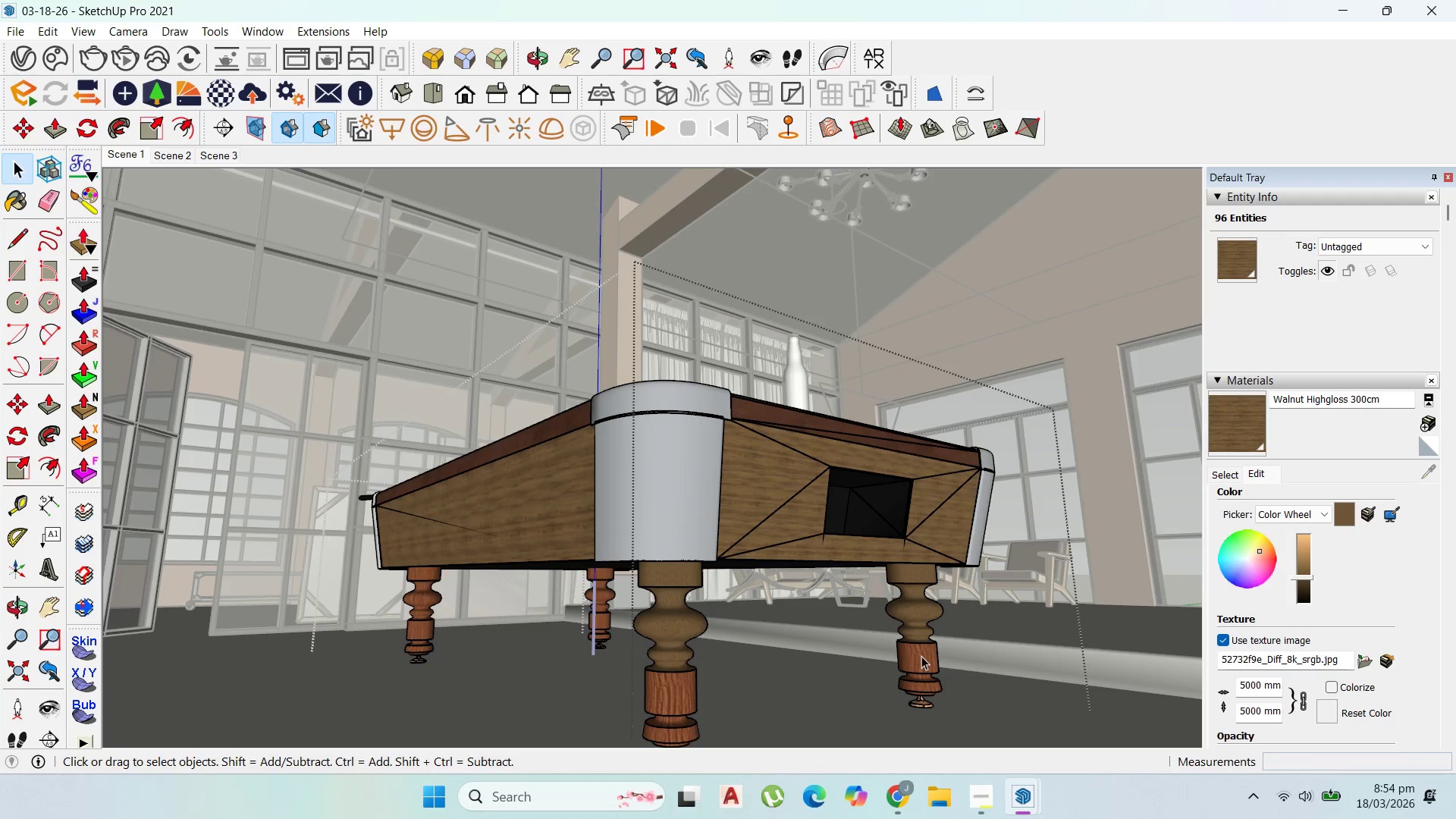 
key(Escape)
 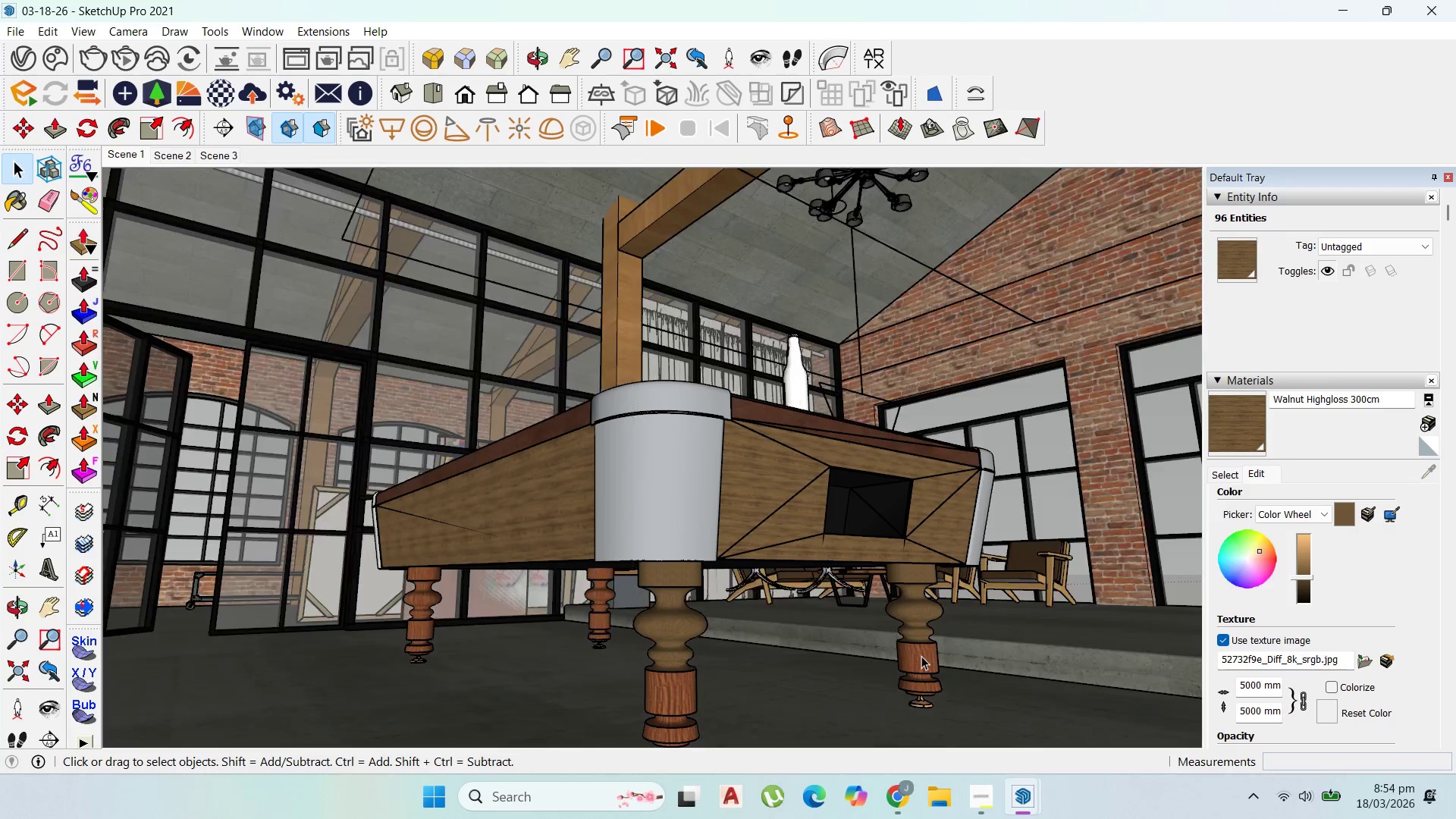 
double_click([921, 656])
 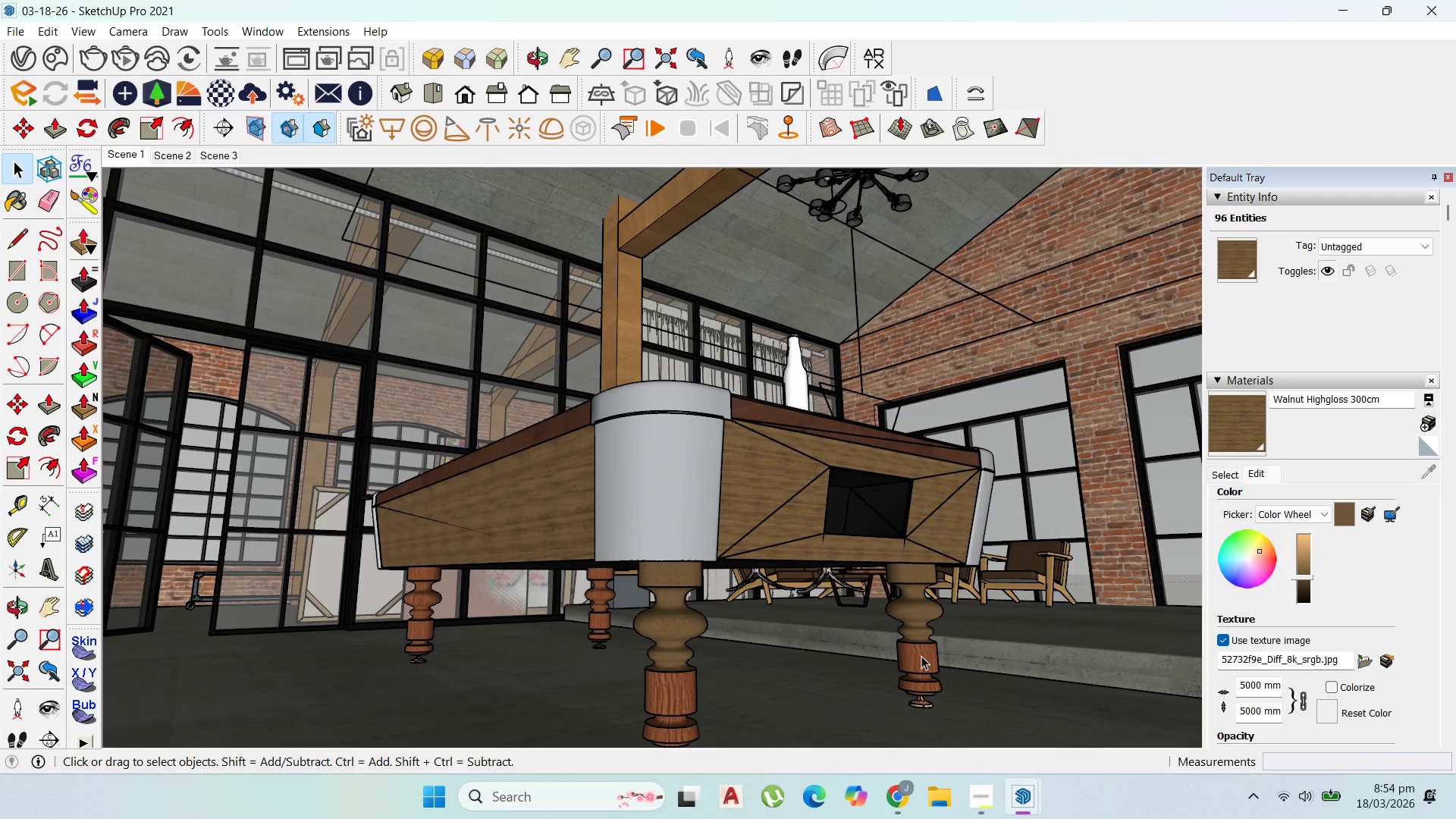 
triple_click([921, 656])
 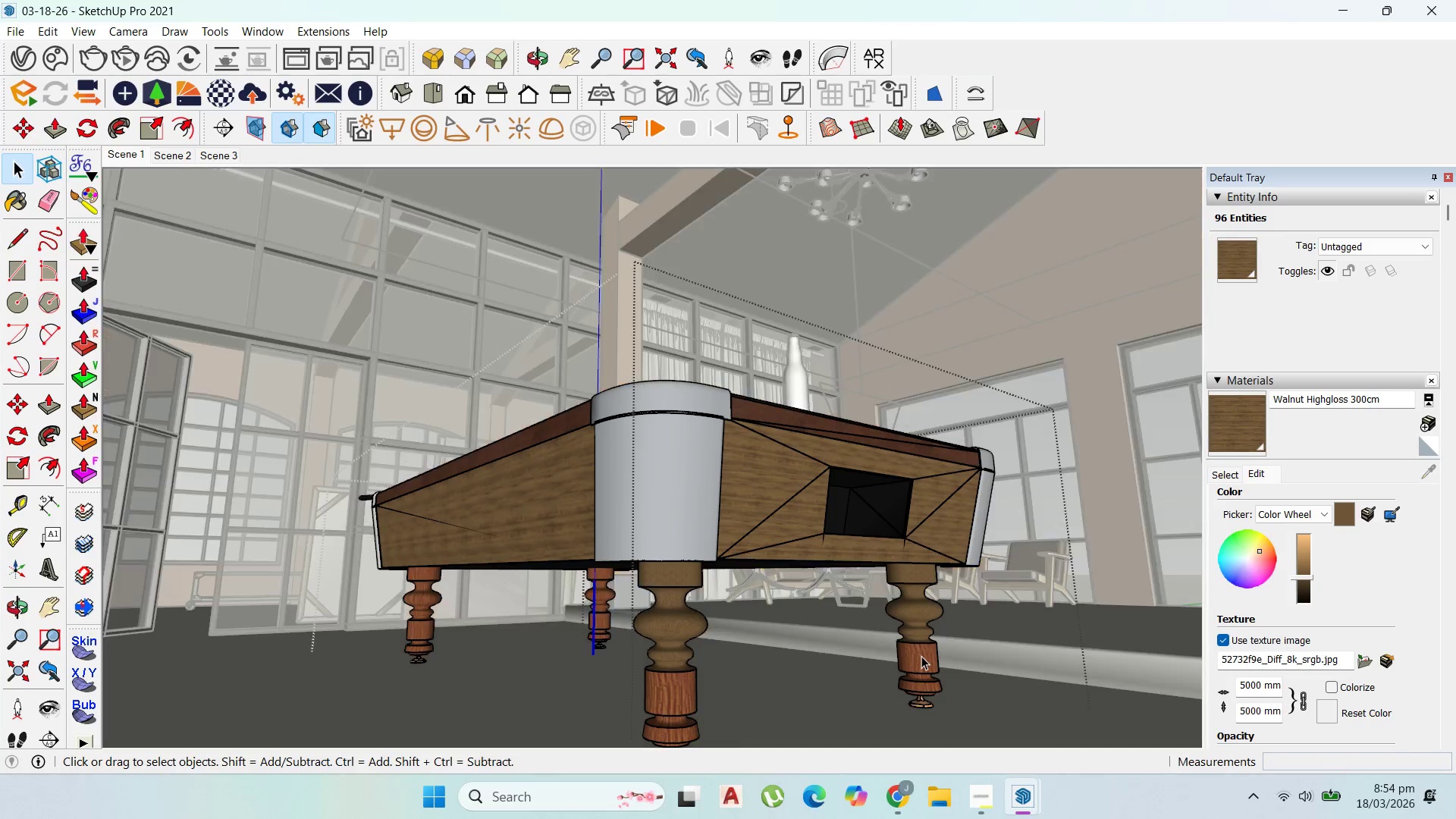 
triple_click([921, 656])
 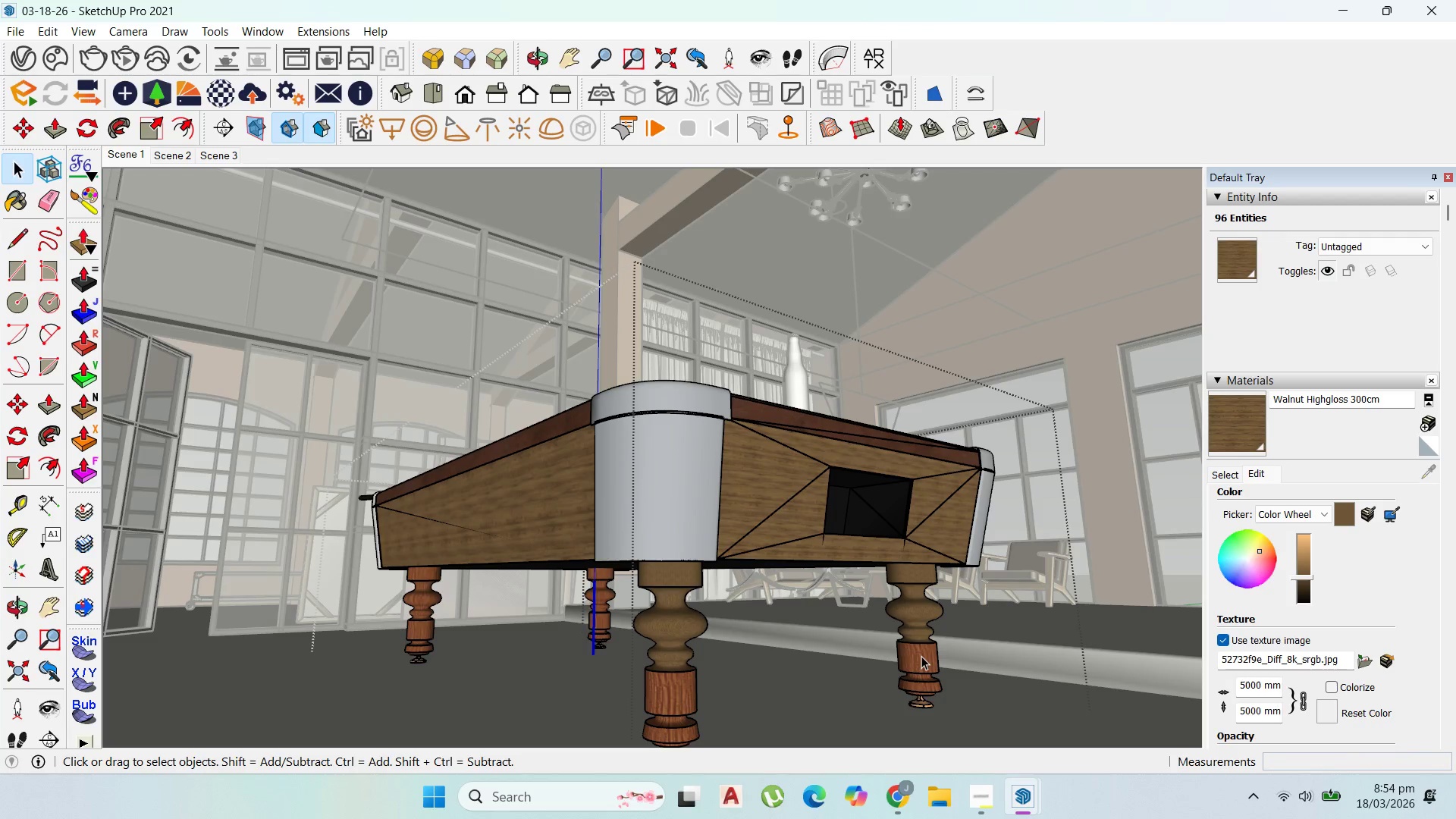 
triple_click([921, 656])
 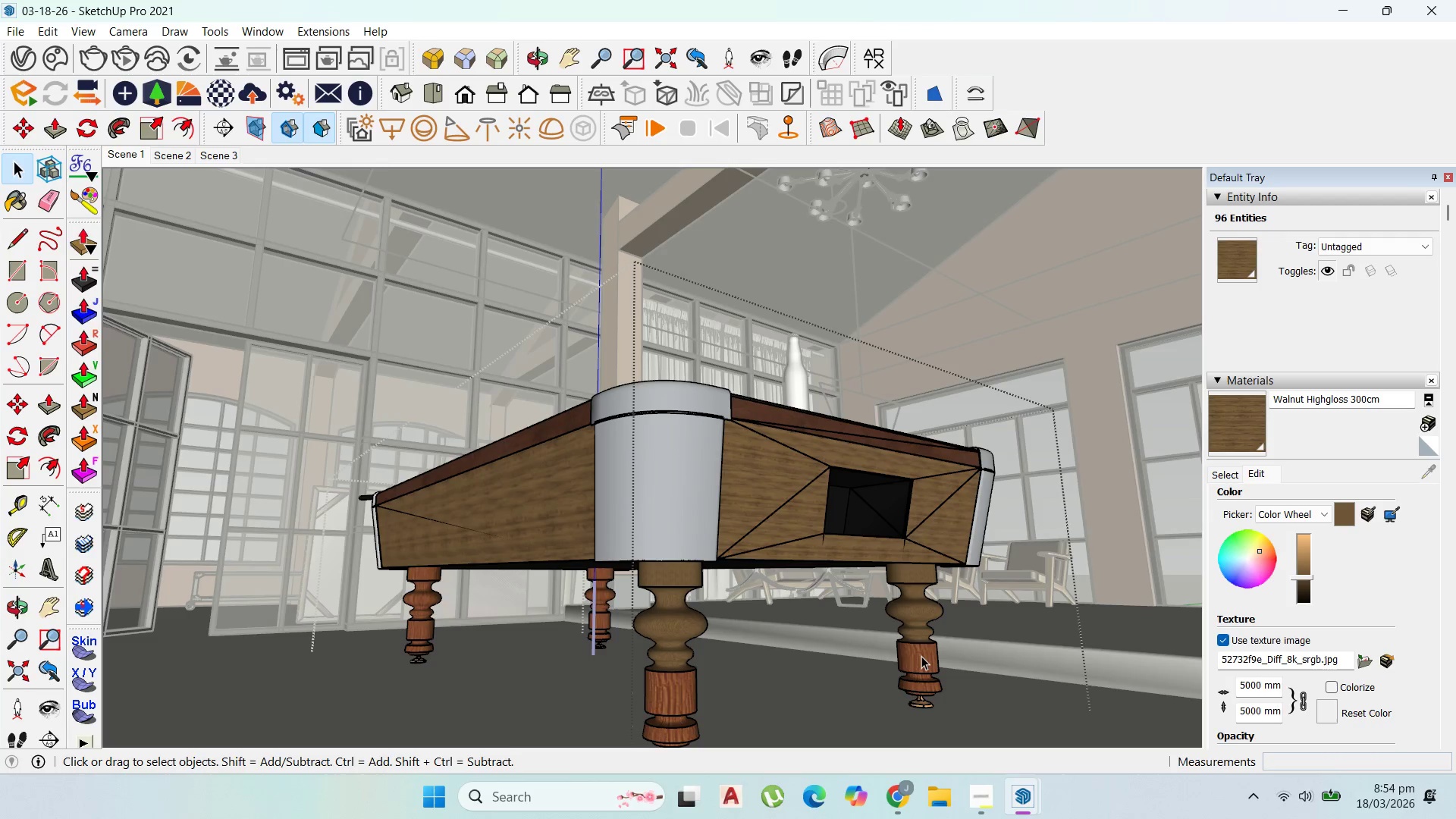 
triple_click([921, 656])
 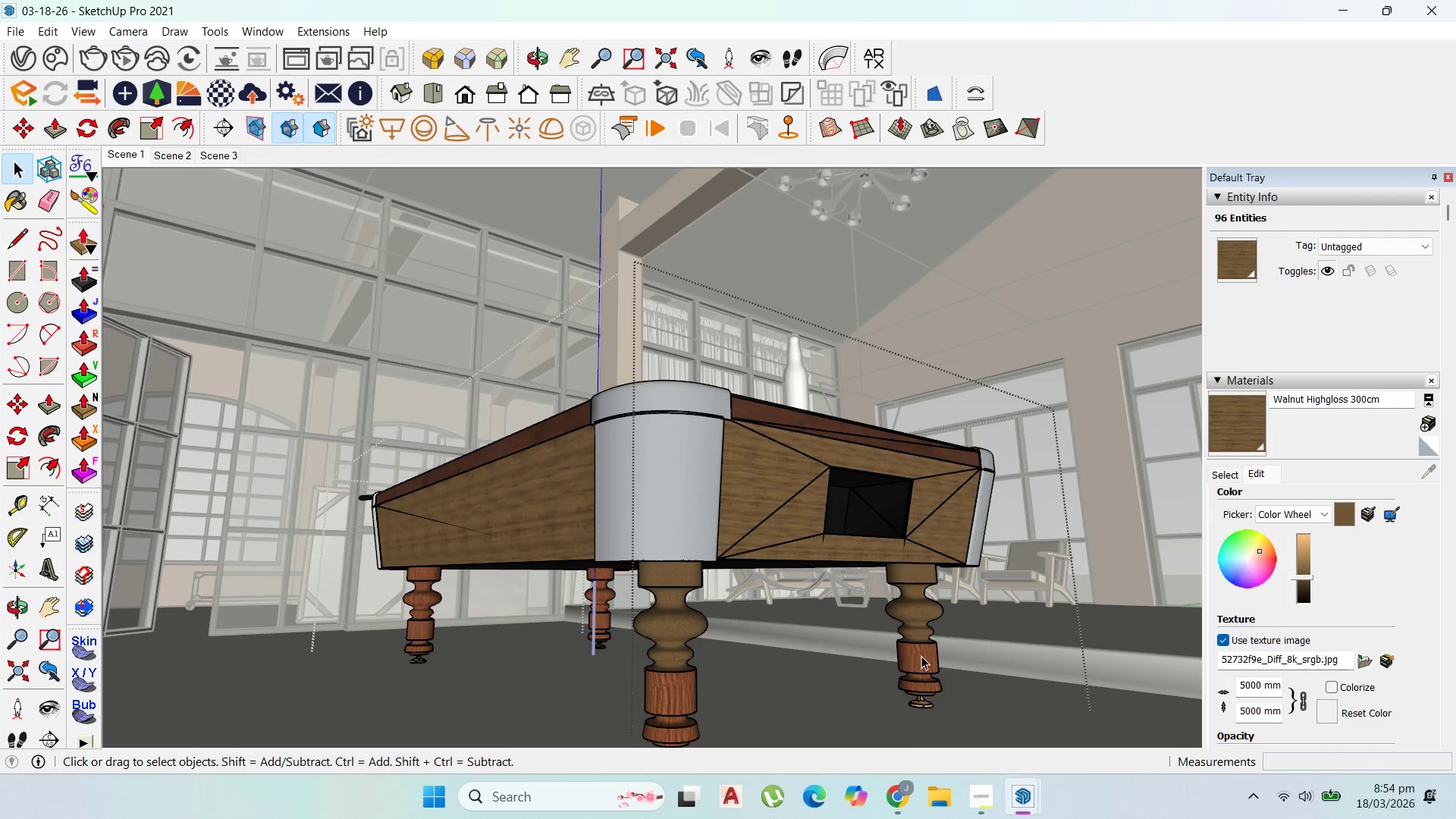 
triple_click([921, 656])
 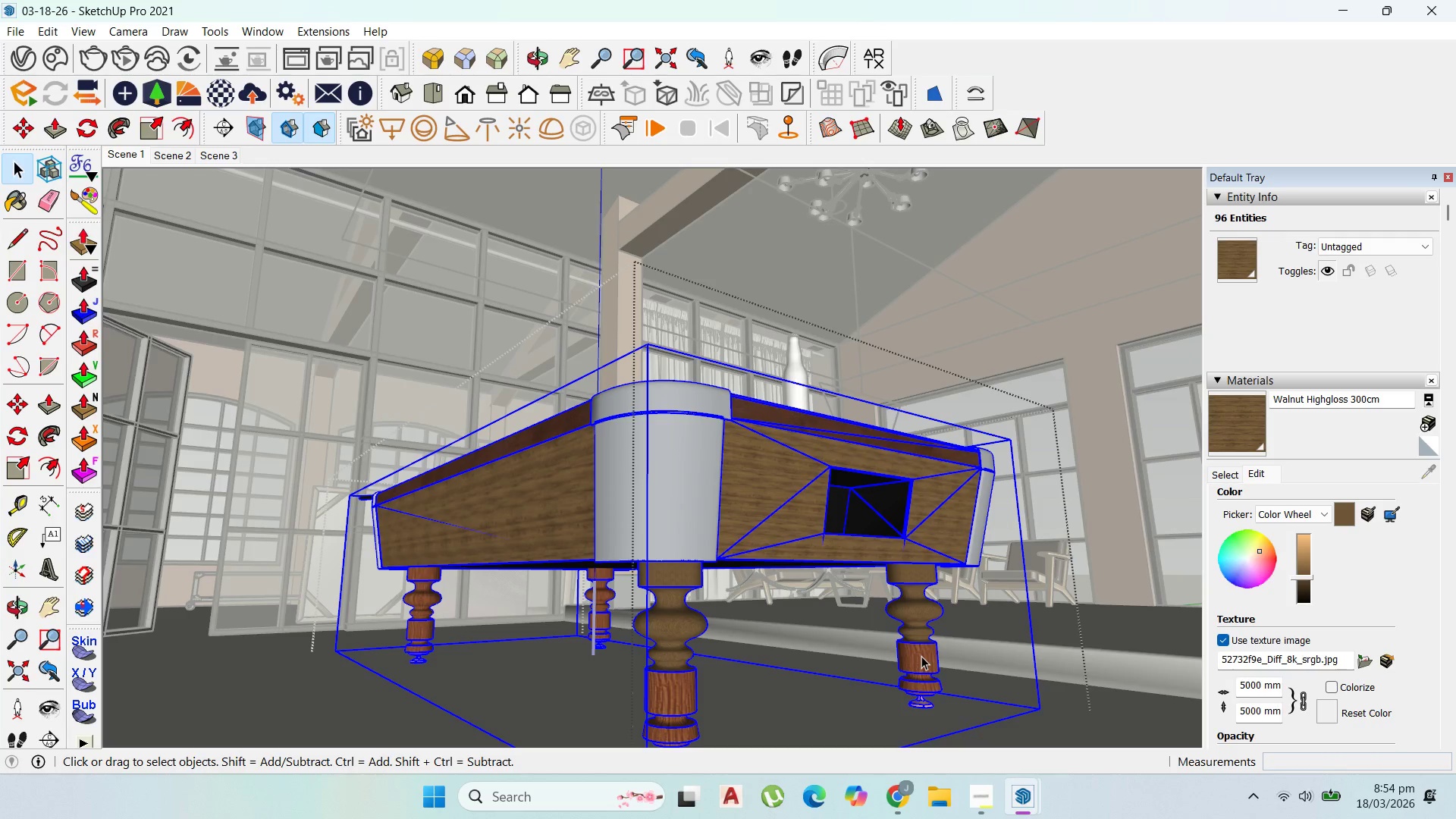 
triple_click([921, 656])
 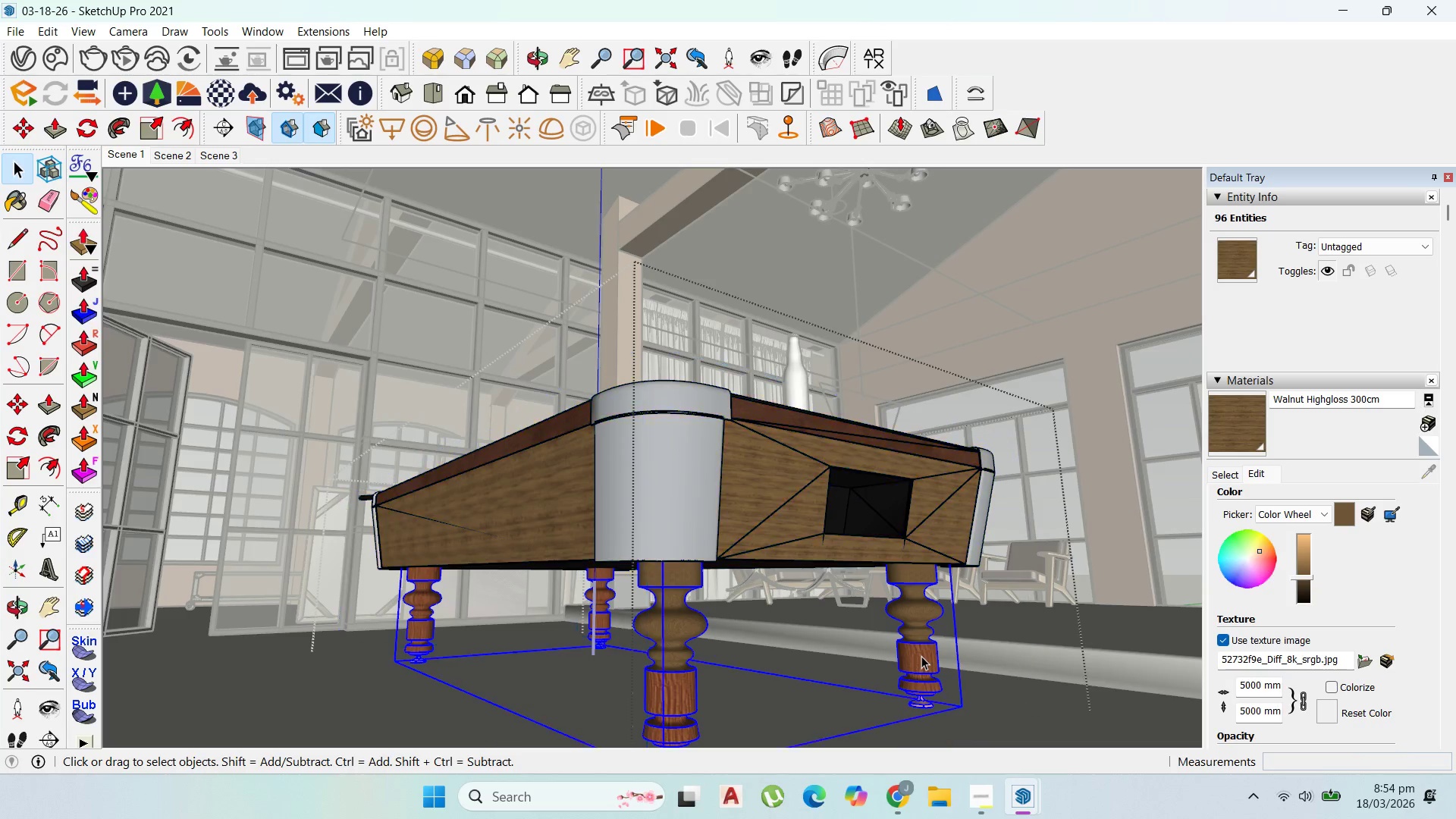 
triple_click([921, 656])
 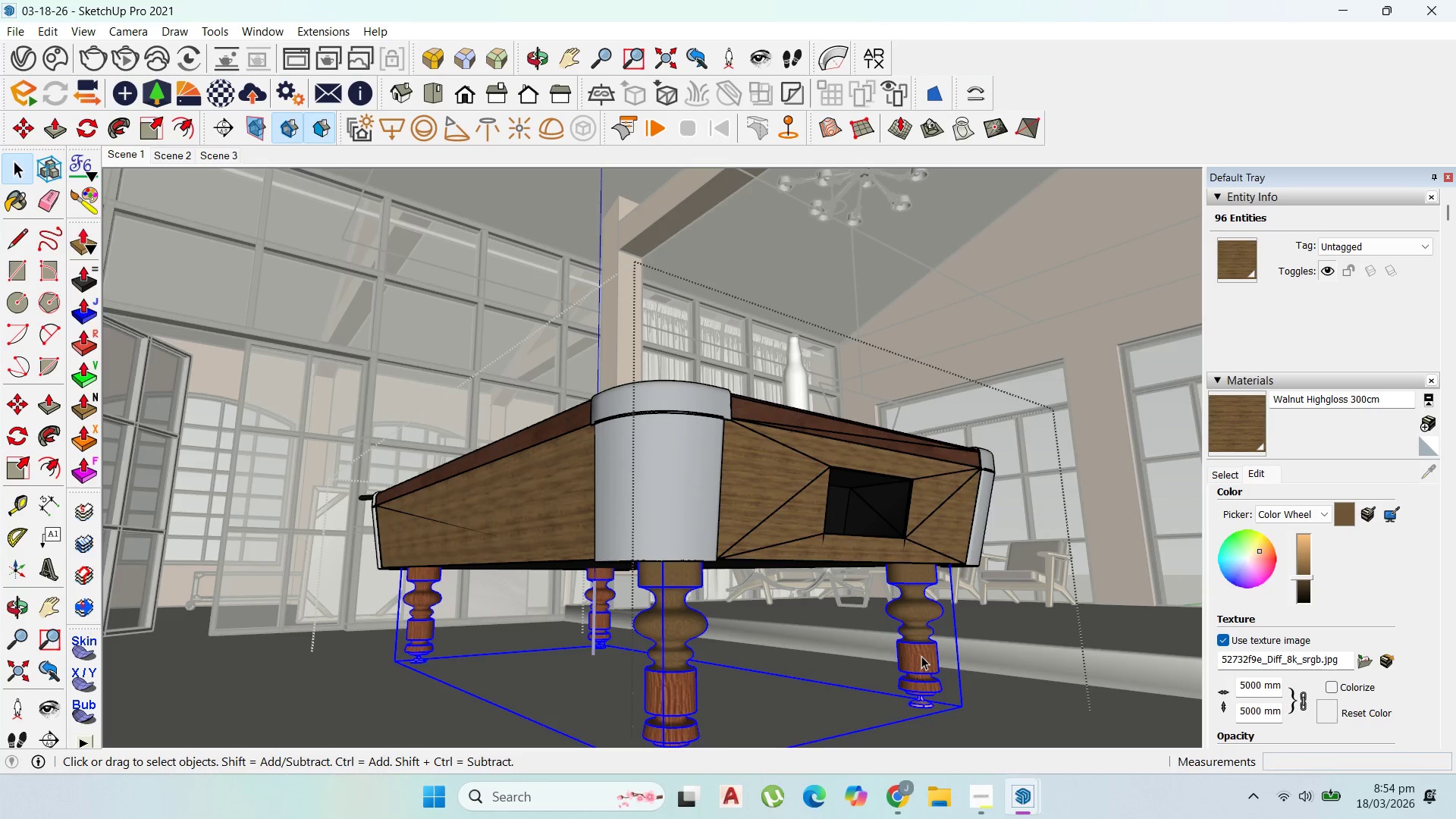 
triple_click([921, 656])
 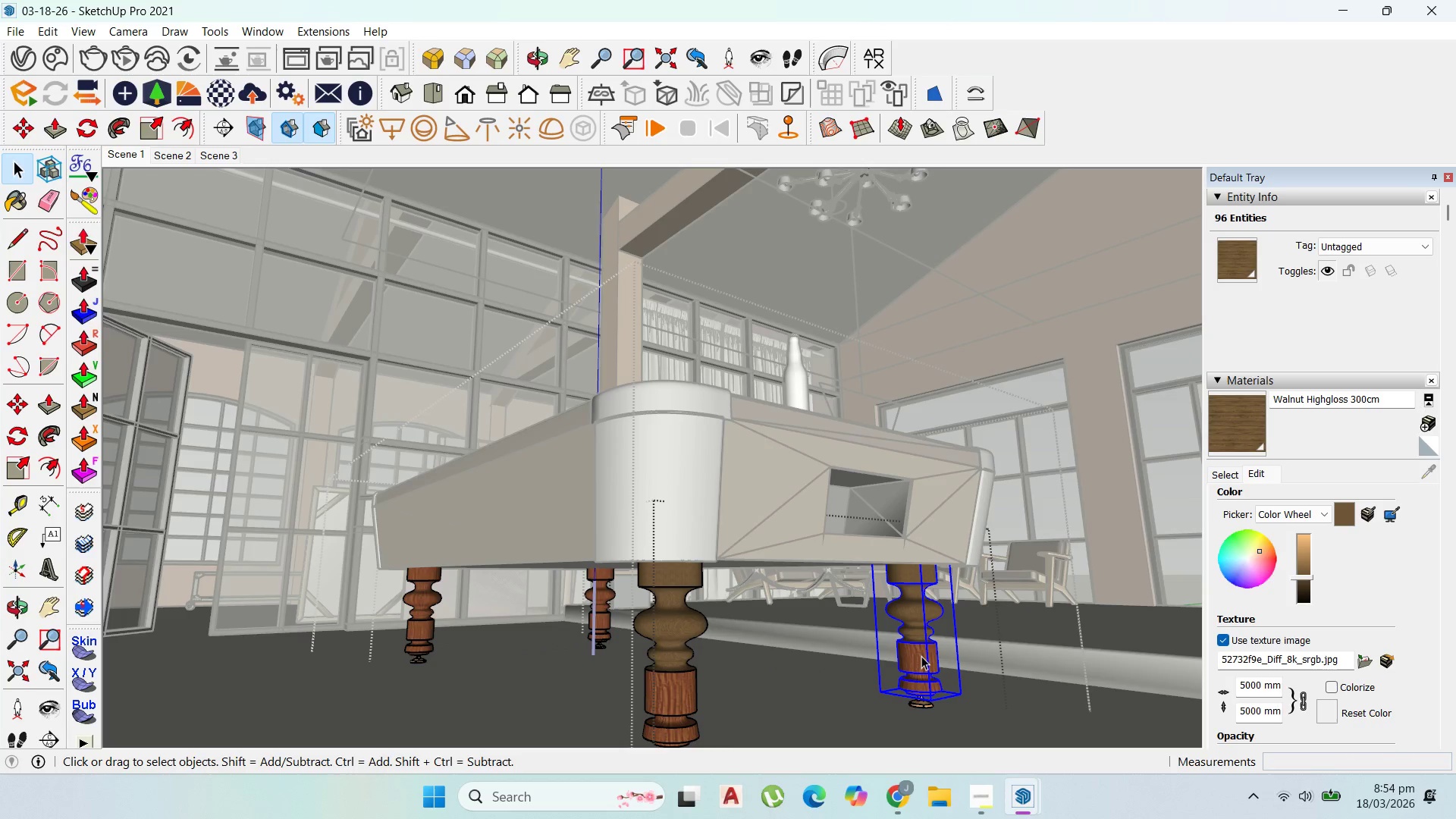 
triple_click([921, 656])
 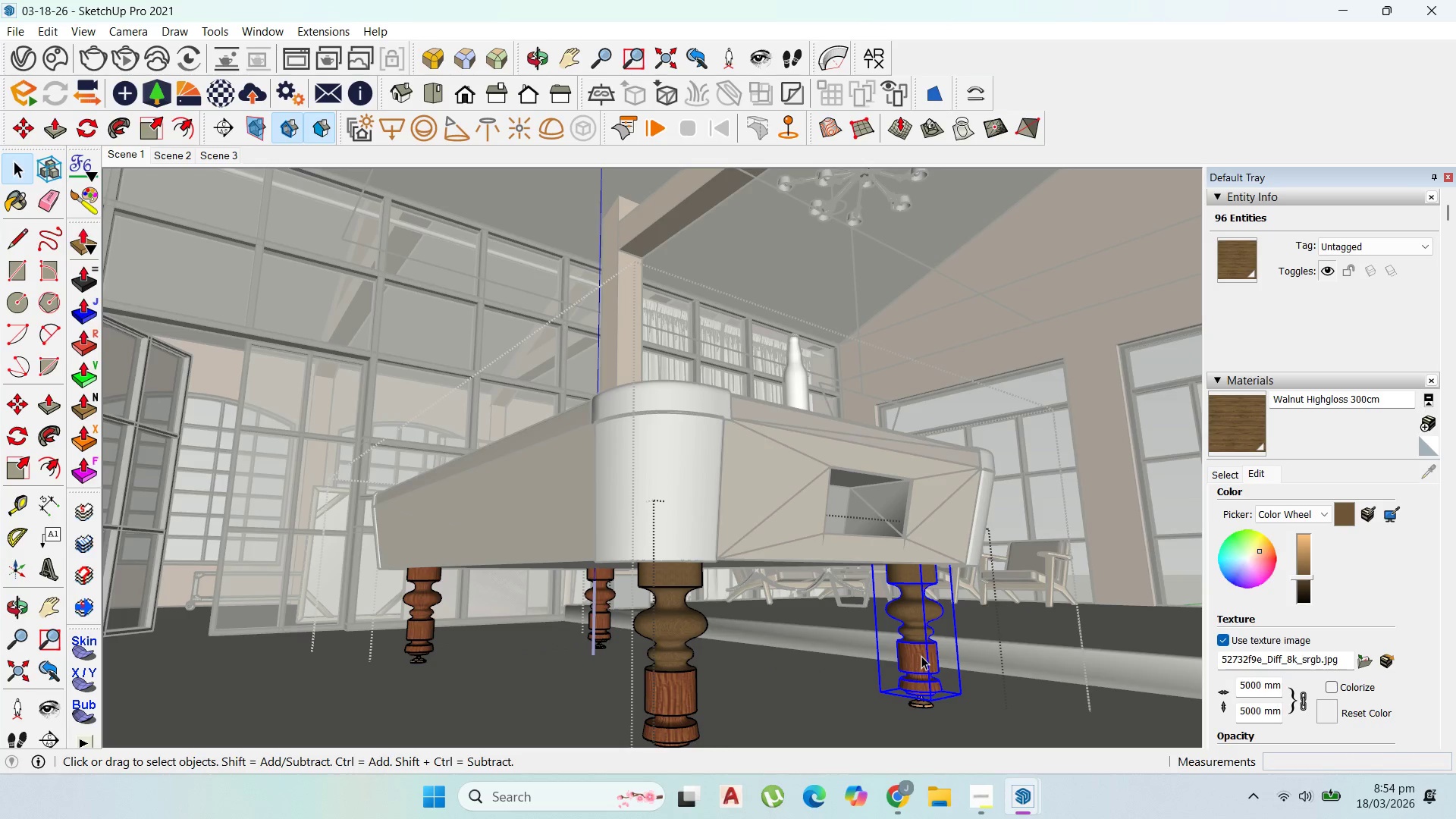 
triple_click([921, 656])
 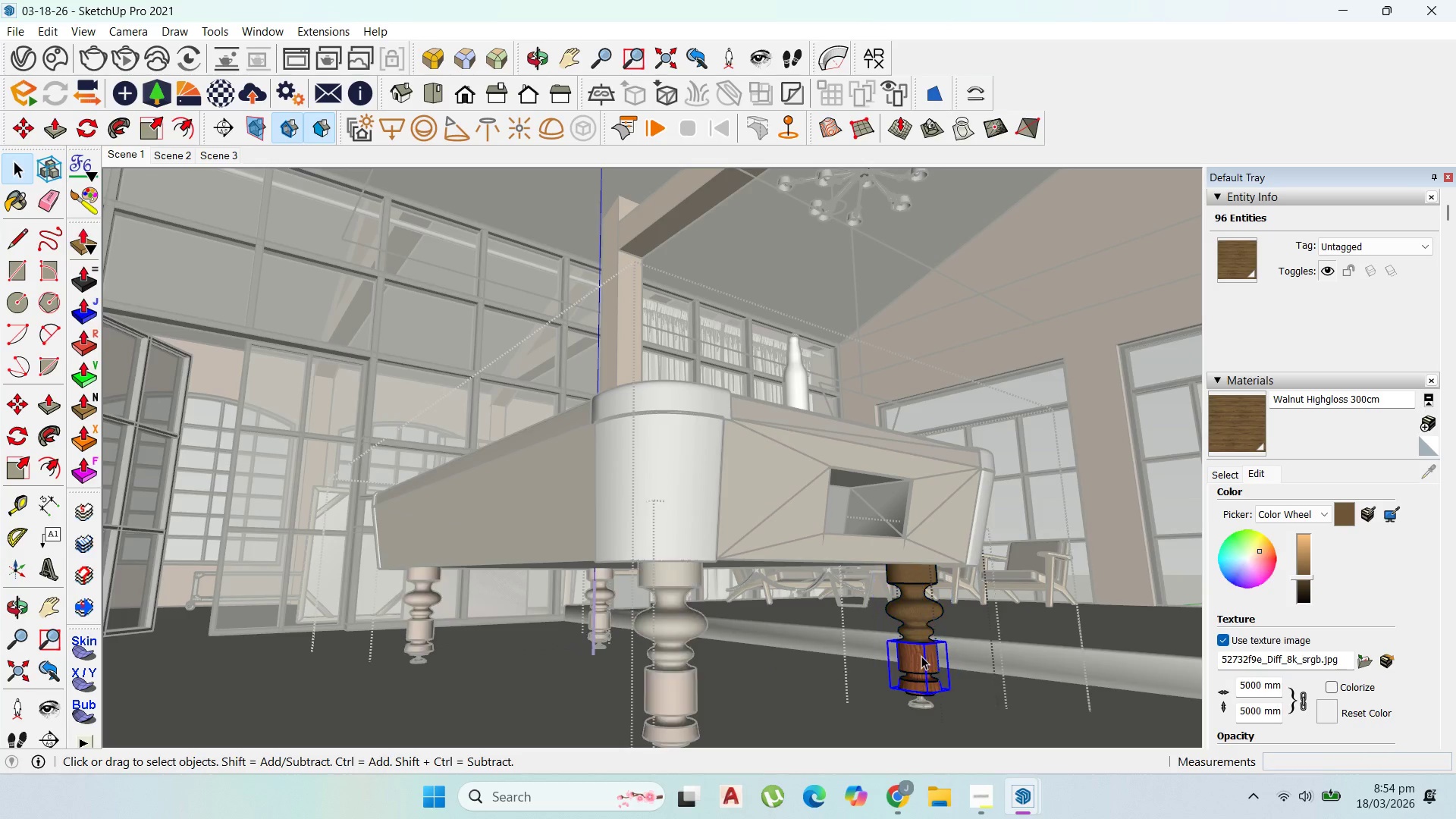 
triple_click([921, 656])
 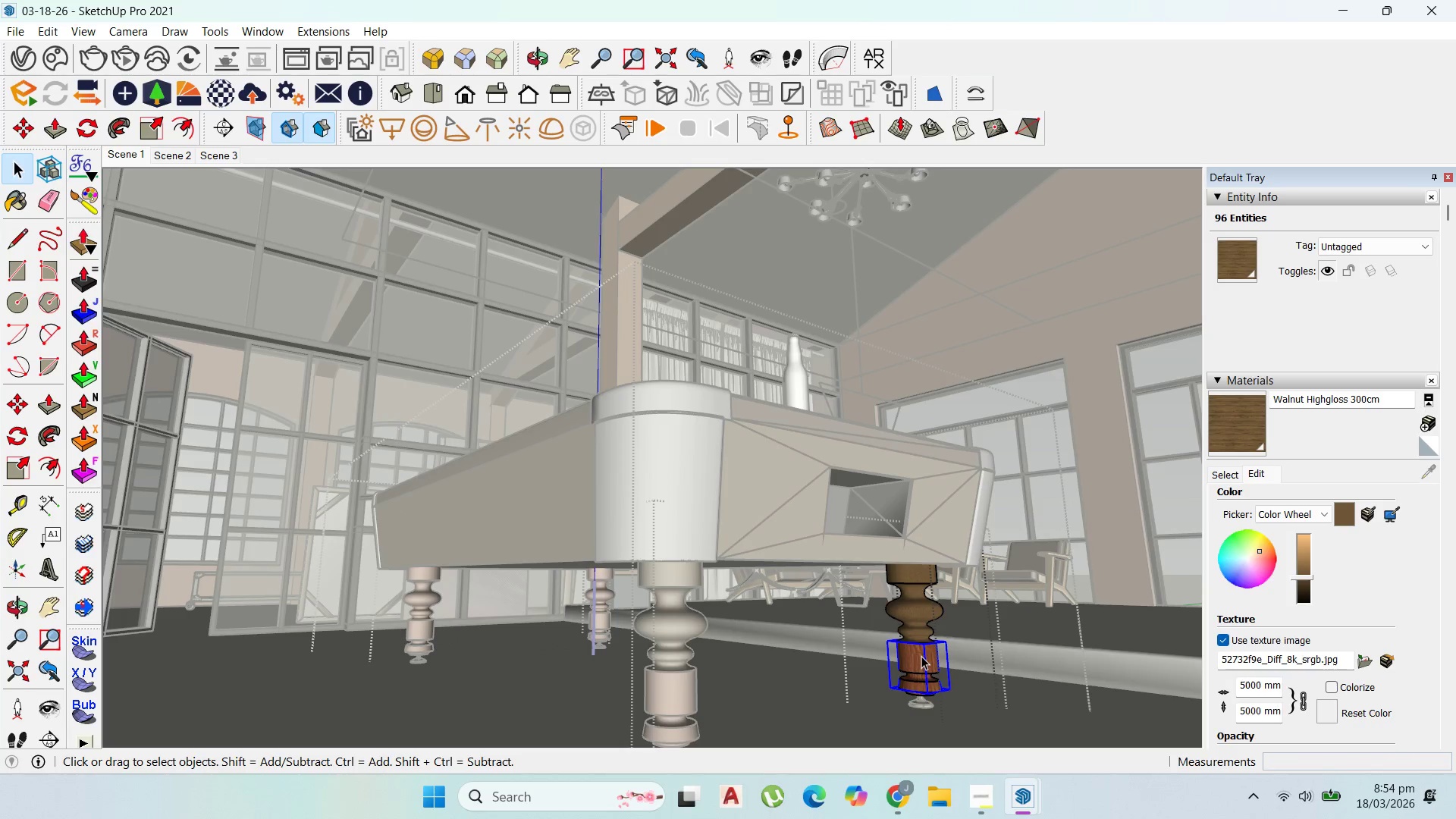 
triple_click([921, 656])
 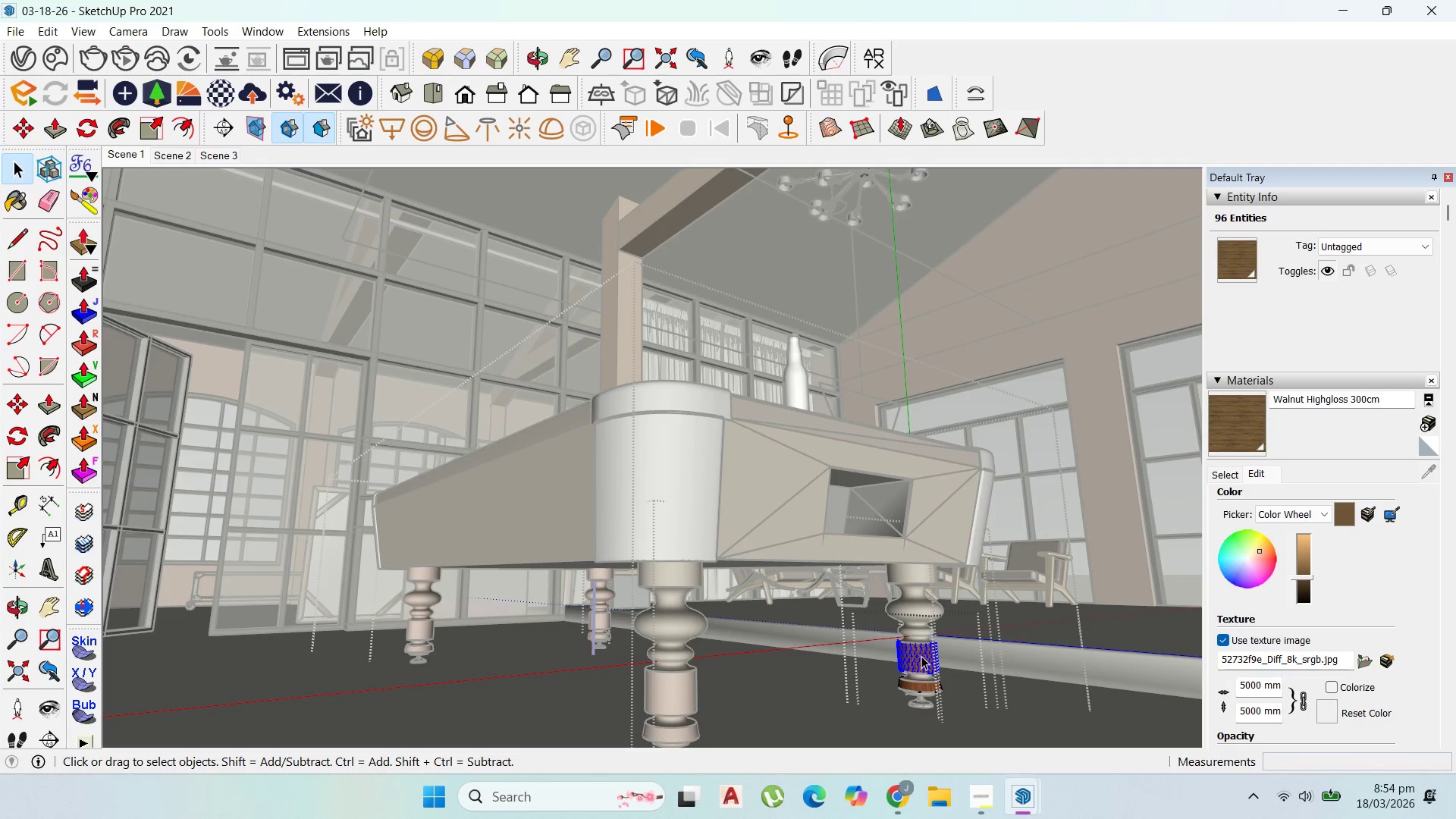 
triple_click([921, 656])
 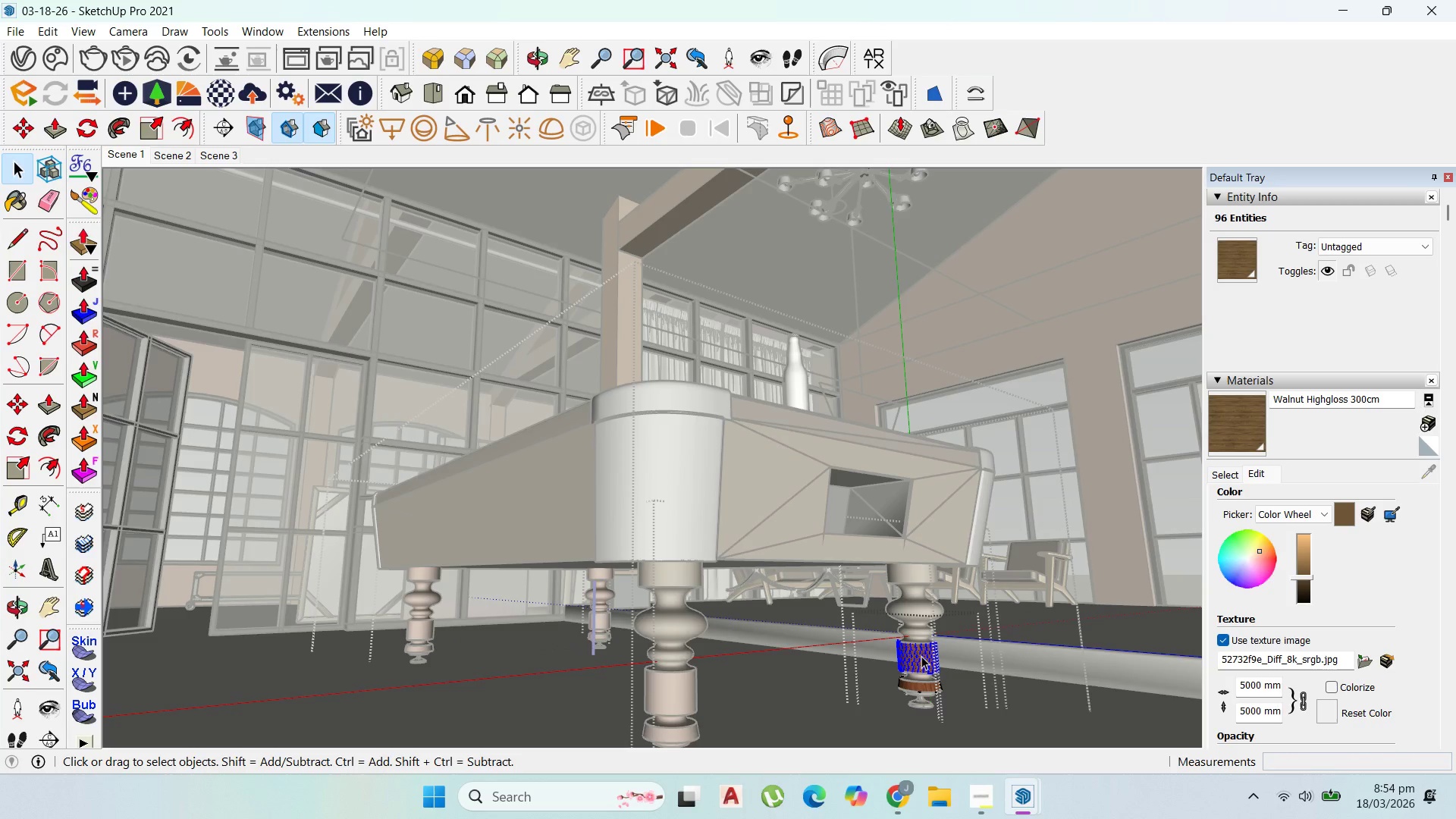 
triple_click([921, 656])
 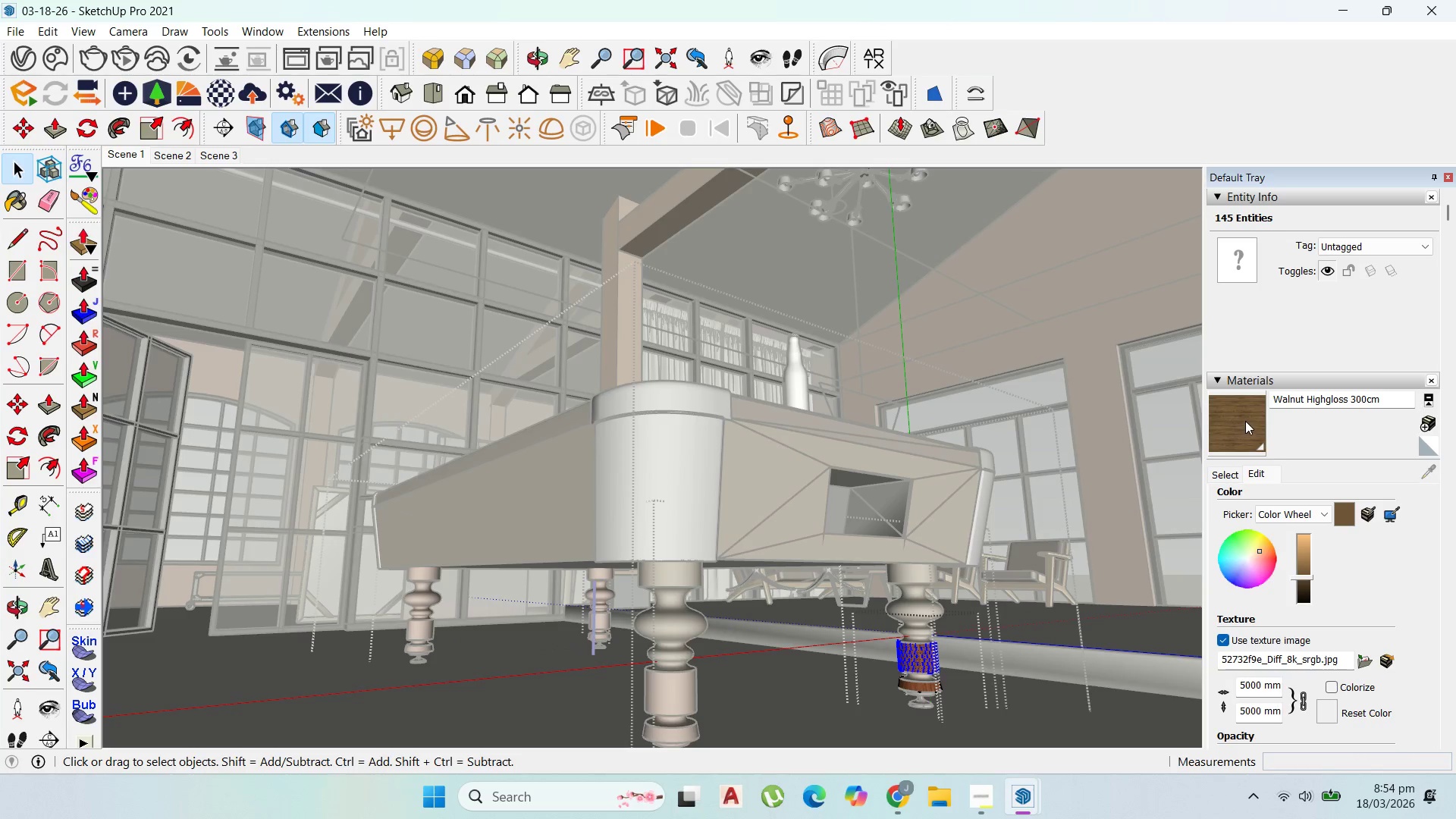 
left_click_drag(start_coordinate=[1244, 420], to_coordinate=[1238, 420])
 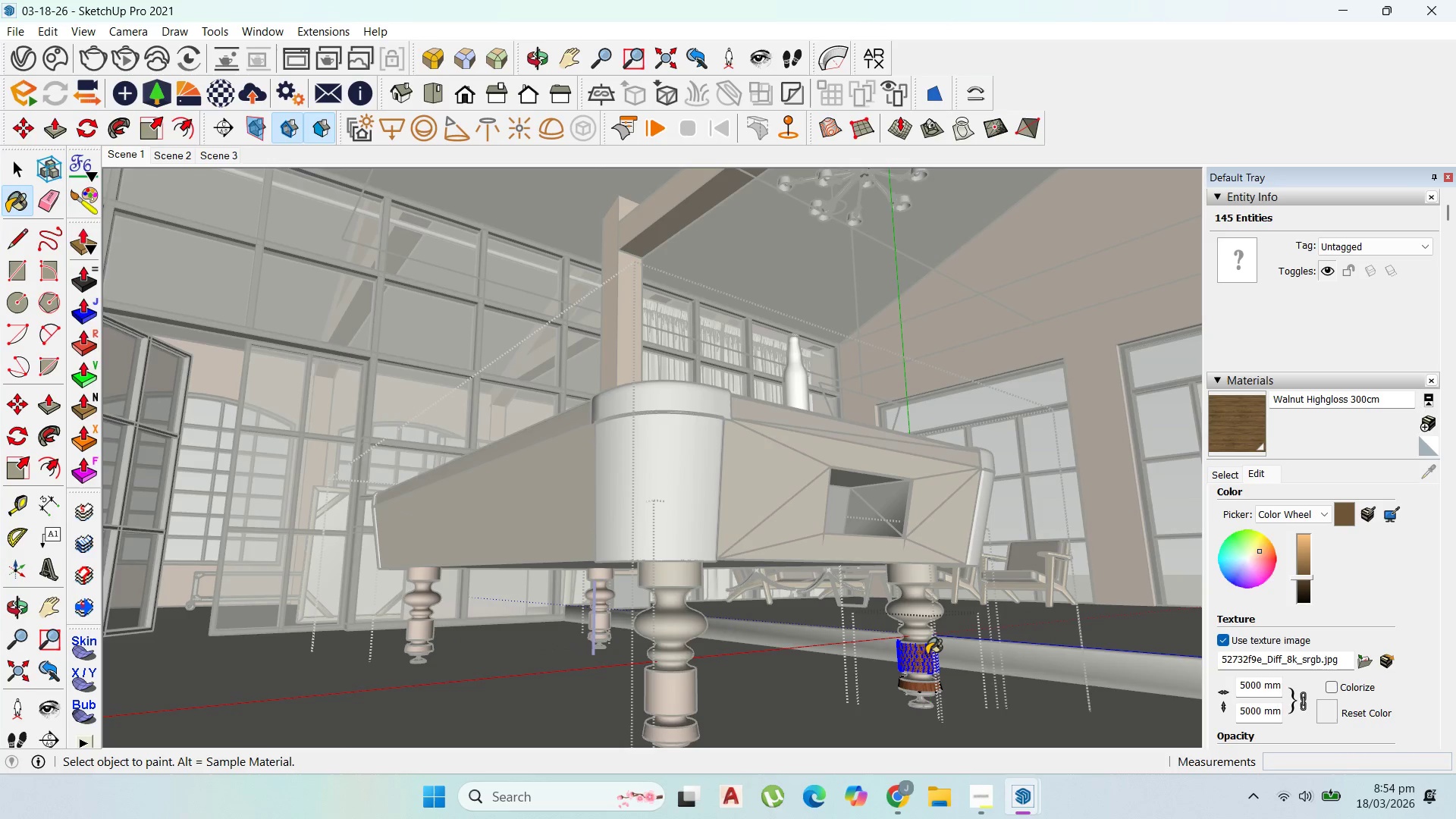 
left_click([924, 657])
 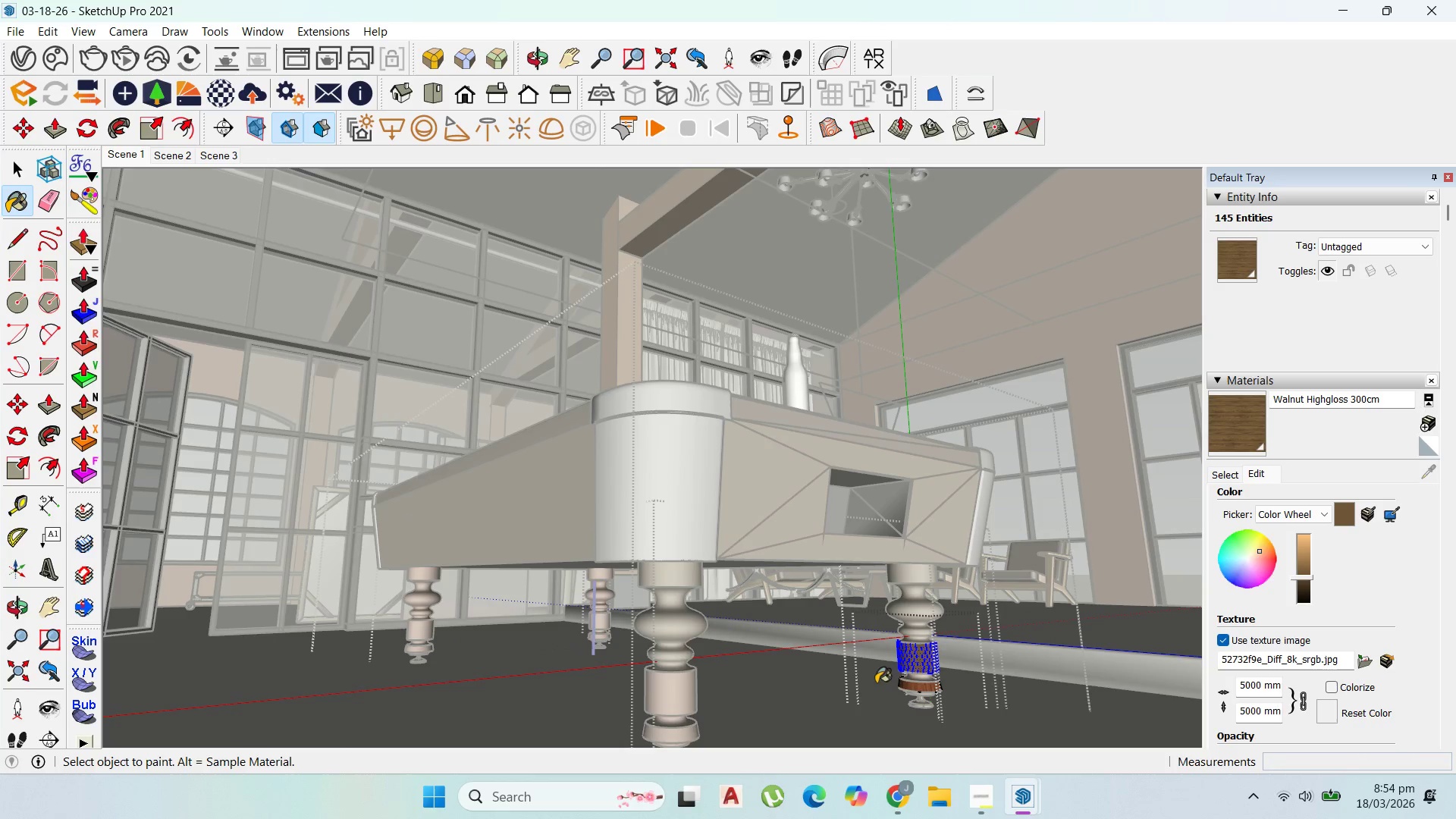 
left_click_drag(start_coordinate=[923, 689], to_coordinate=[923, 685])
 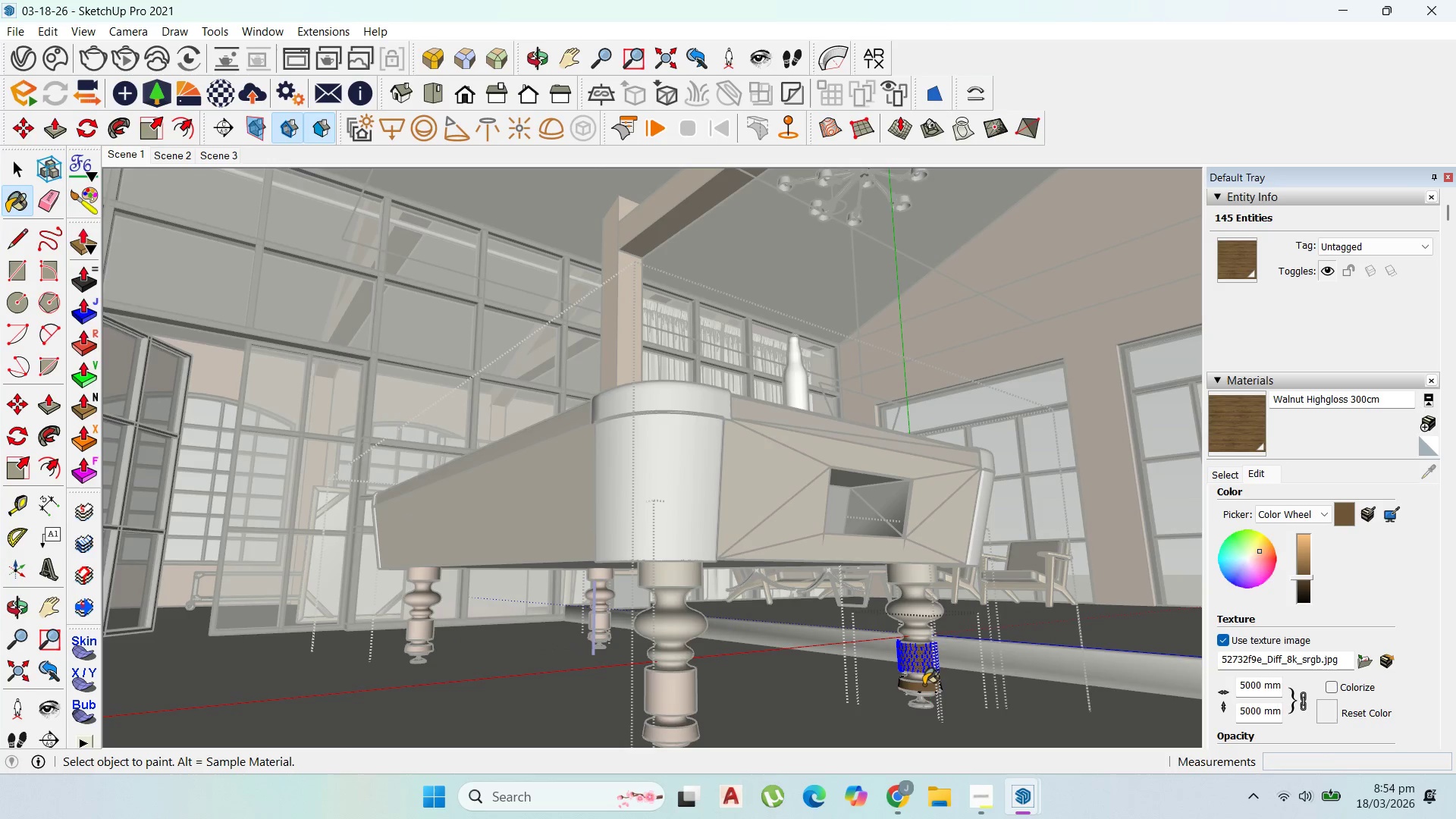 
triple_click([924, 685])
 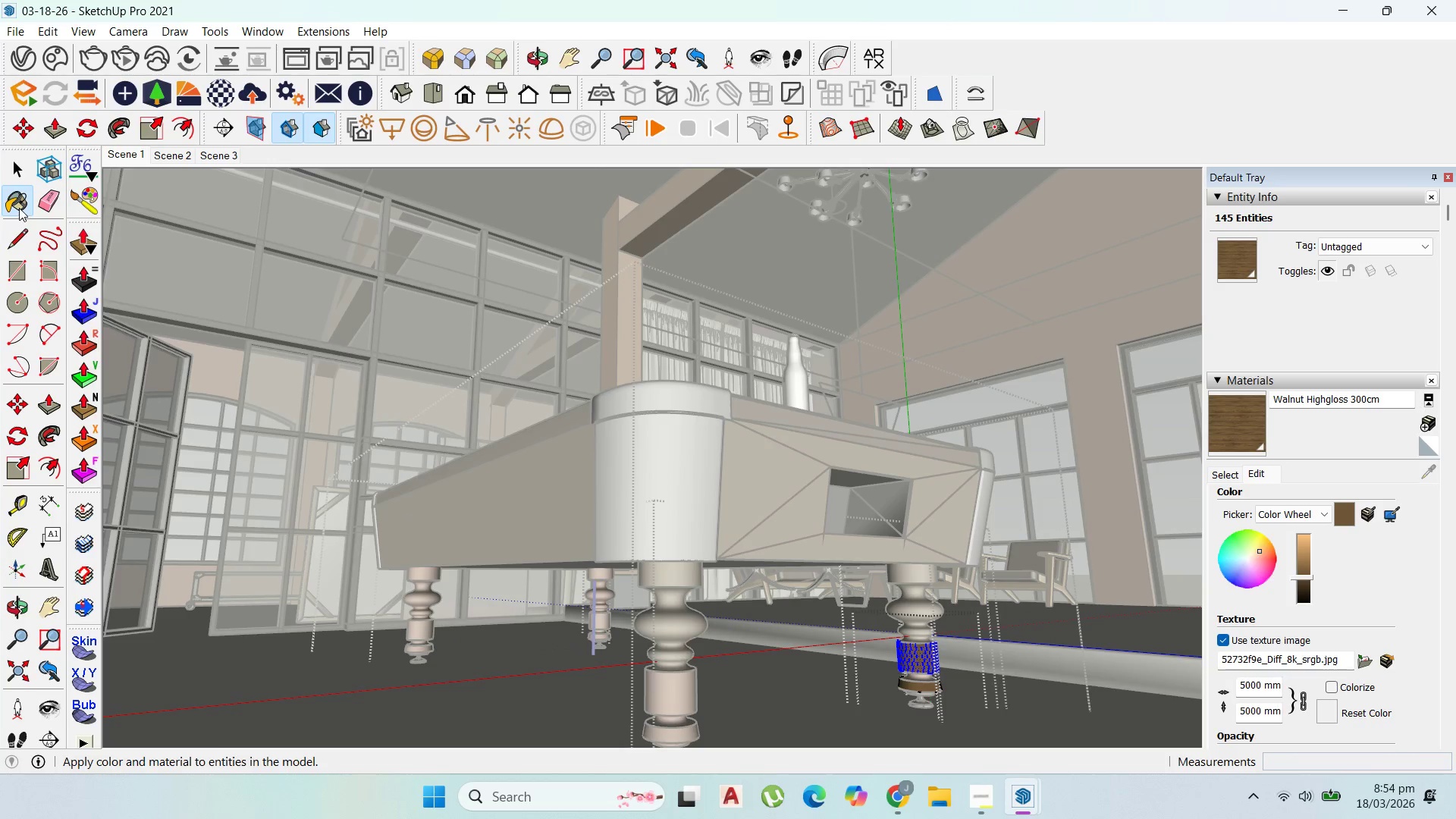 
left_click([10, 168])
 